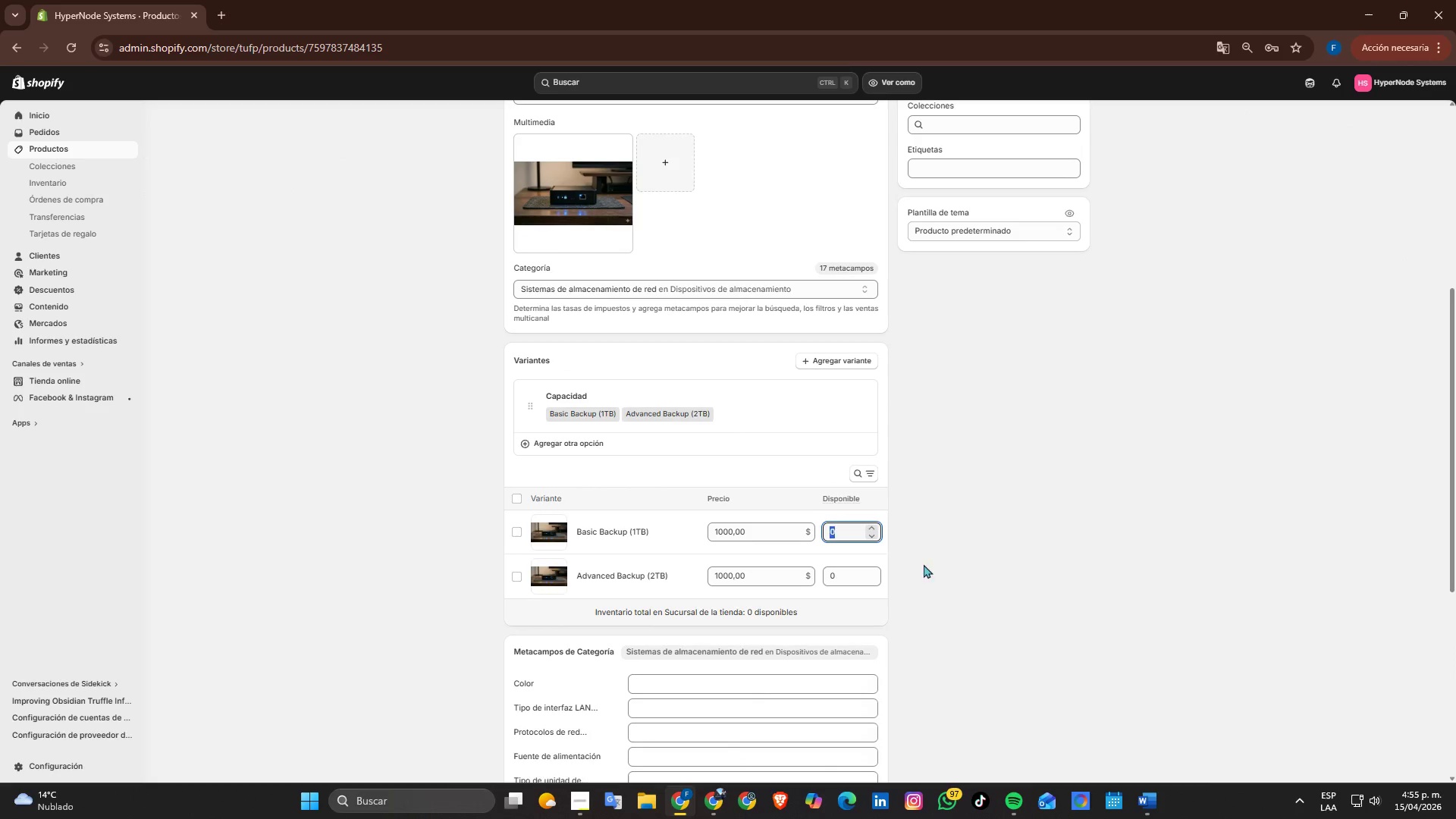 
key(Numpad0)
 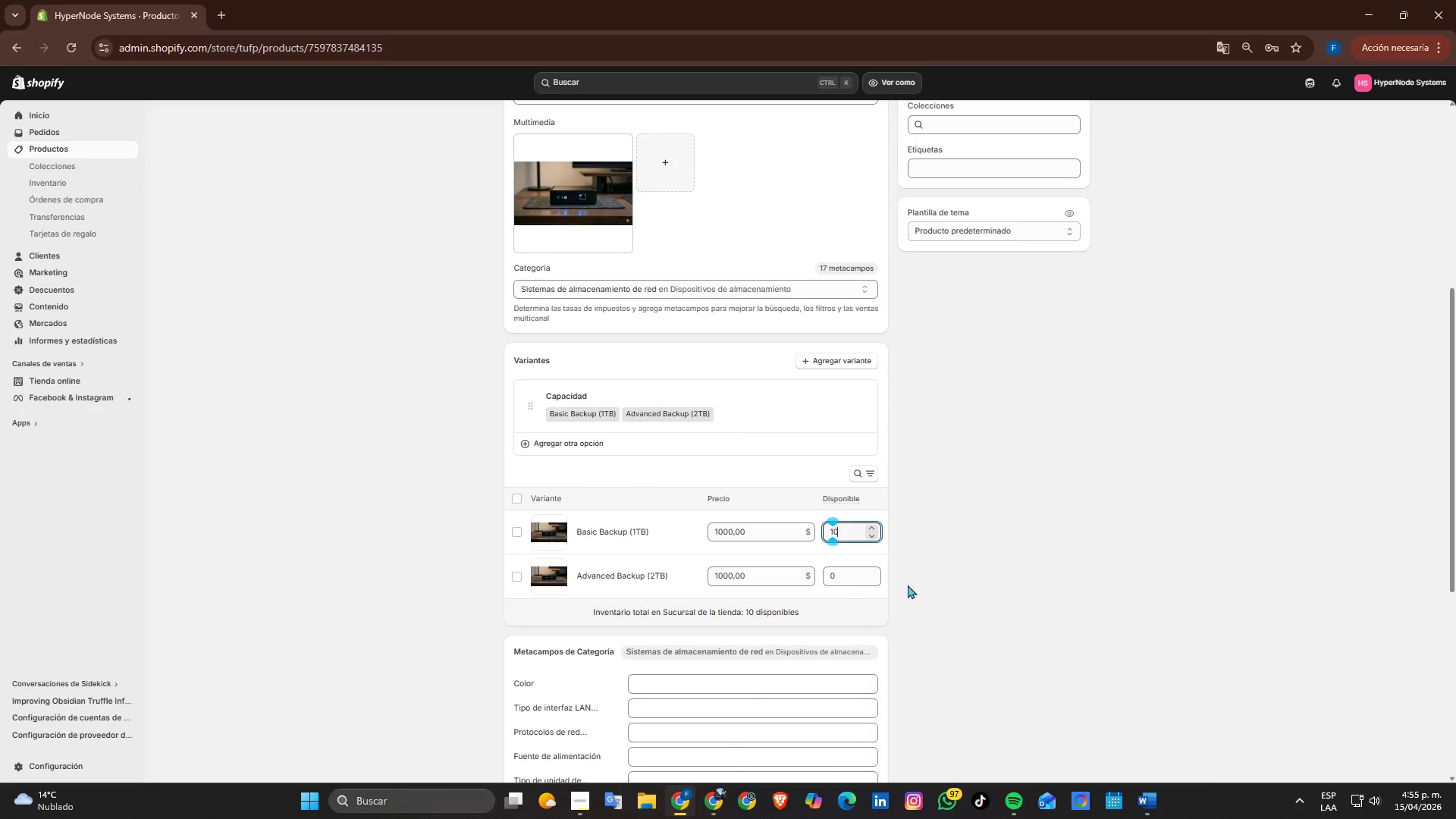 
key(Numpad0)
 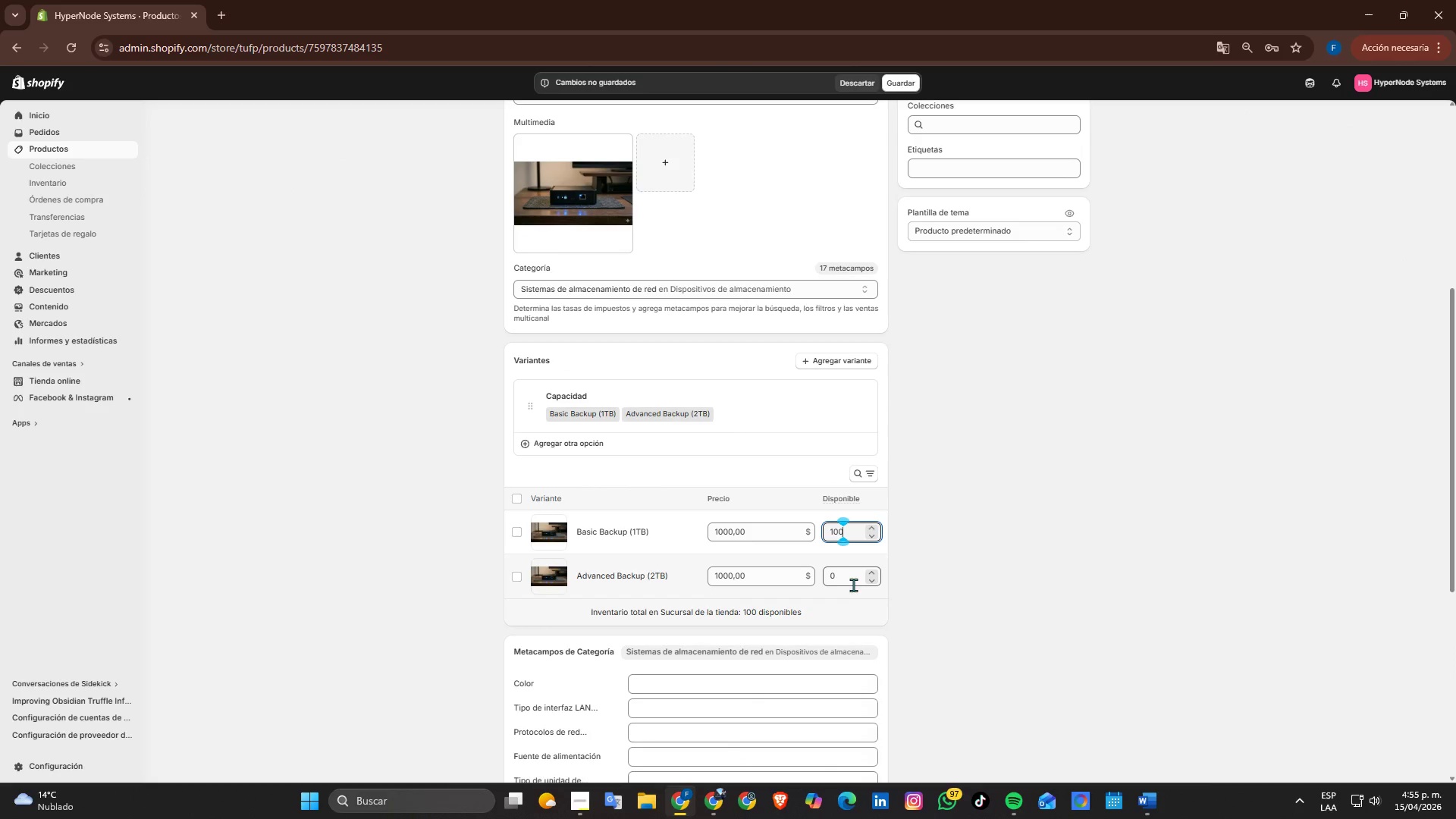 
left_click([852, 584])
 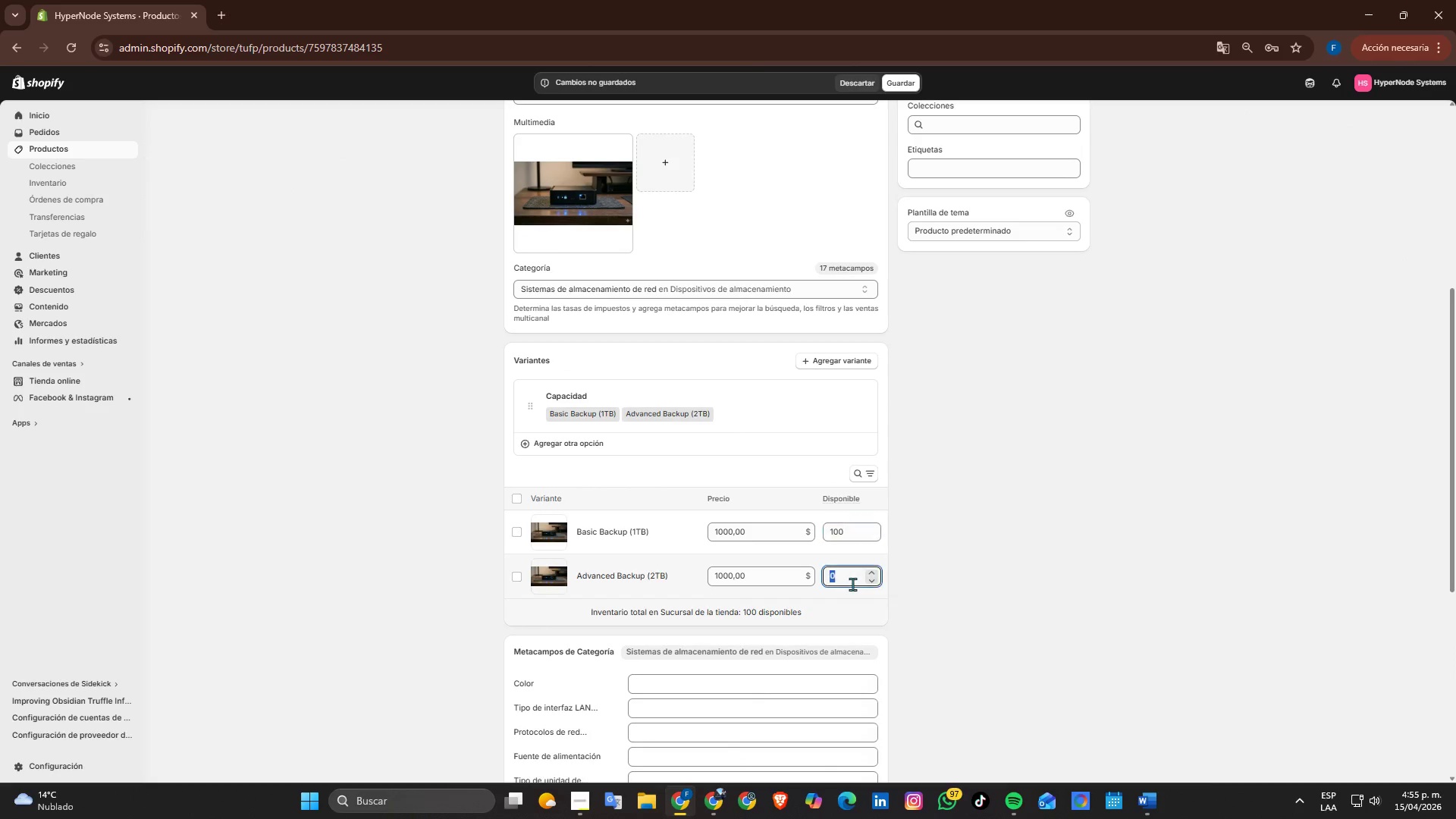 
key(Numpad1)
 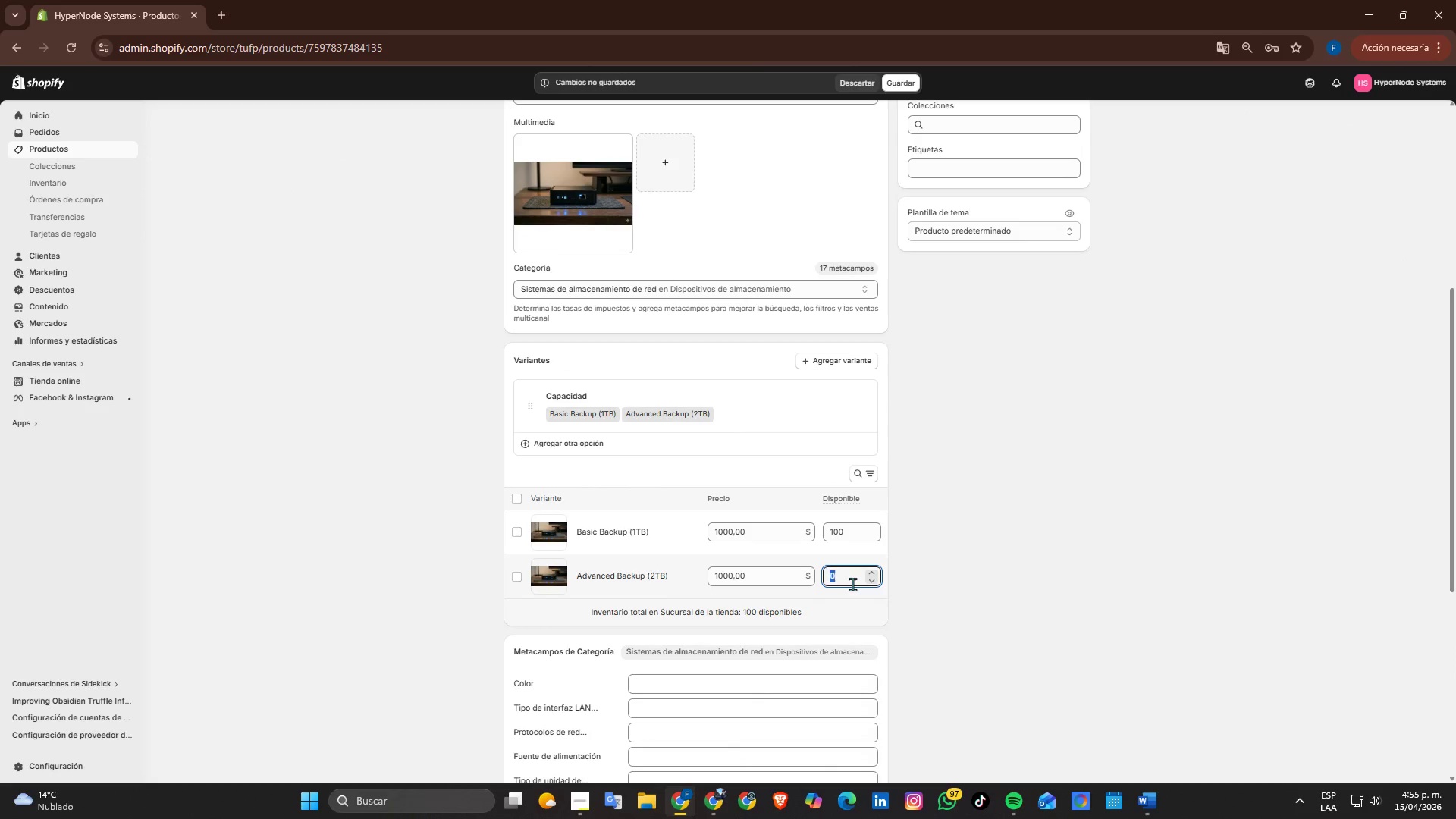 
key(Numpad0)
 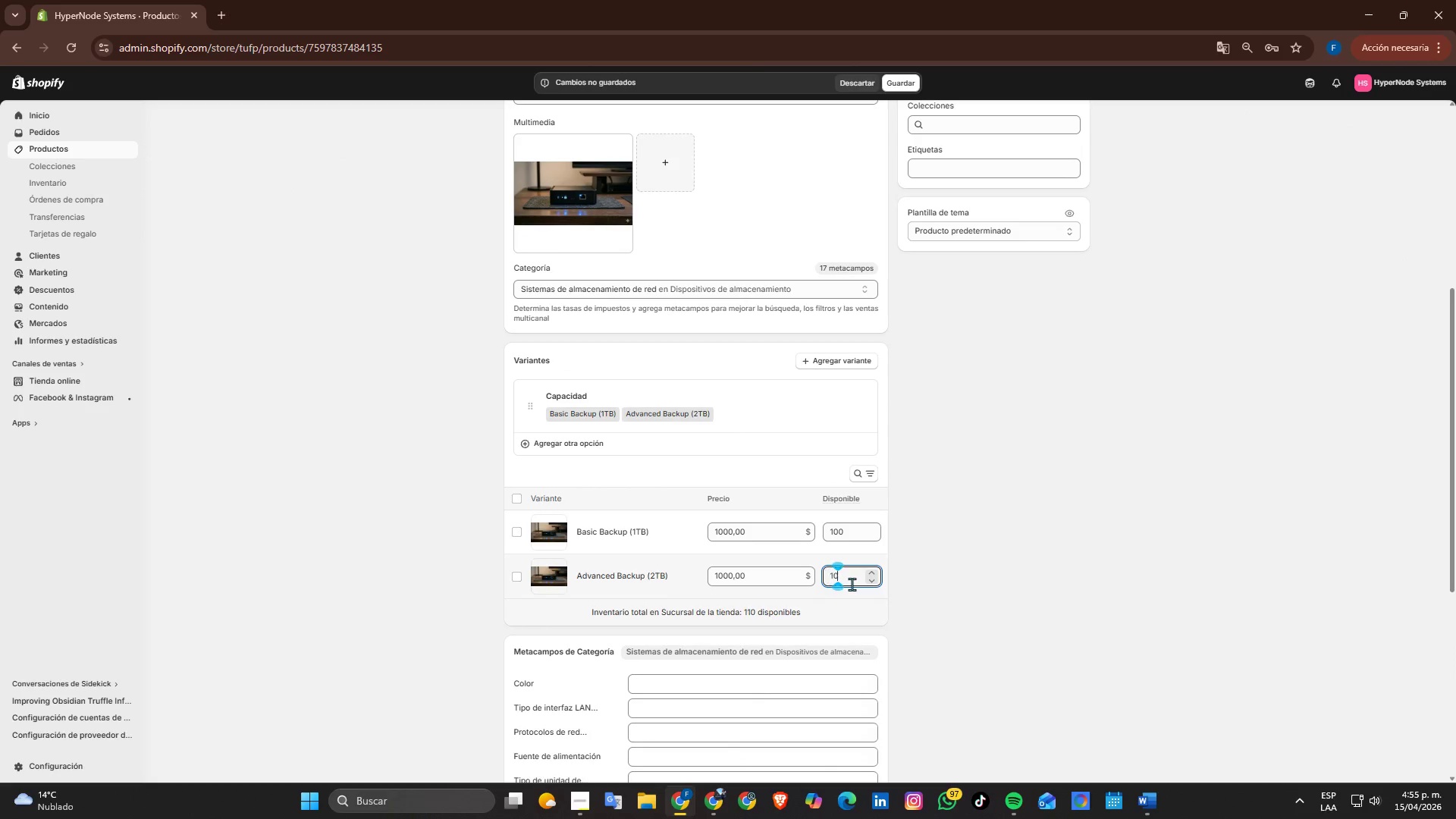 
key(Numpad0)
 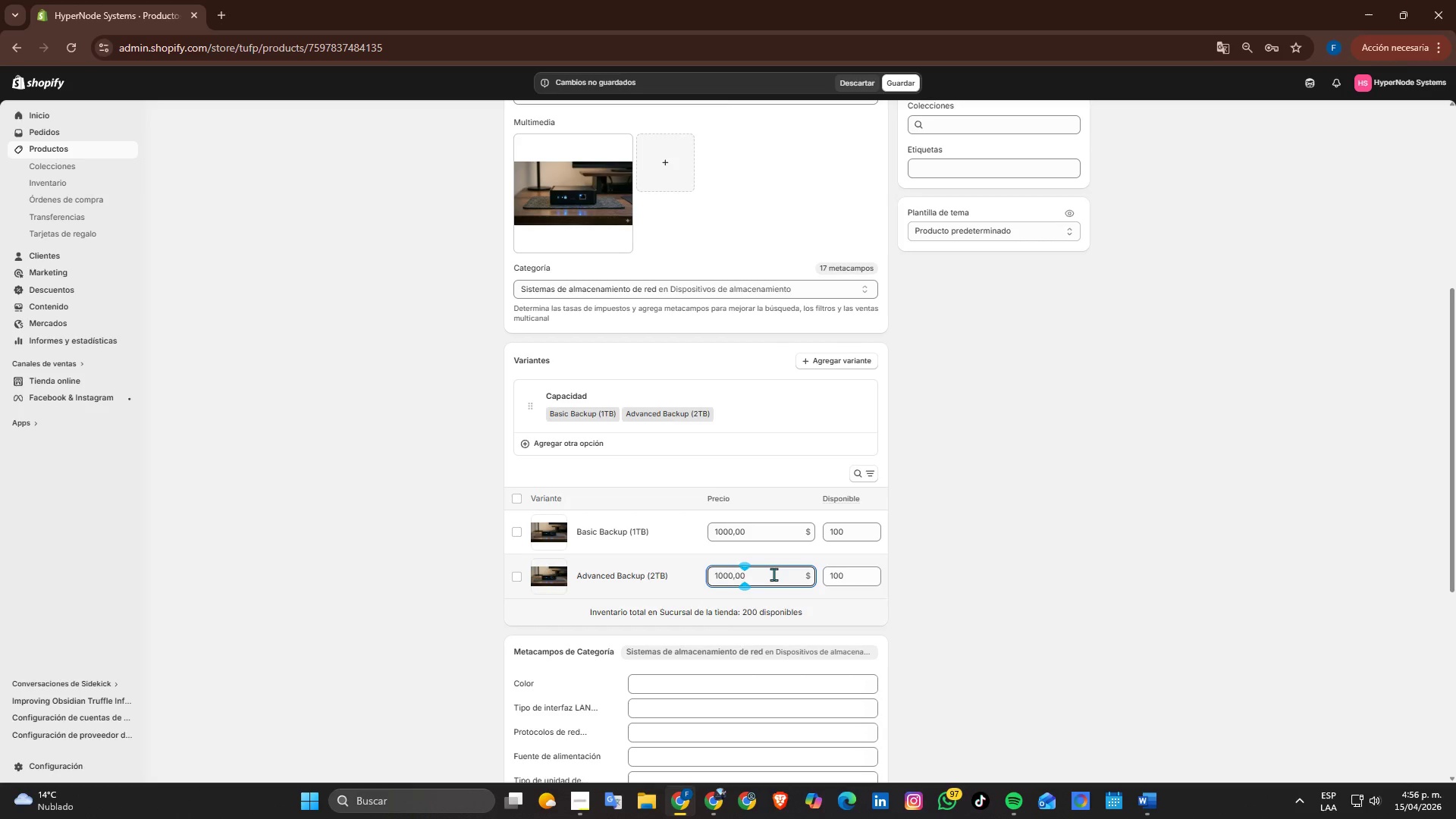 
key(Alt+Tab)
 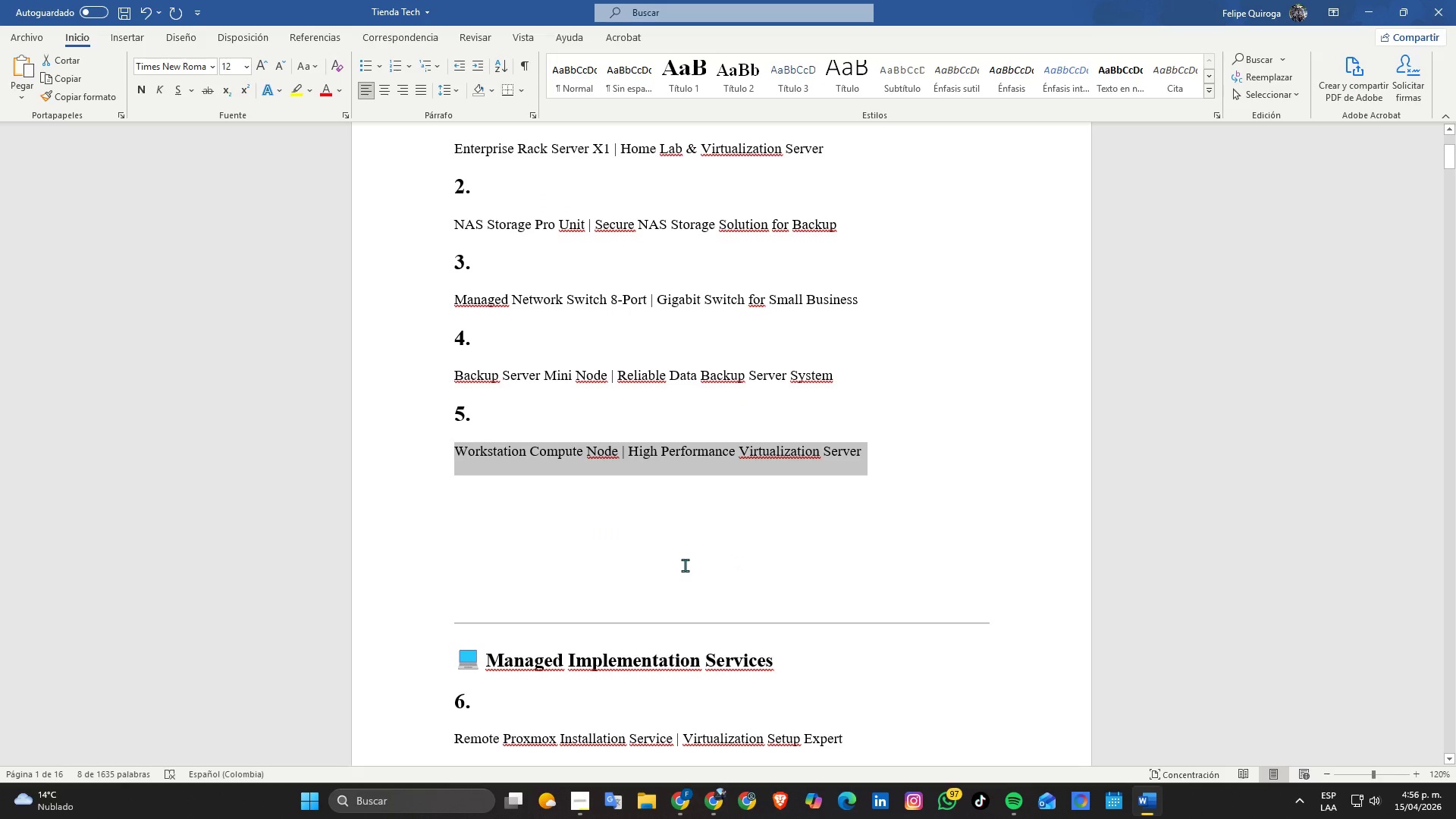 
scroll: coordinate [685, 565], scroll_direction: down, amount: 1.0
 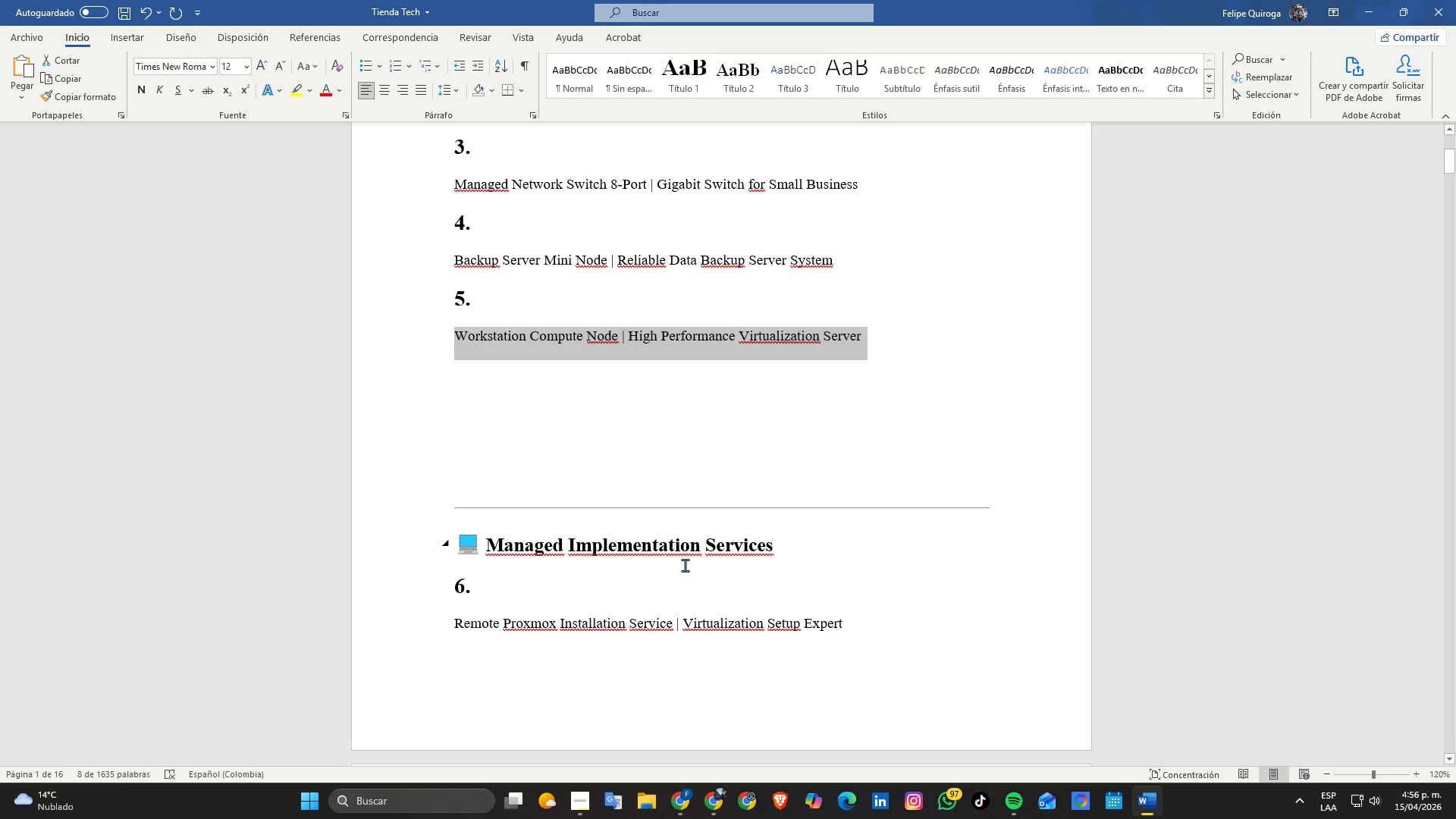 
scroll: coordinate [685, 565], scroll_direction: up, amount: 1.0
 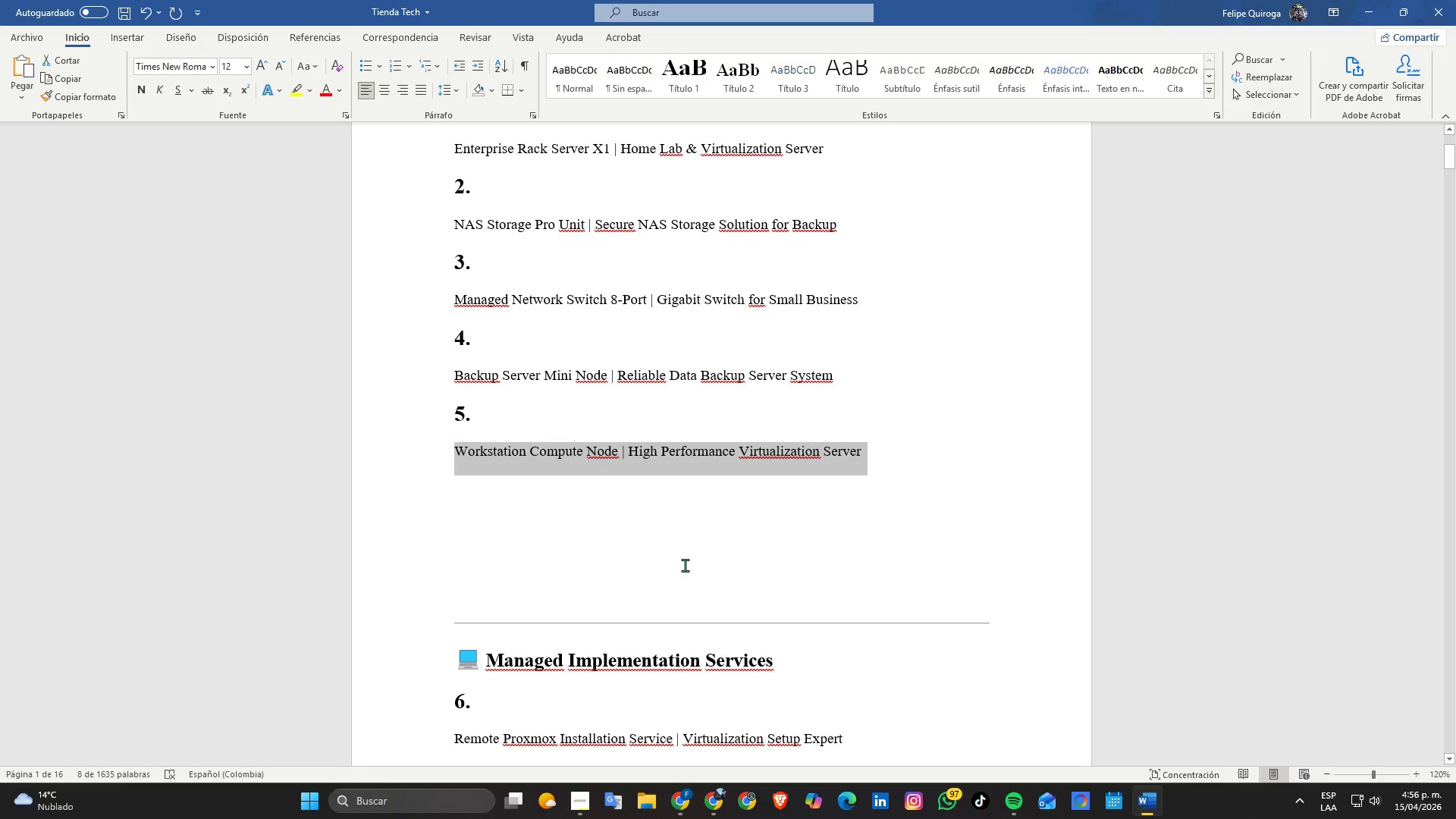 
key(Alt+AltLeft)
 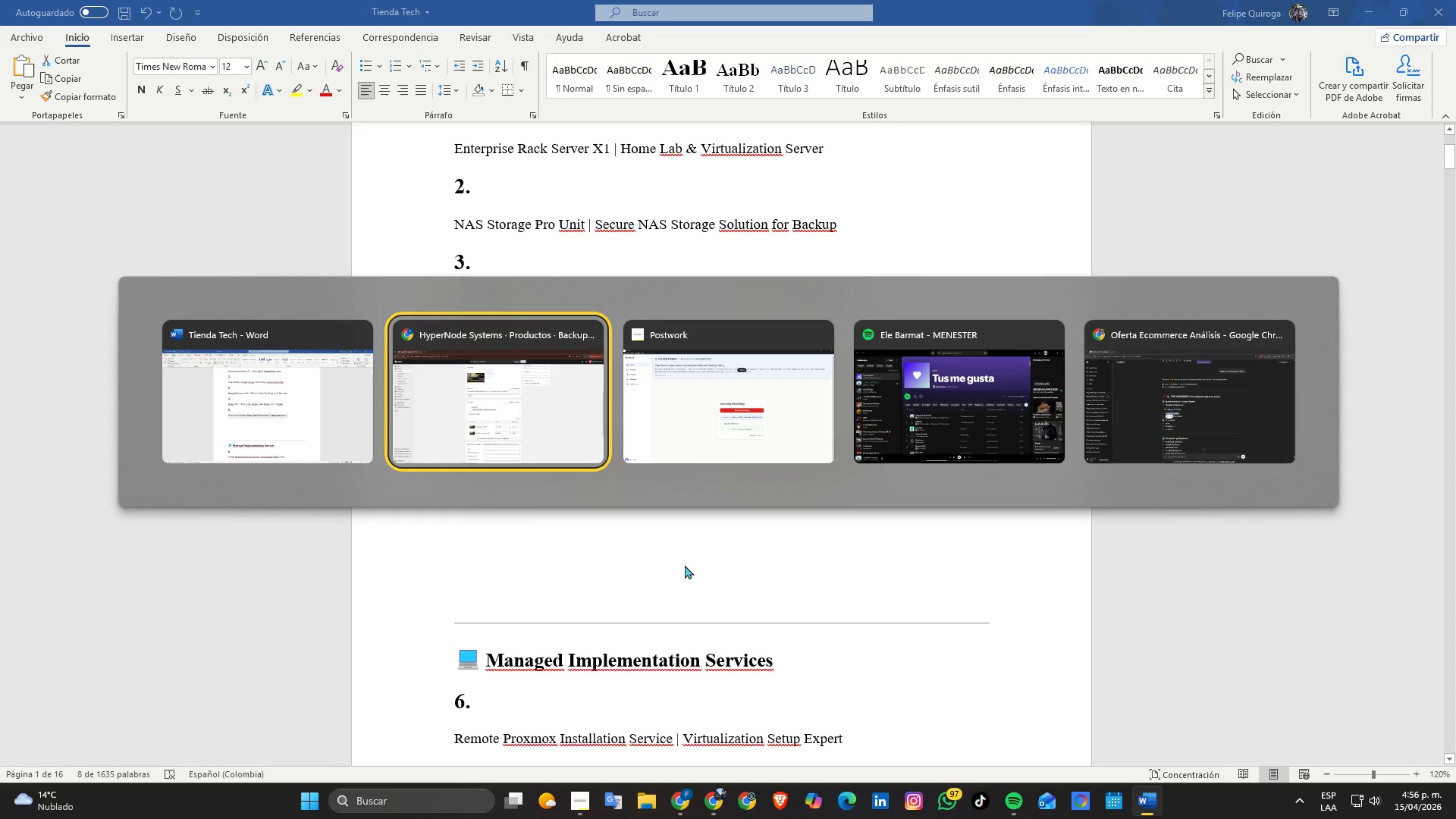 
key(Alt+Tab)
 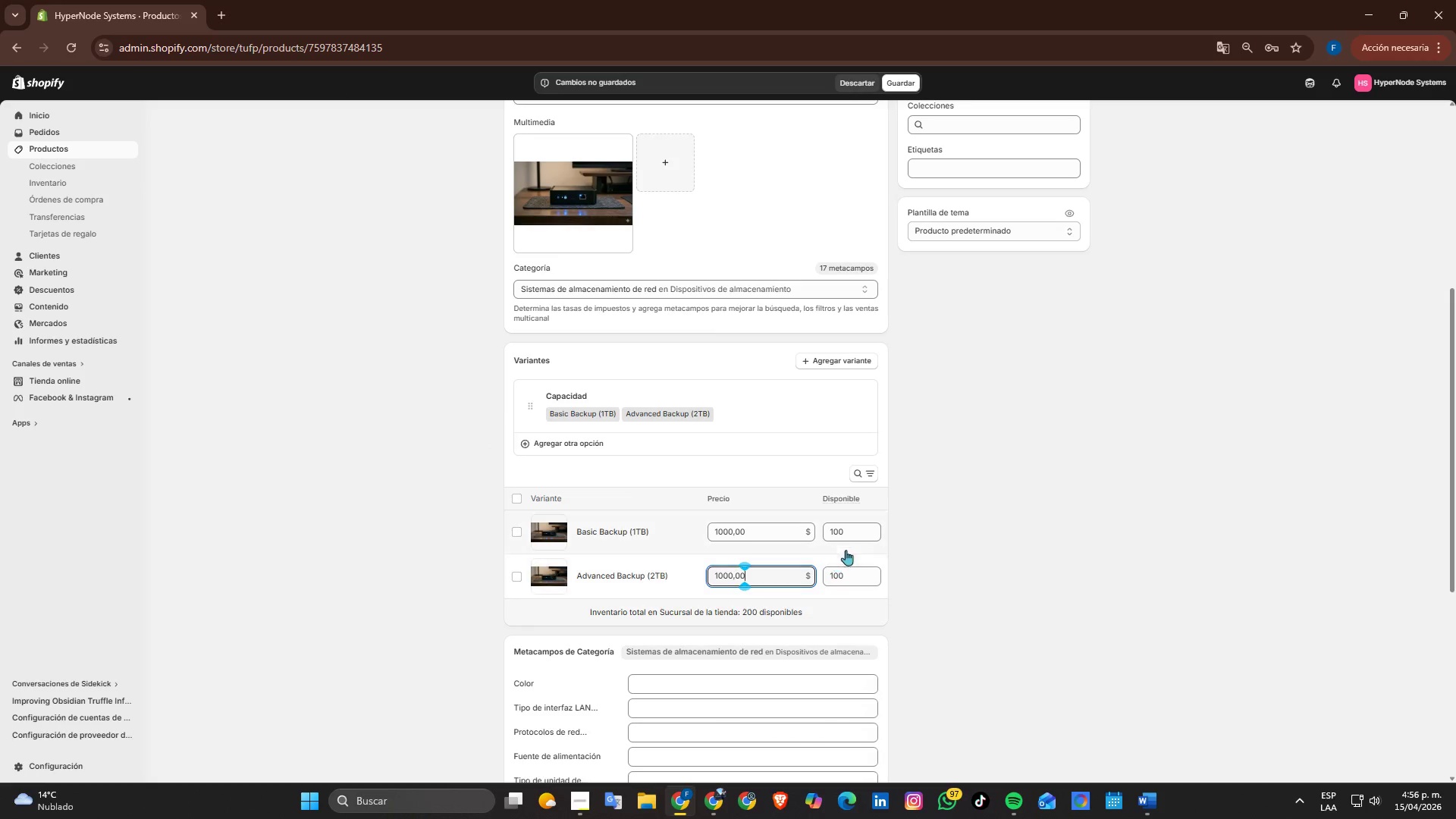 
scroll: coordinate [1183, 235], scroll_direction: up, amount: 6.0
 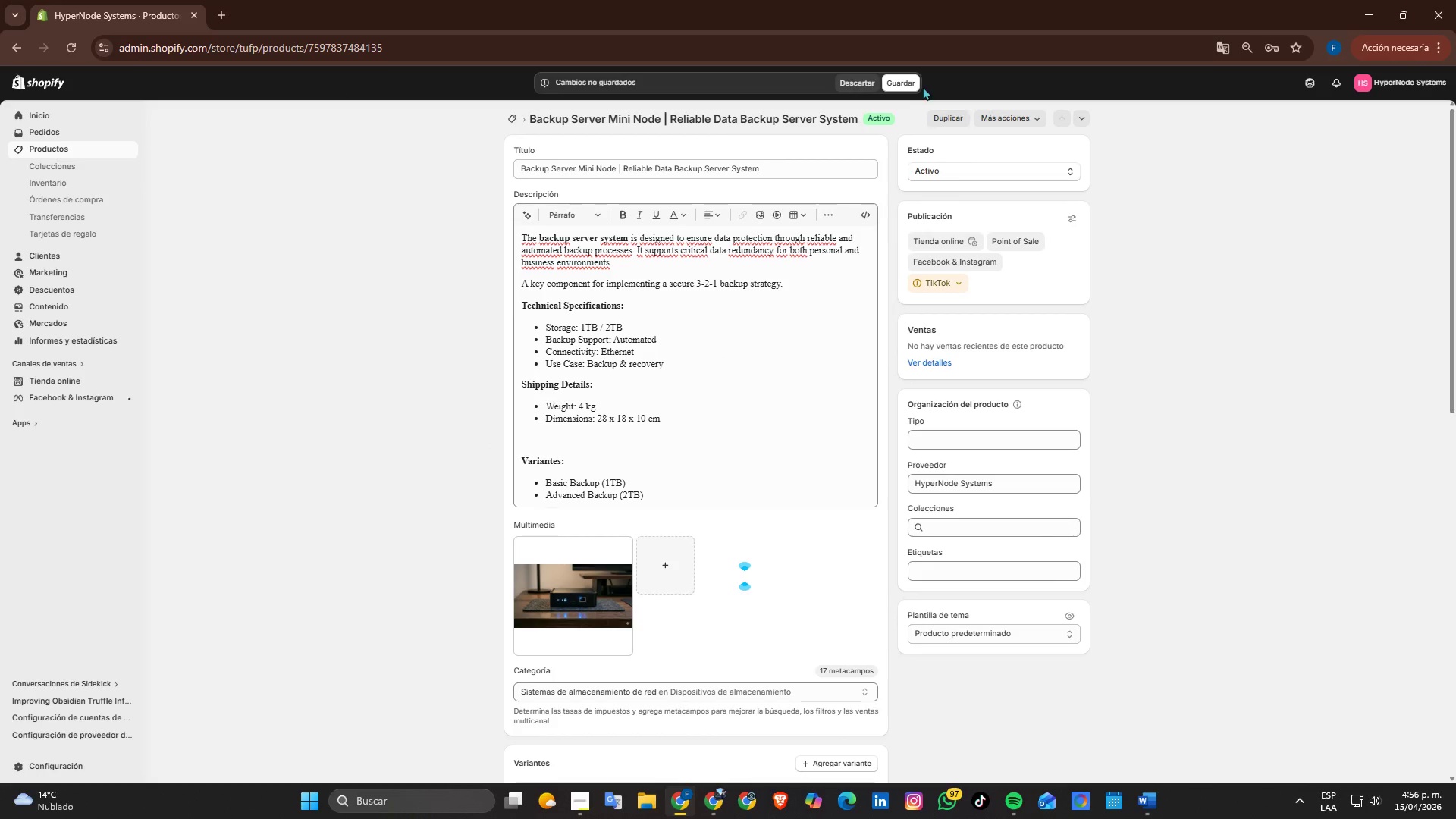 
left_click([906, 85])
 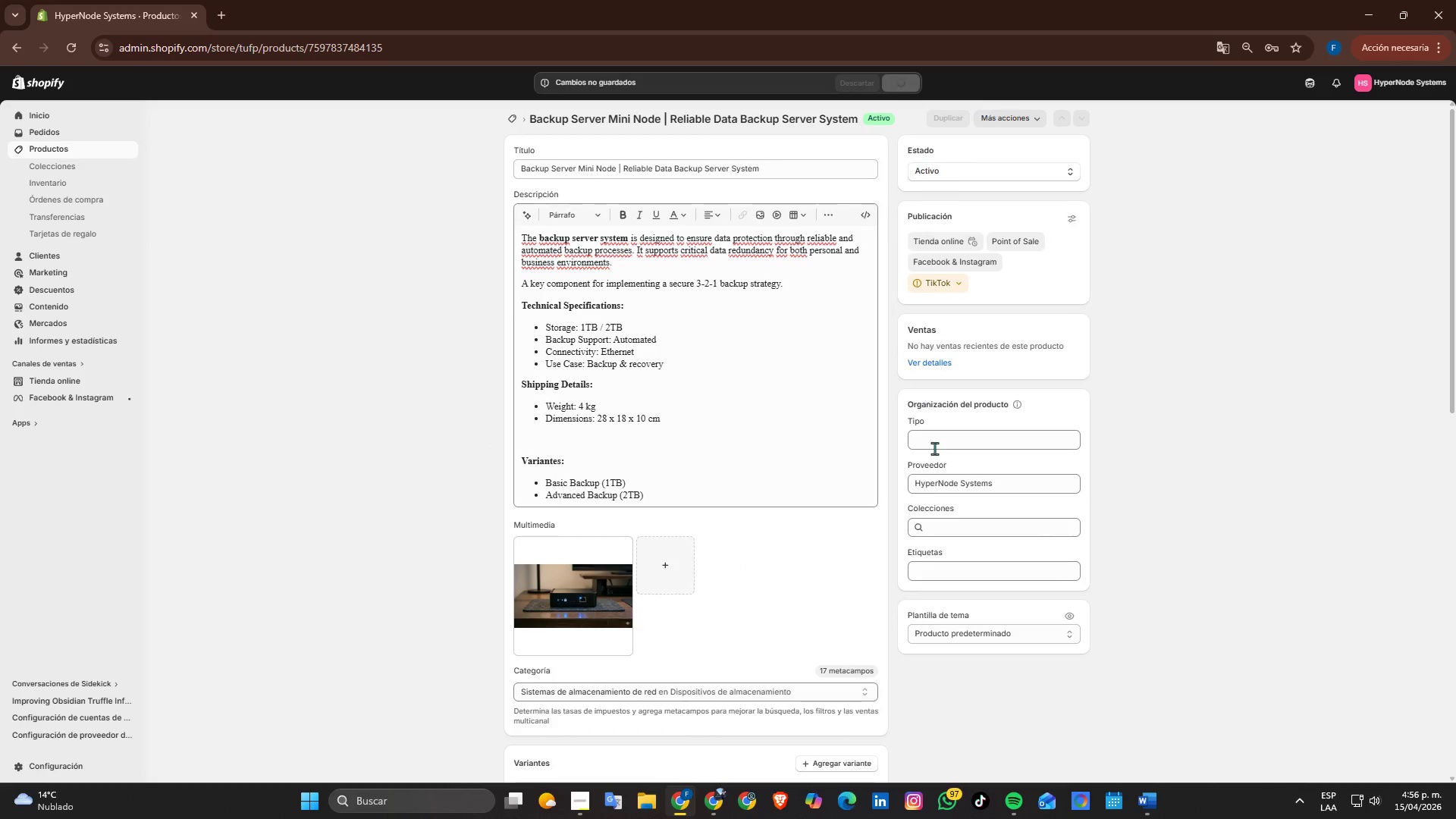 
scroll: coordinate [765, 519], scroll_direction: down, amount: 2.0
 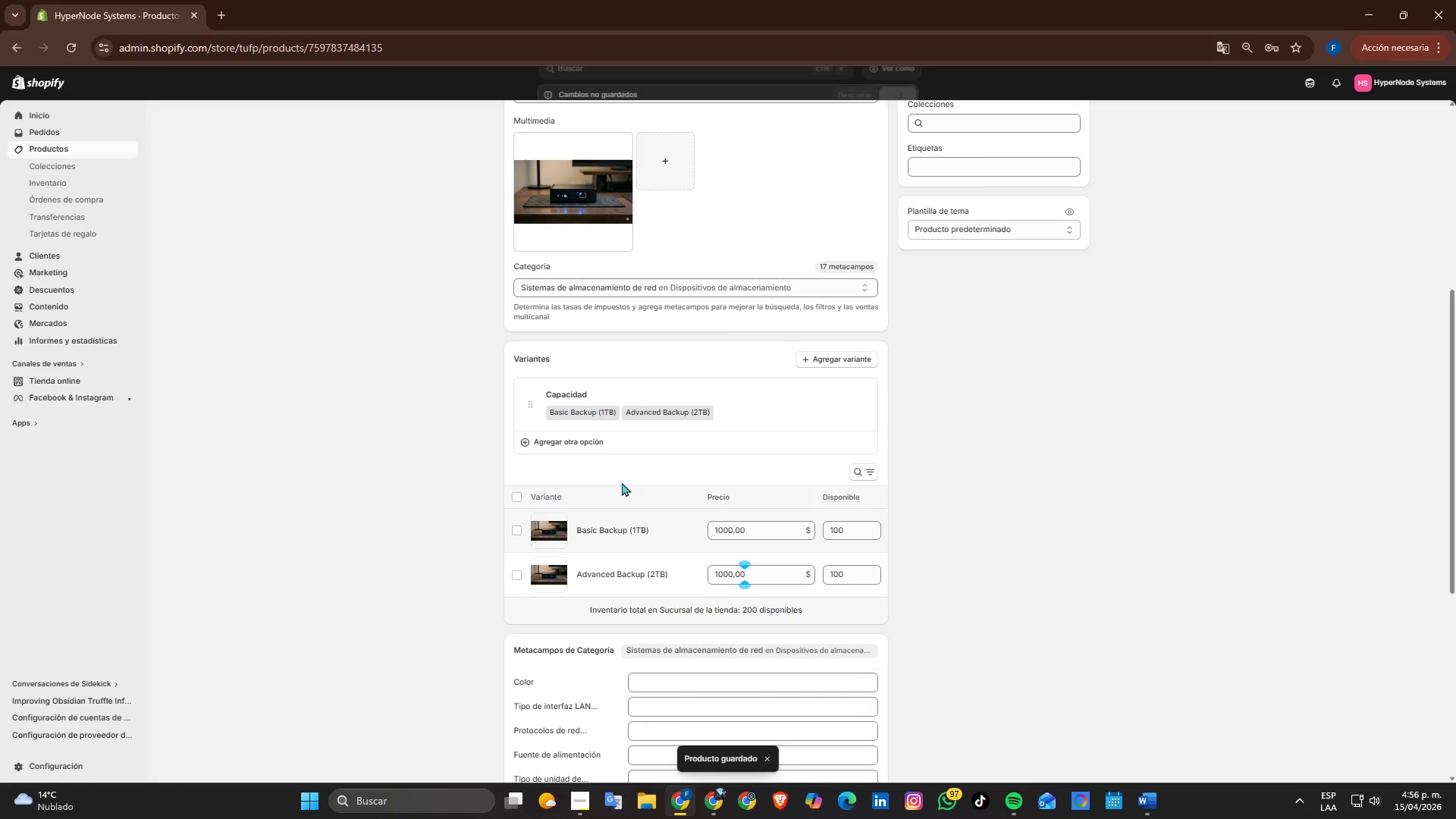 
left_click([49, 146])
 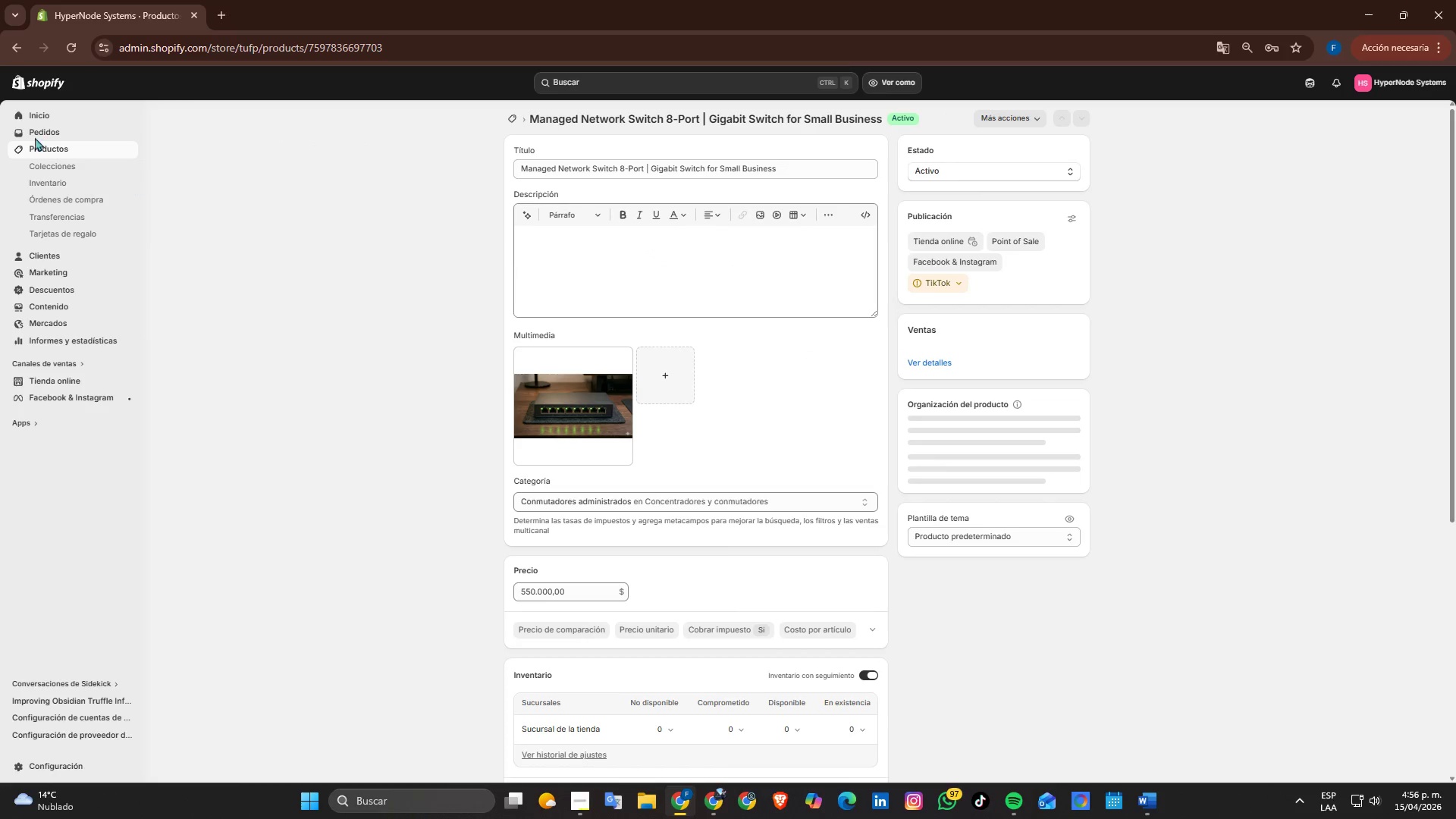 
left_click([55, 149])
 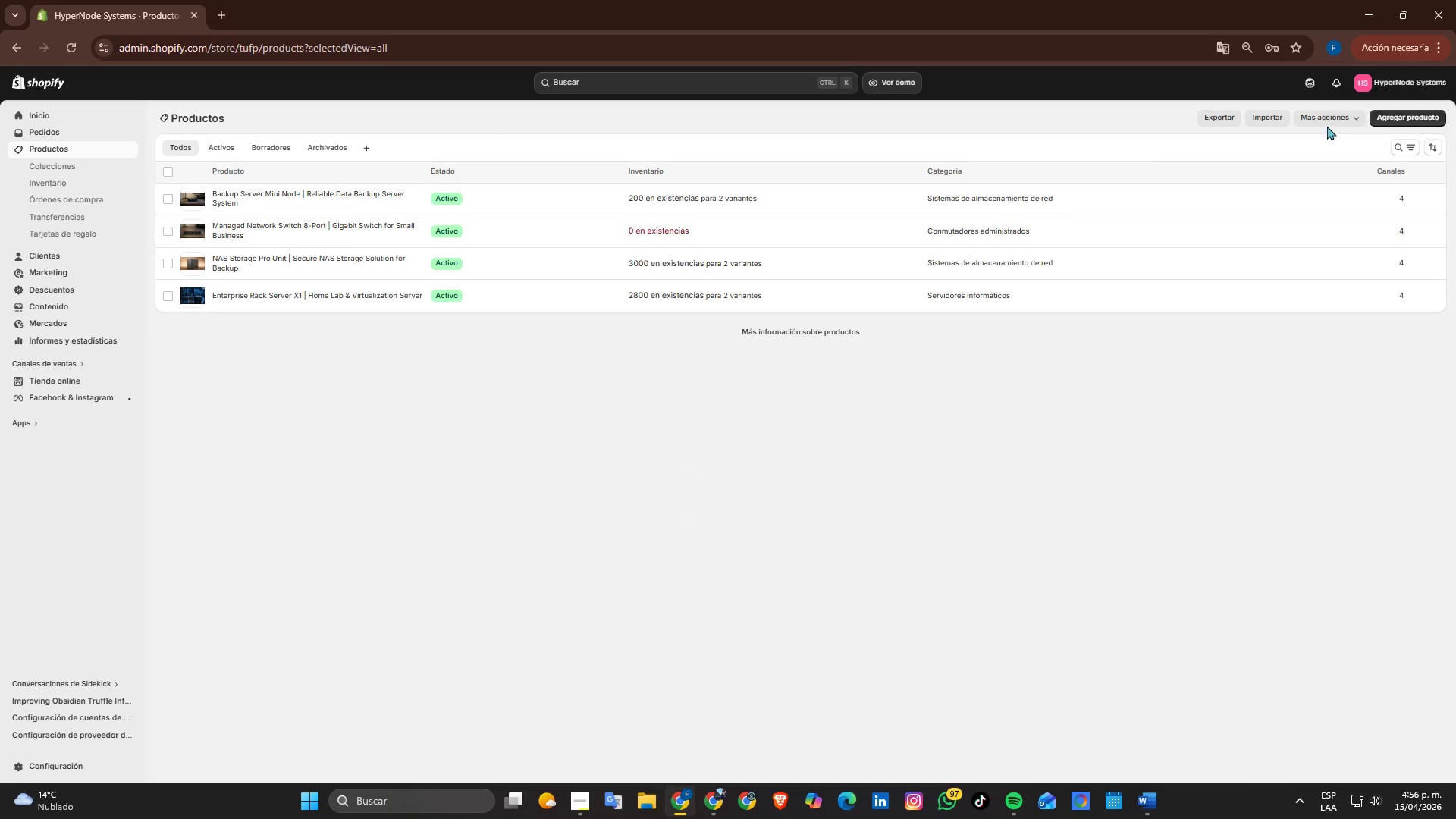 
left_click([1414, 124])
 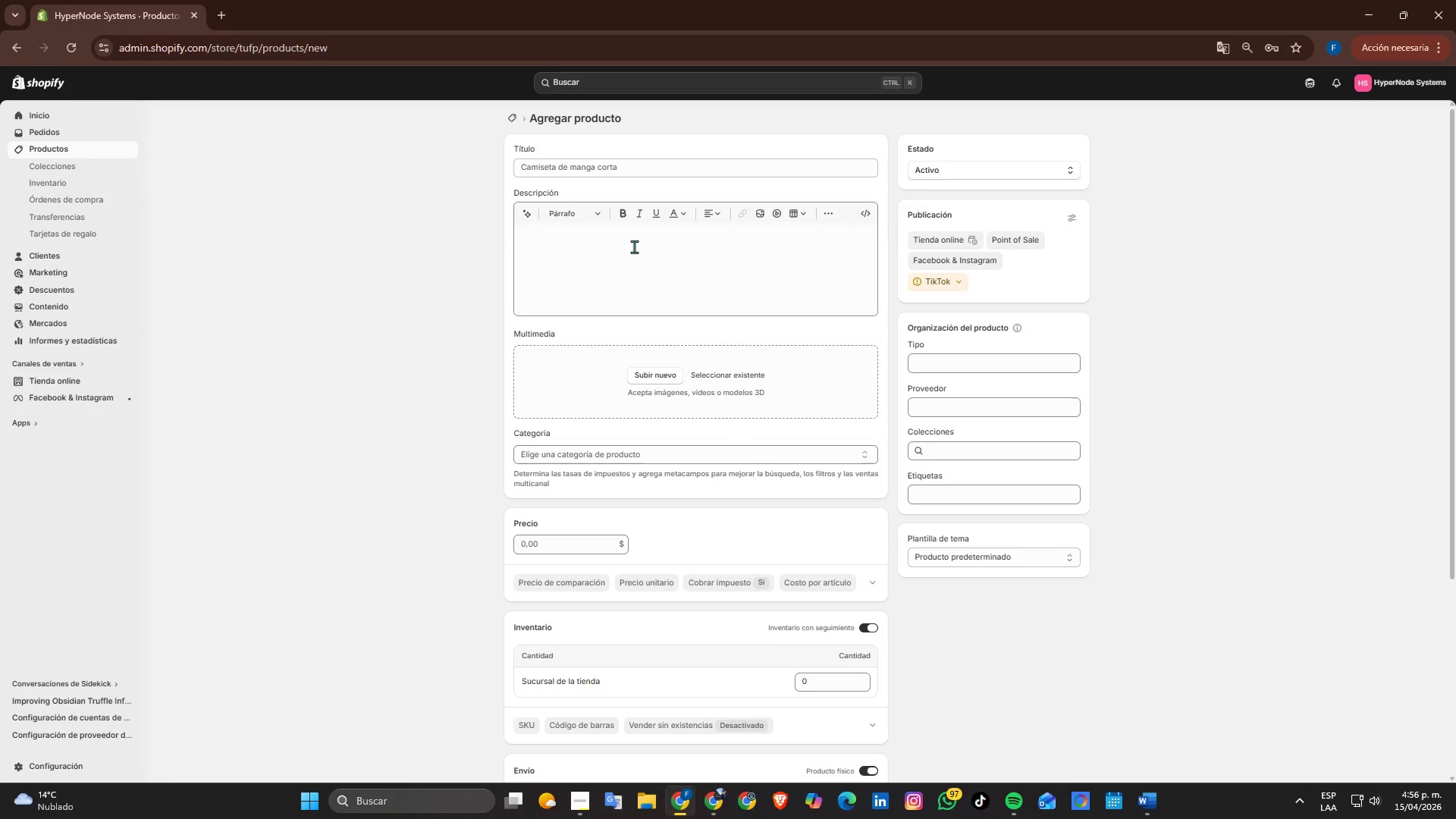 
left_click([617, 160])
 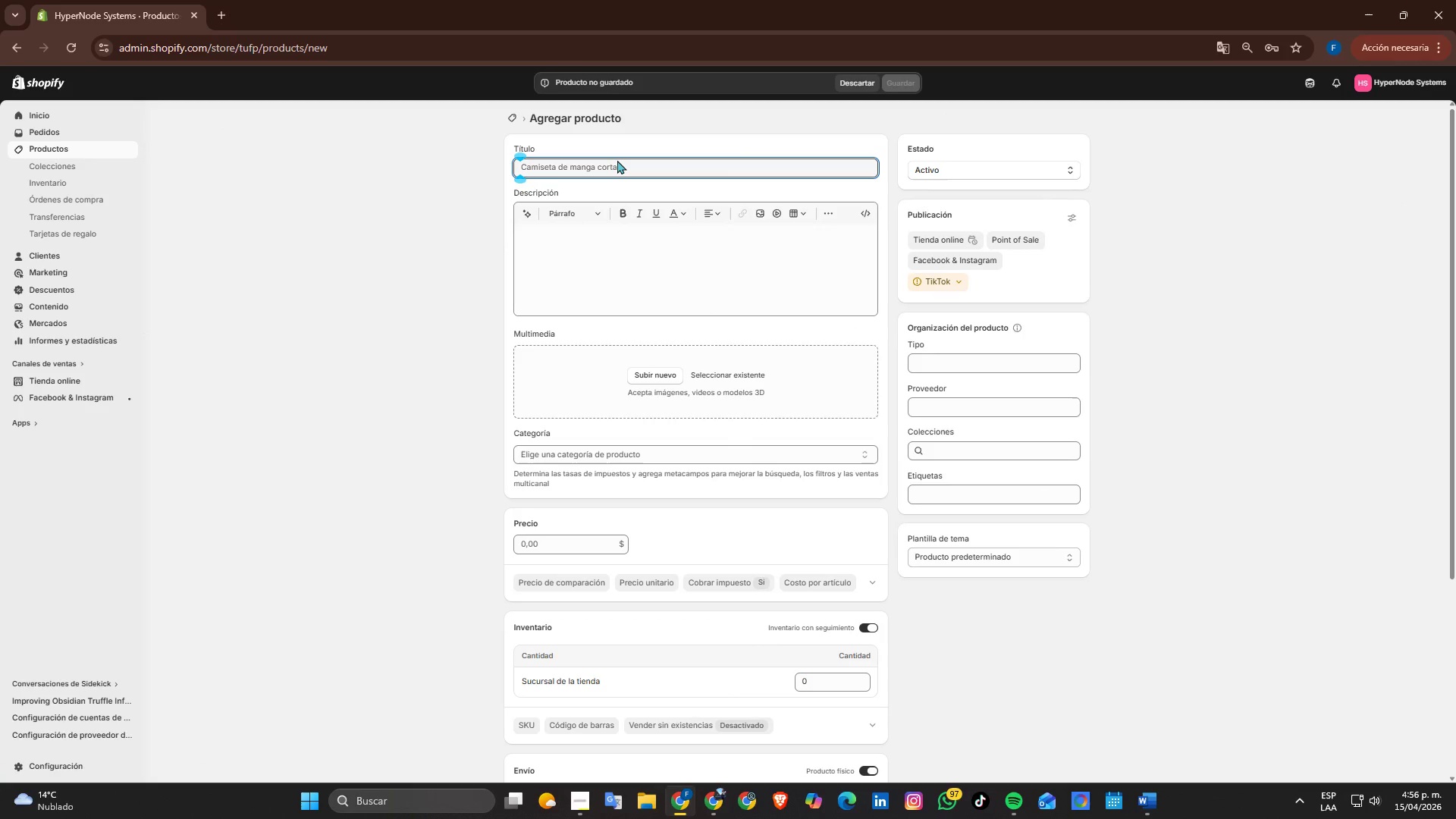 
key(Control+ControlLeft)
 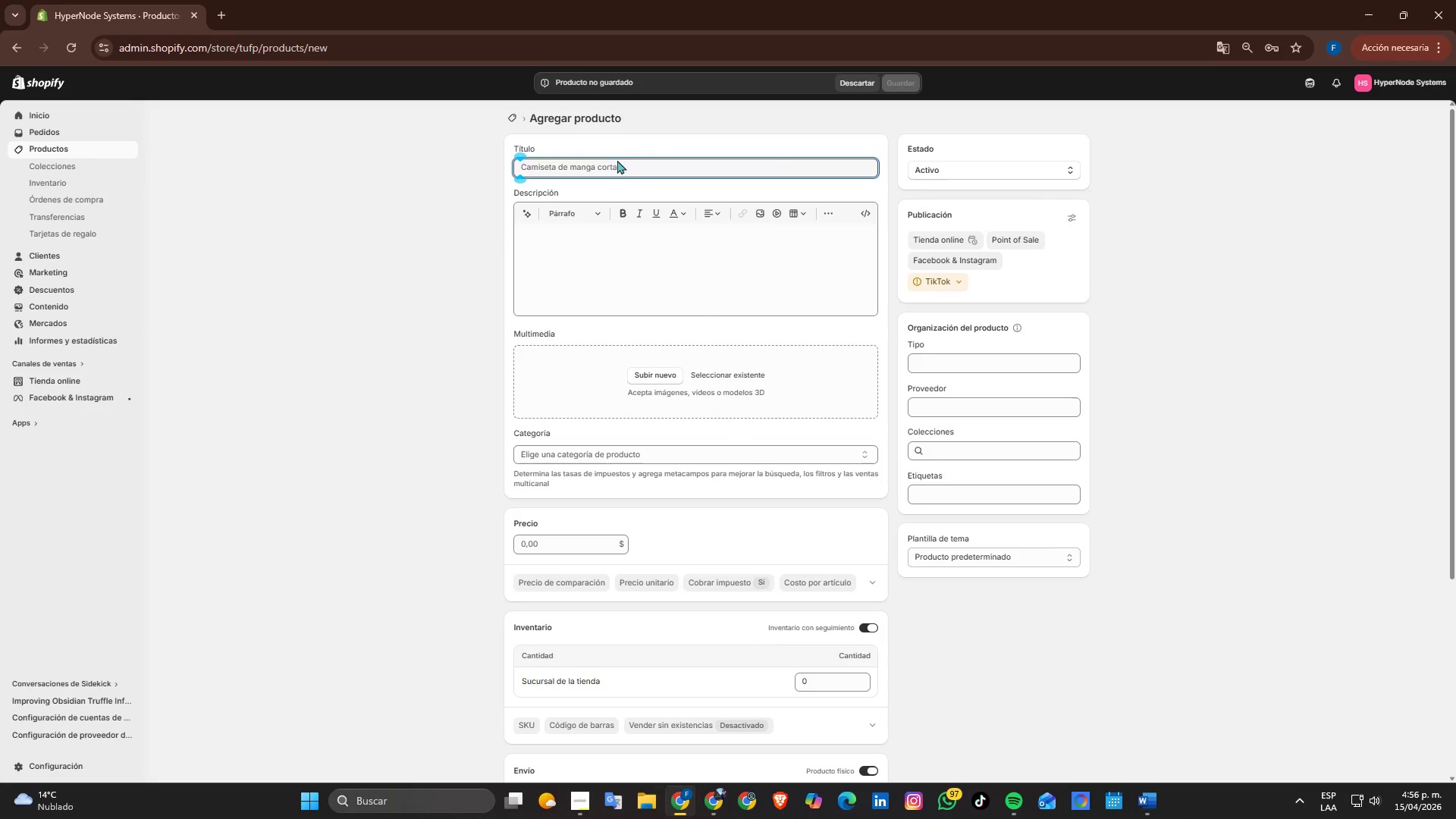 
key(Control+V)
 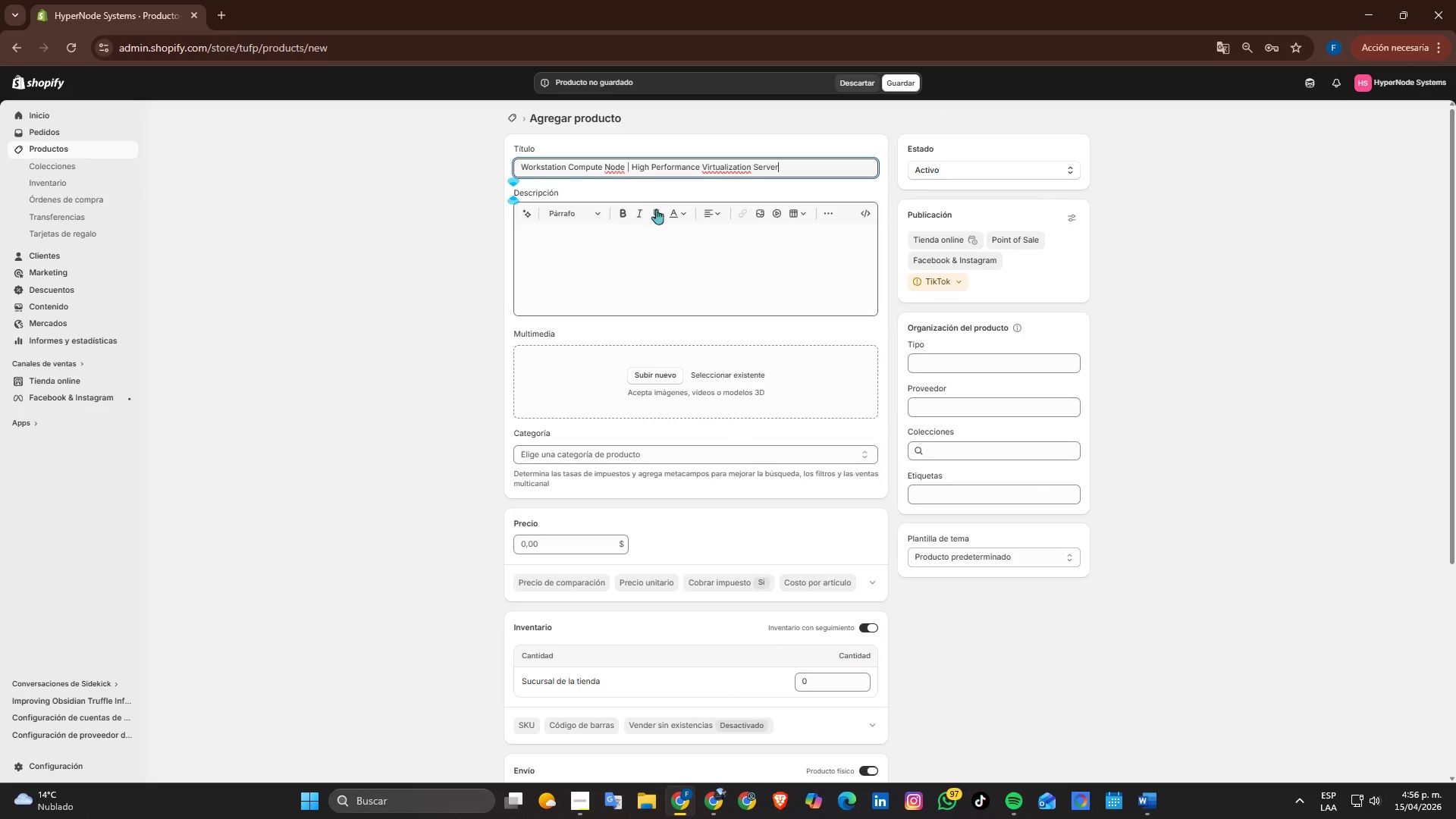 
key(Alt+Tab)
 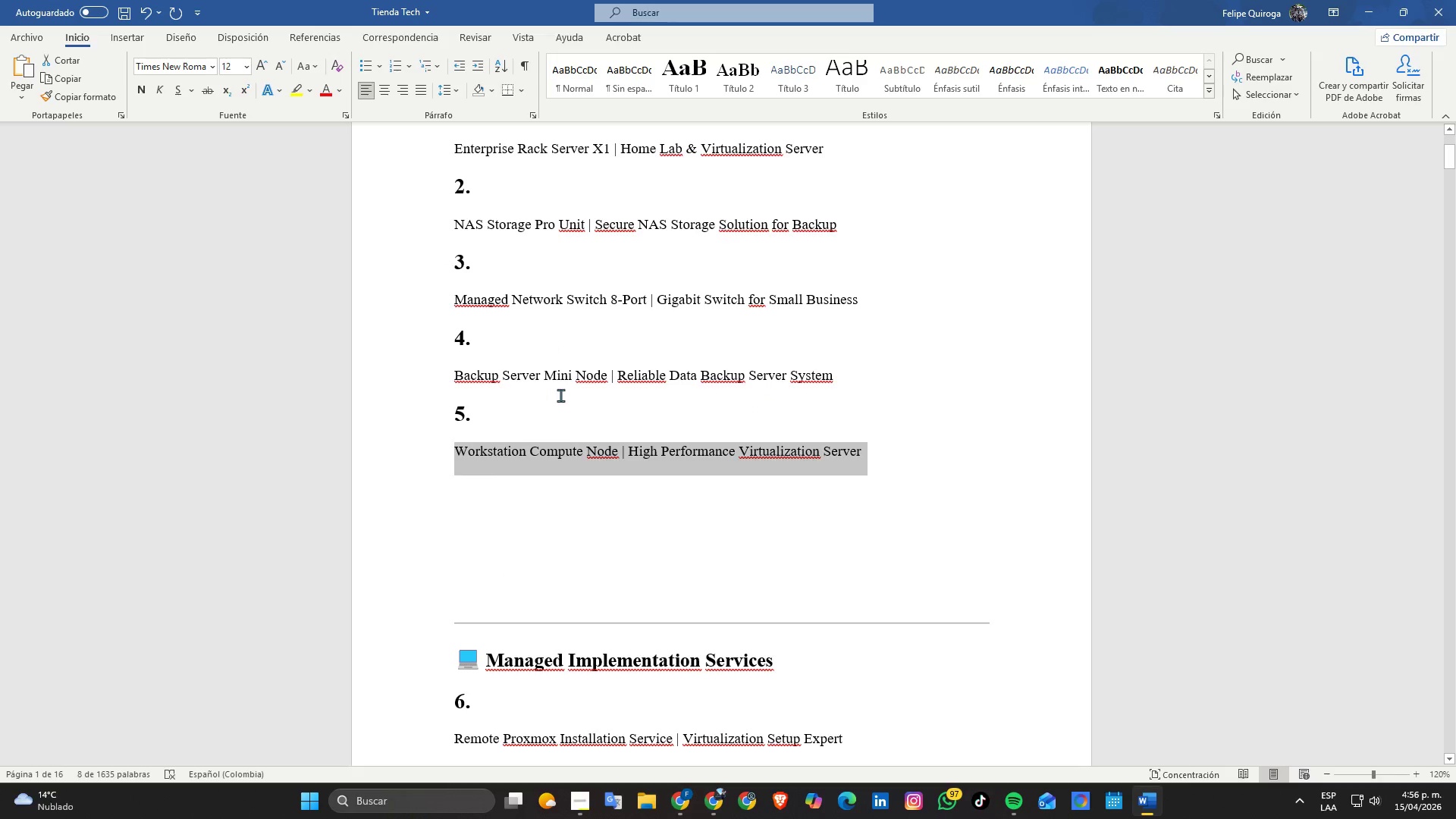 
scroll: coordinate [561, 461], scroll_direction: down, amount: 38.0
 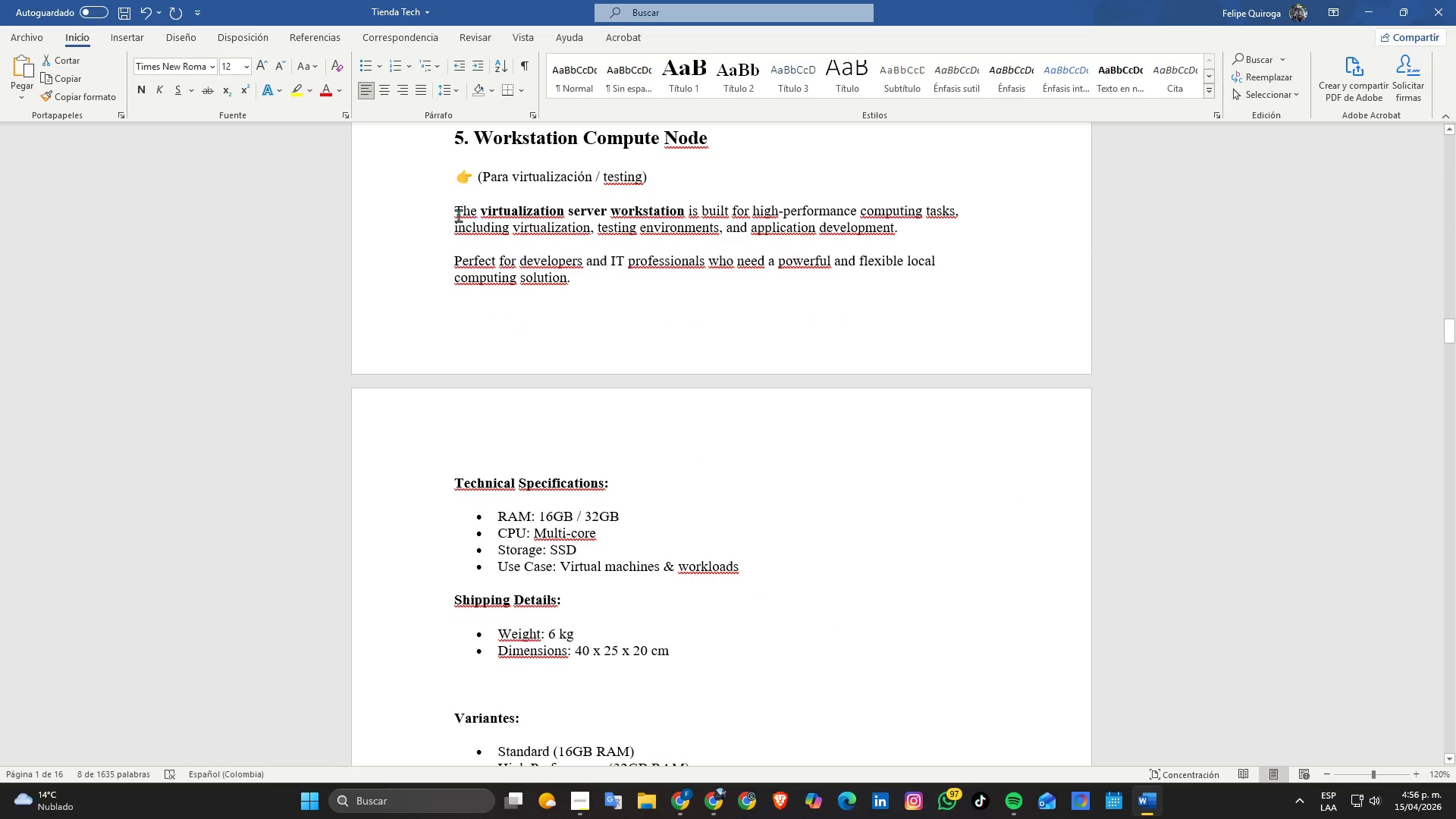 
left_click_drag(start_coordinate=[454, 211], to_coordinate=[702, 627])
 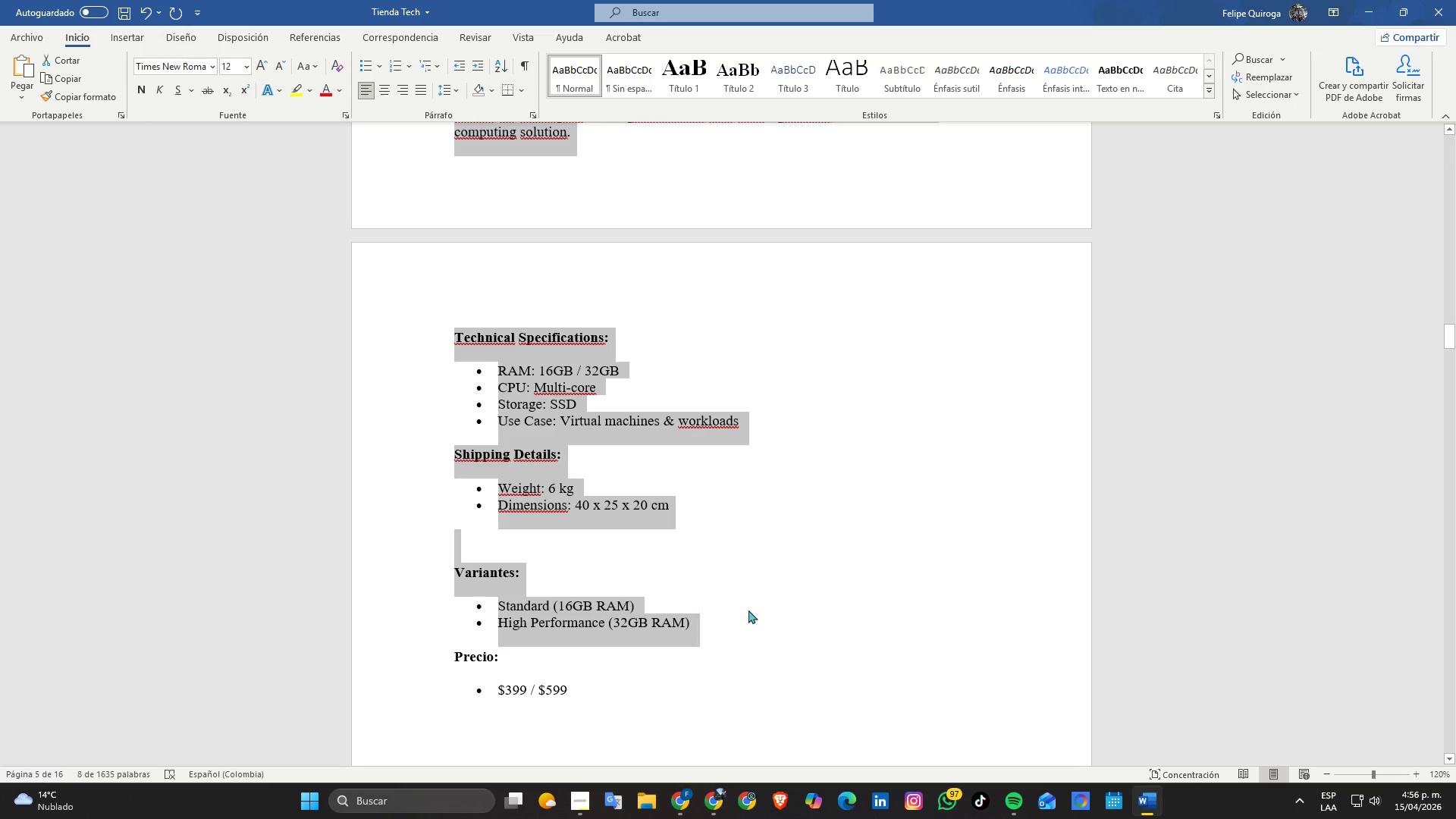 
key(Control+ControlLeft)
 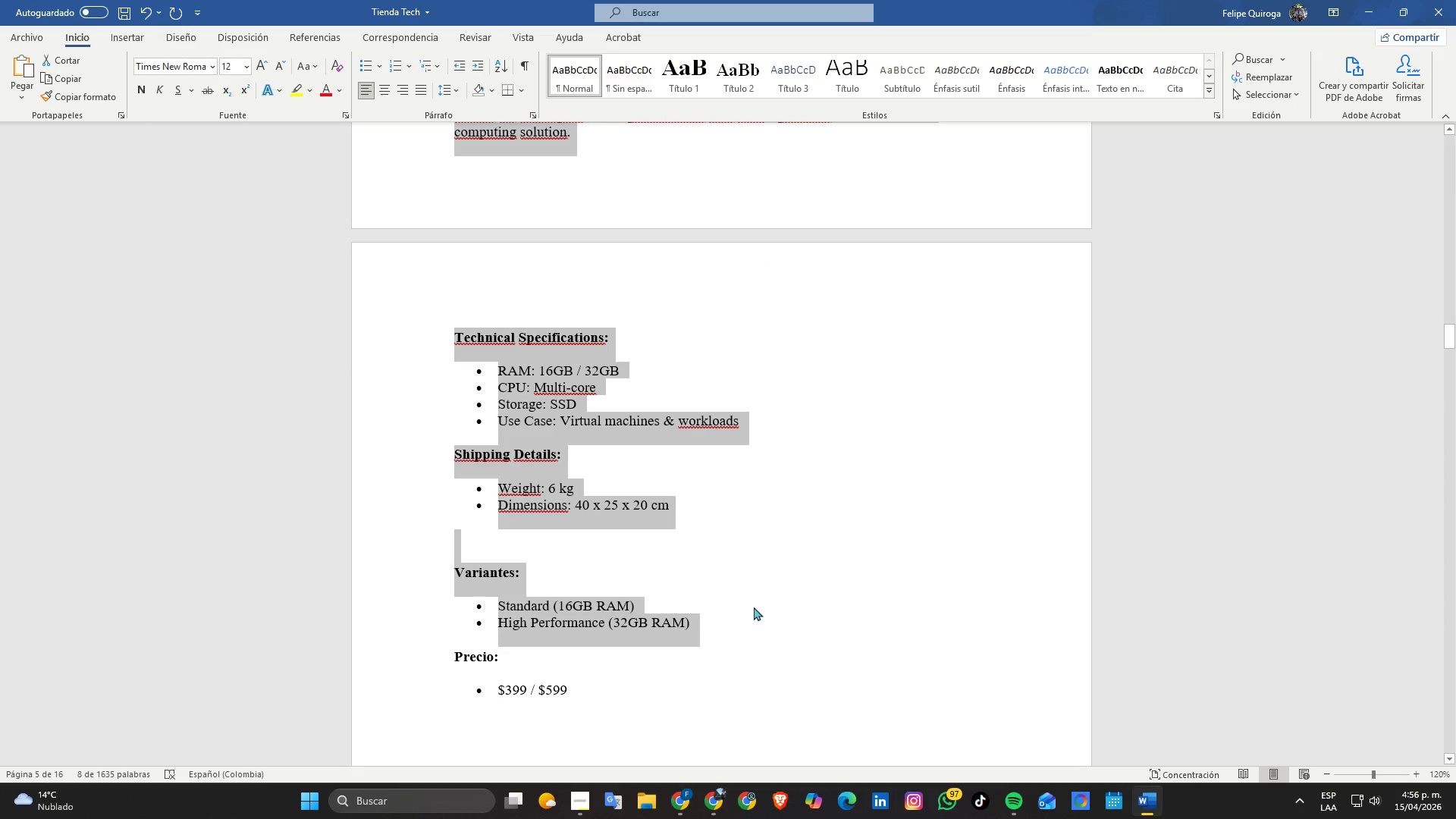 
key(Control+C)
 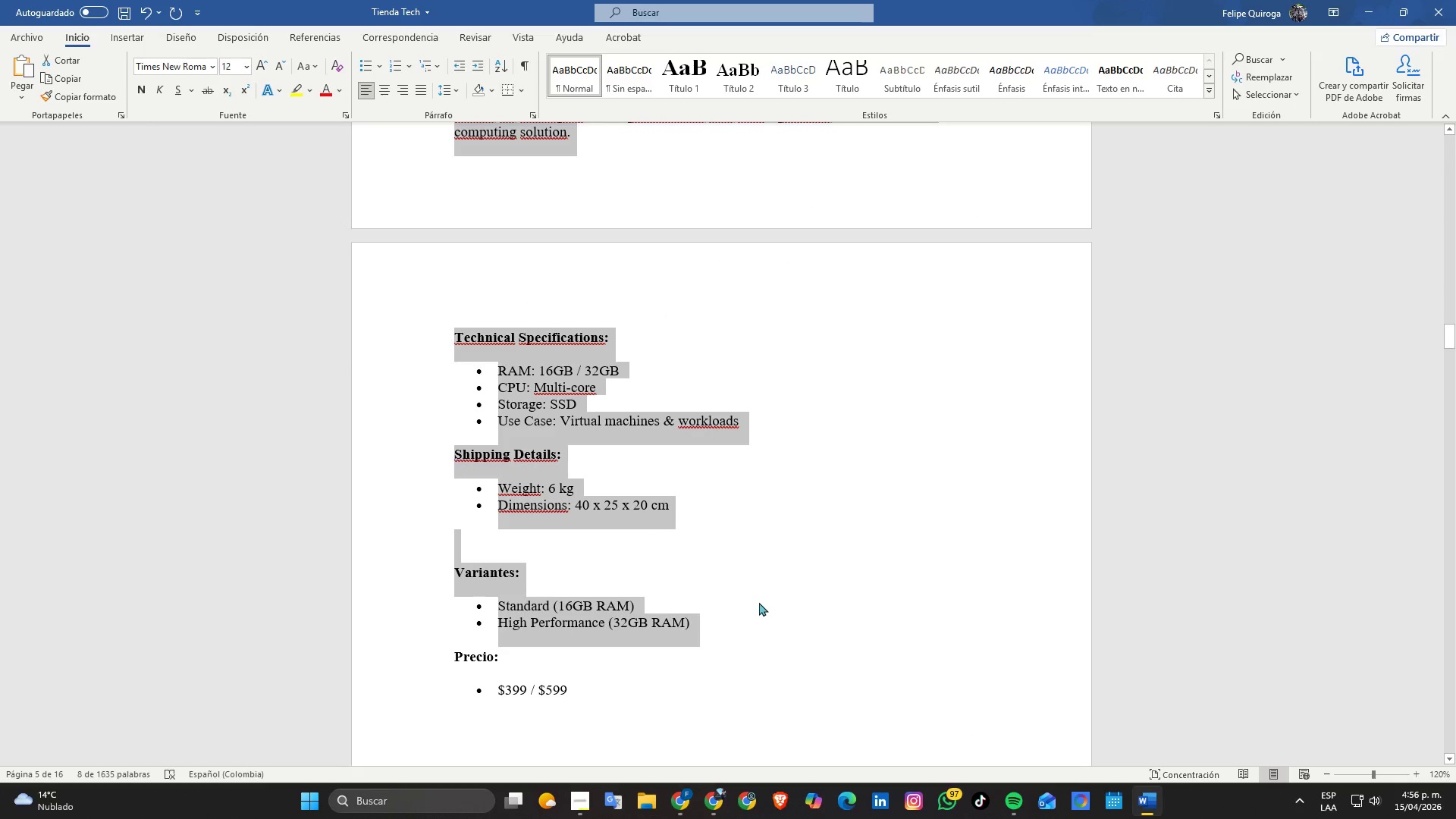 
key(Alt+Tab)
 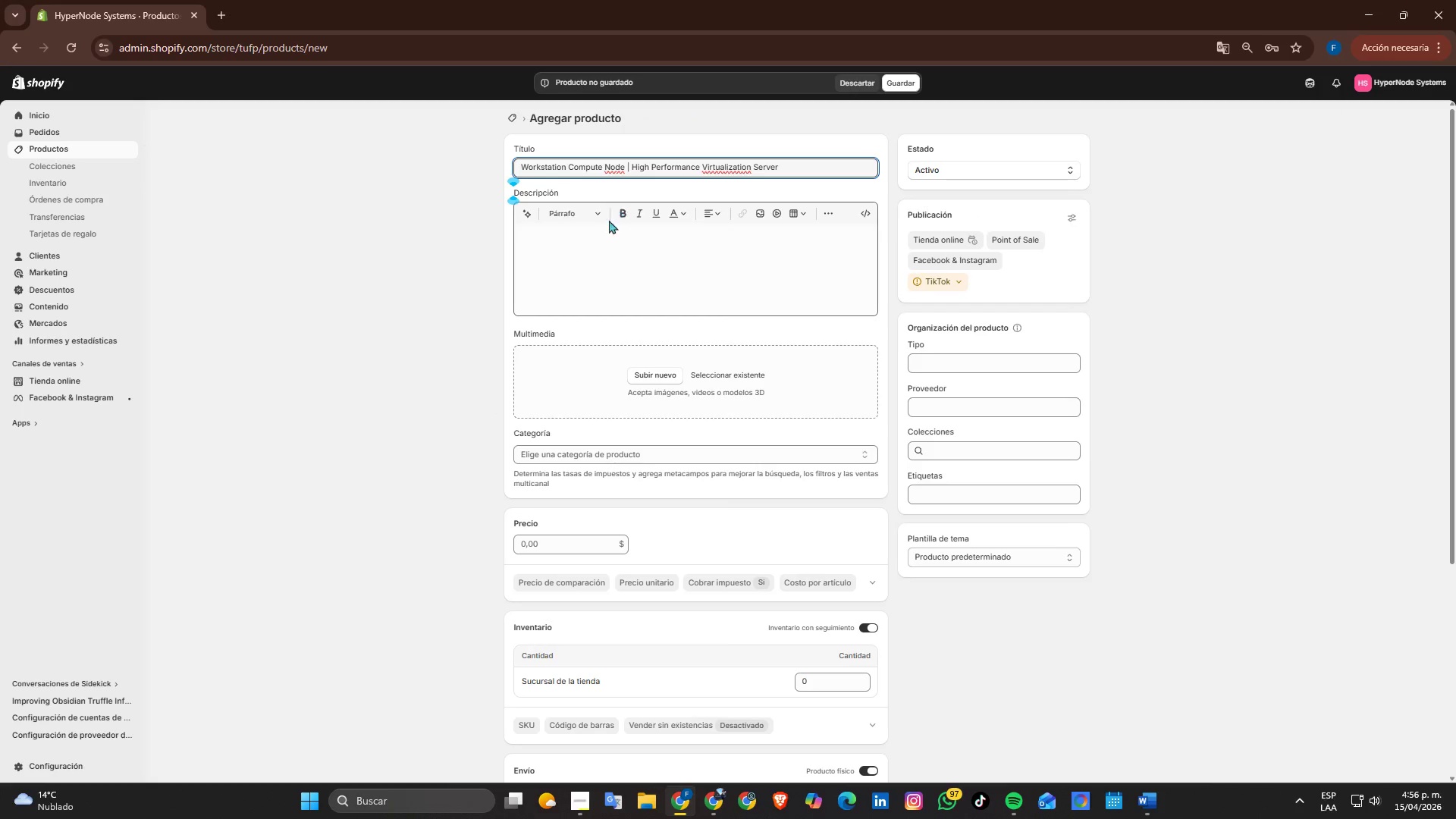 
left_click([598, 246])
 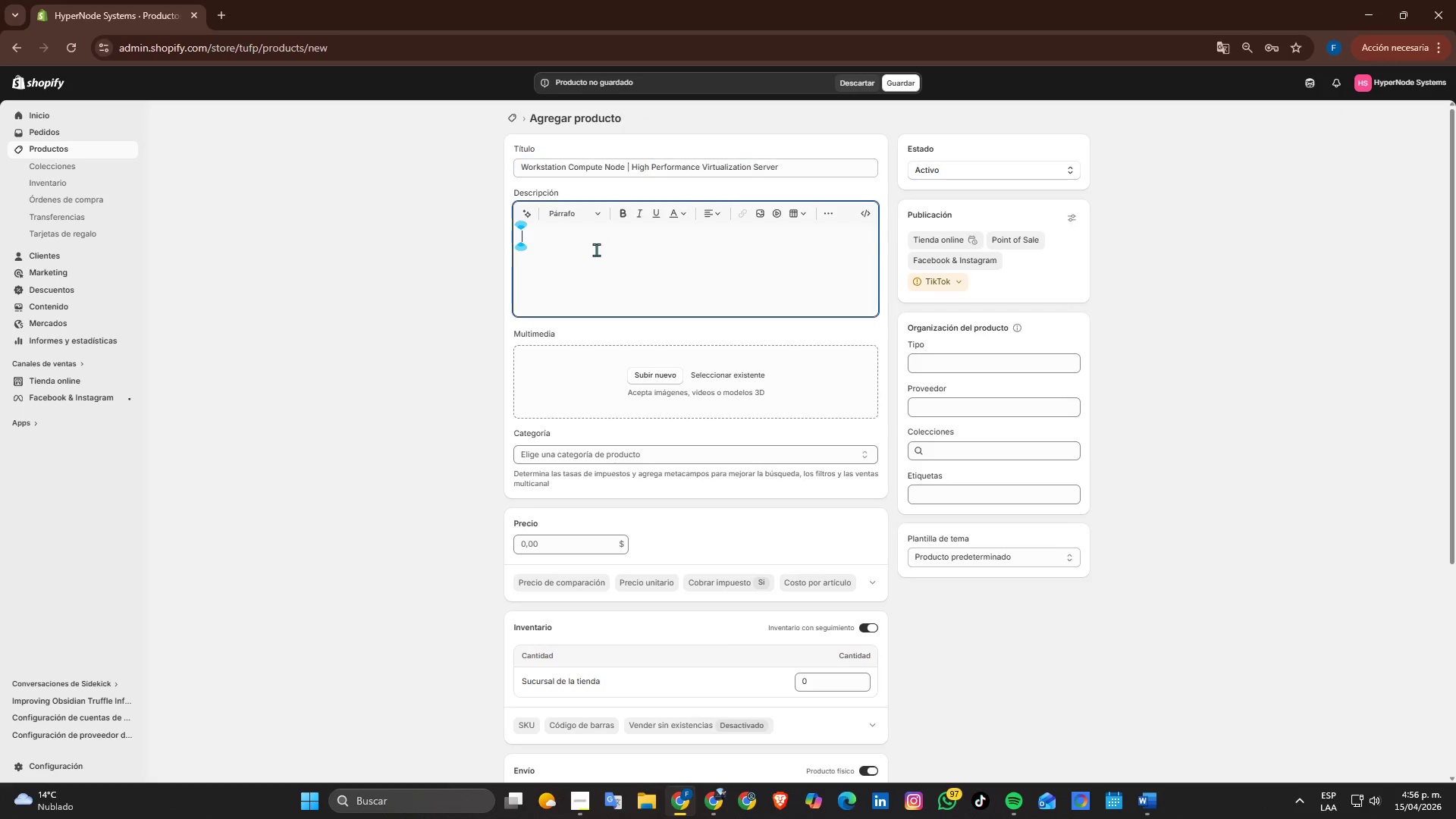 
key(Control+ControlLeft)
 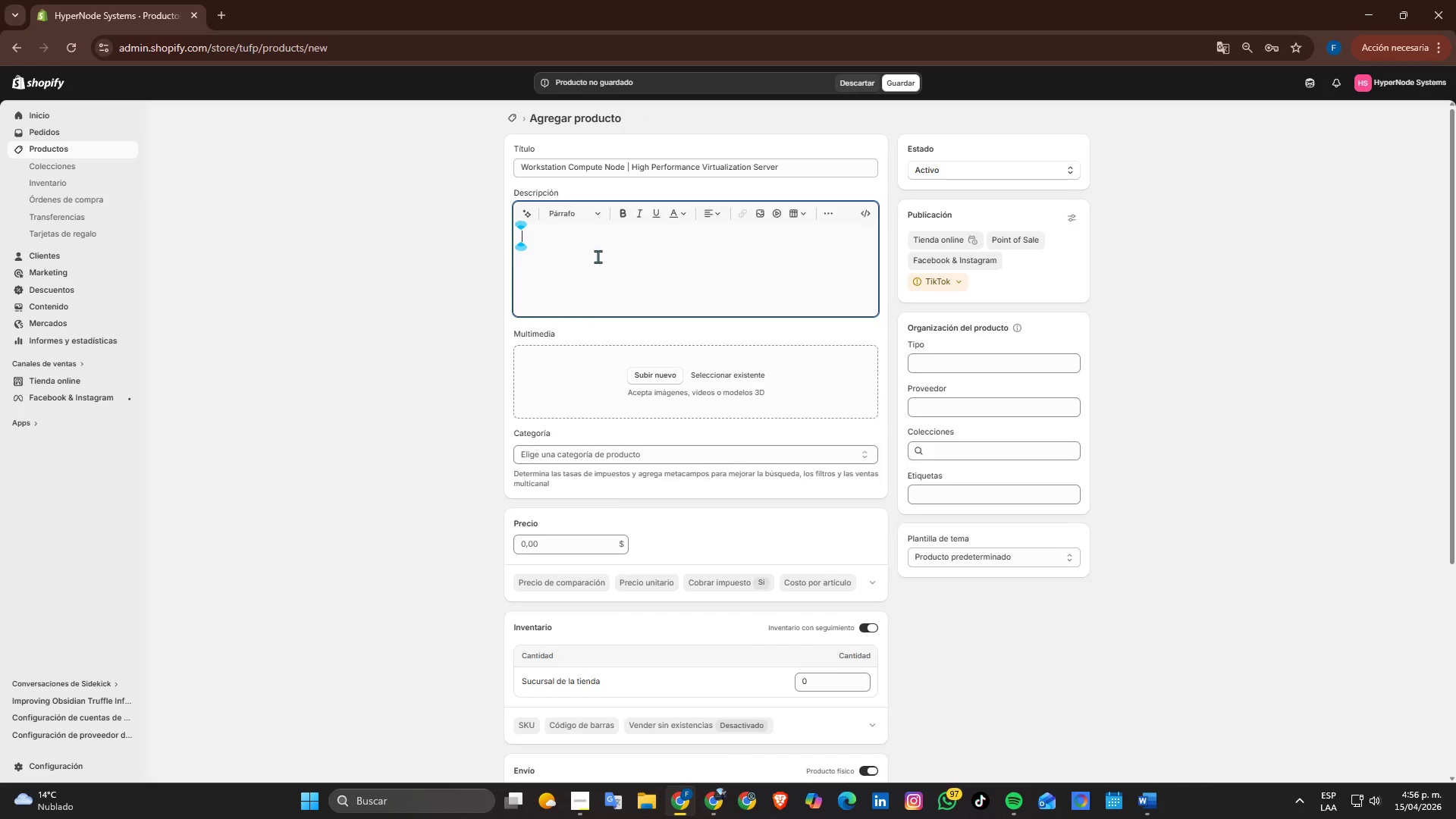 
key(Control+V)
 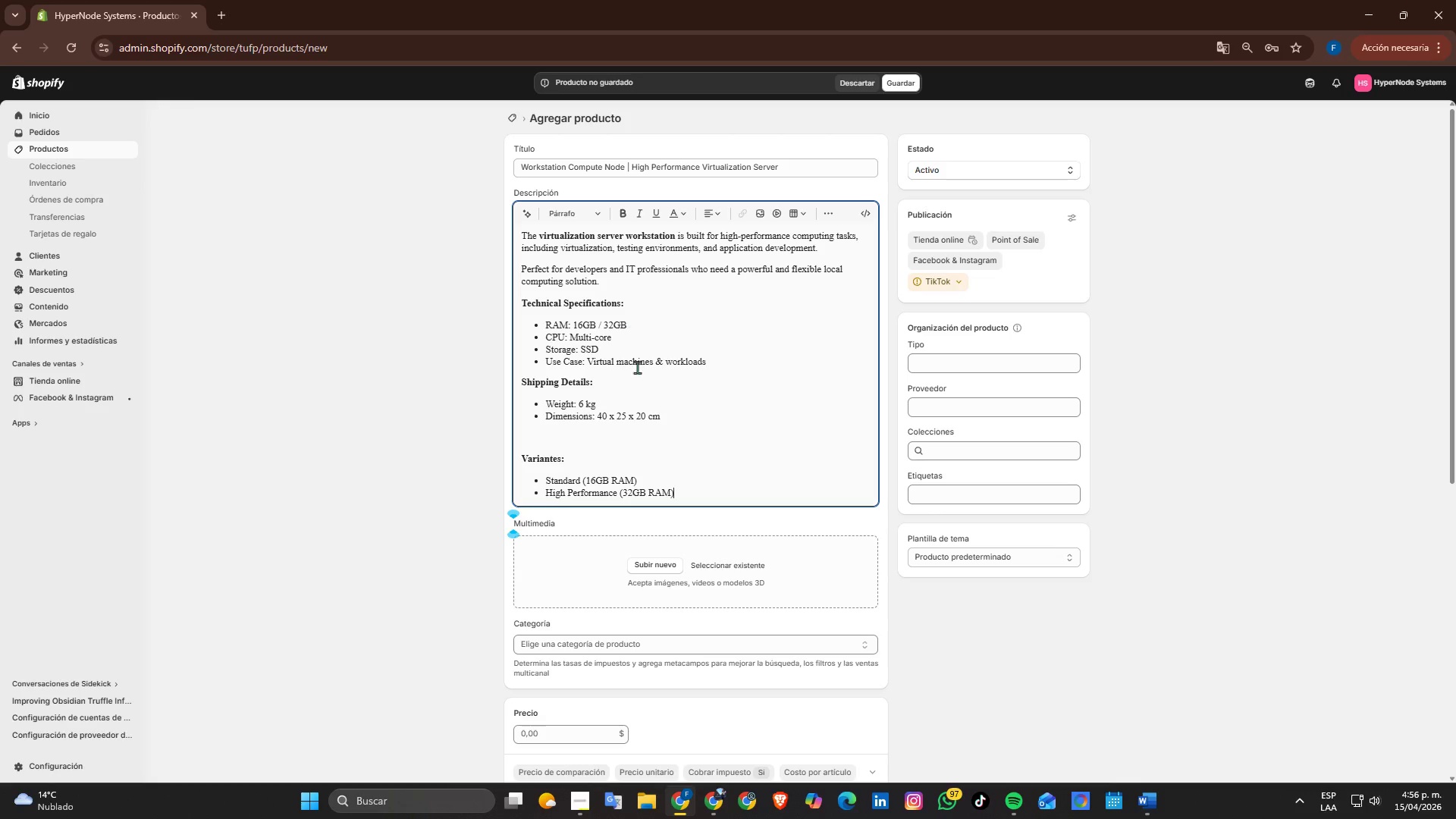 
scroll: coordinate [645, 388], scroll_direction: up, amount: 3.0
 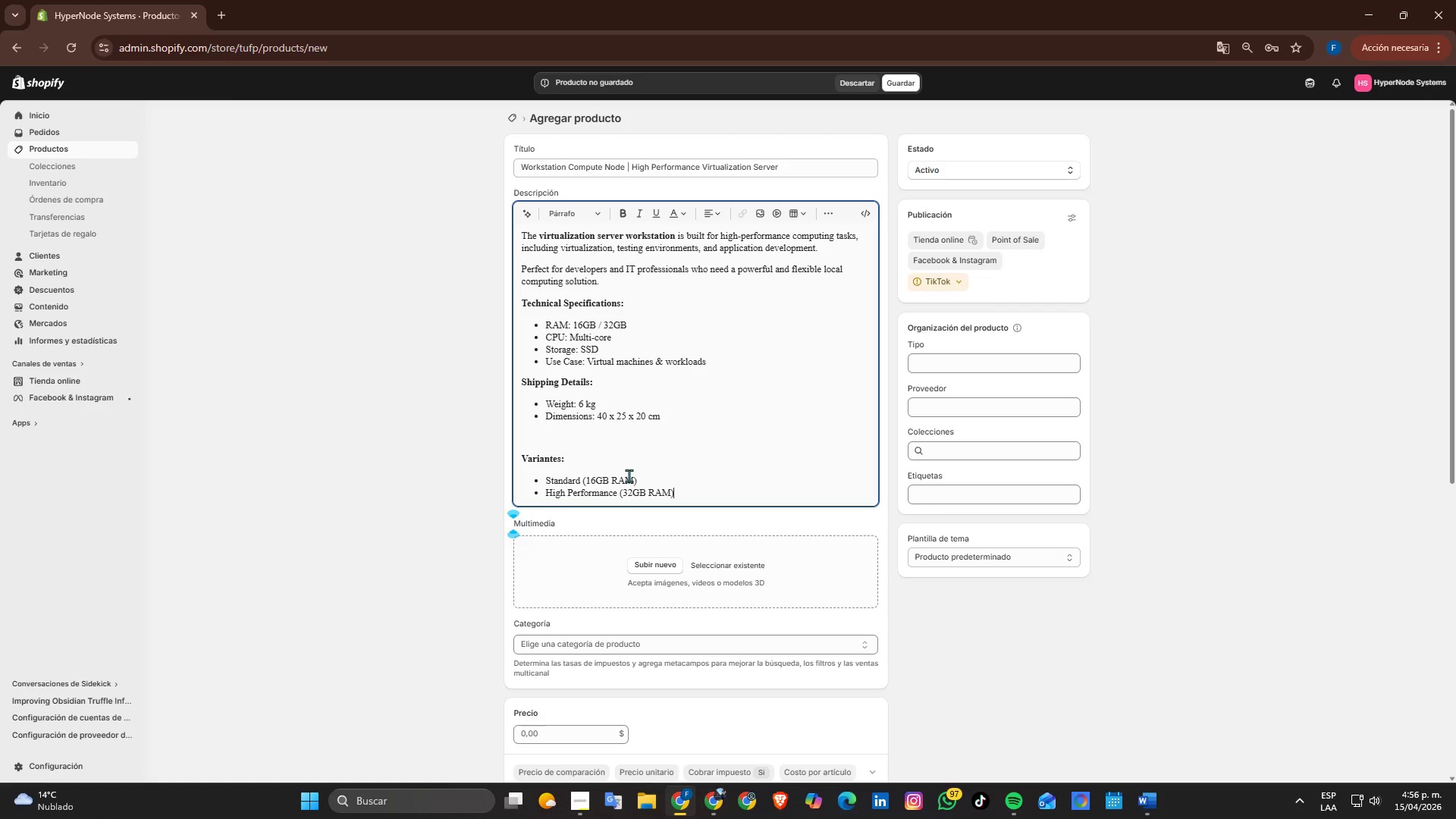 
double_click([629, 475])
 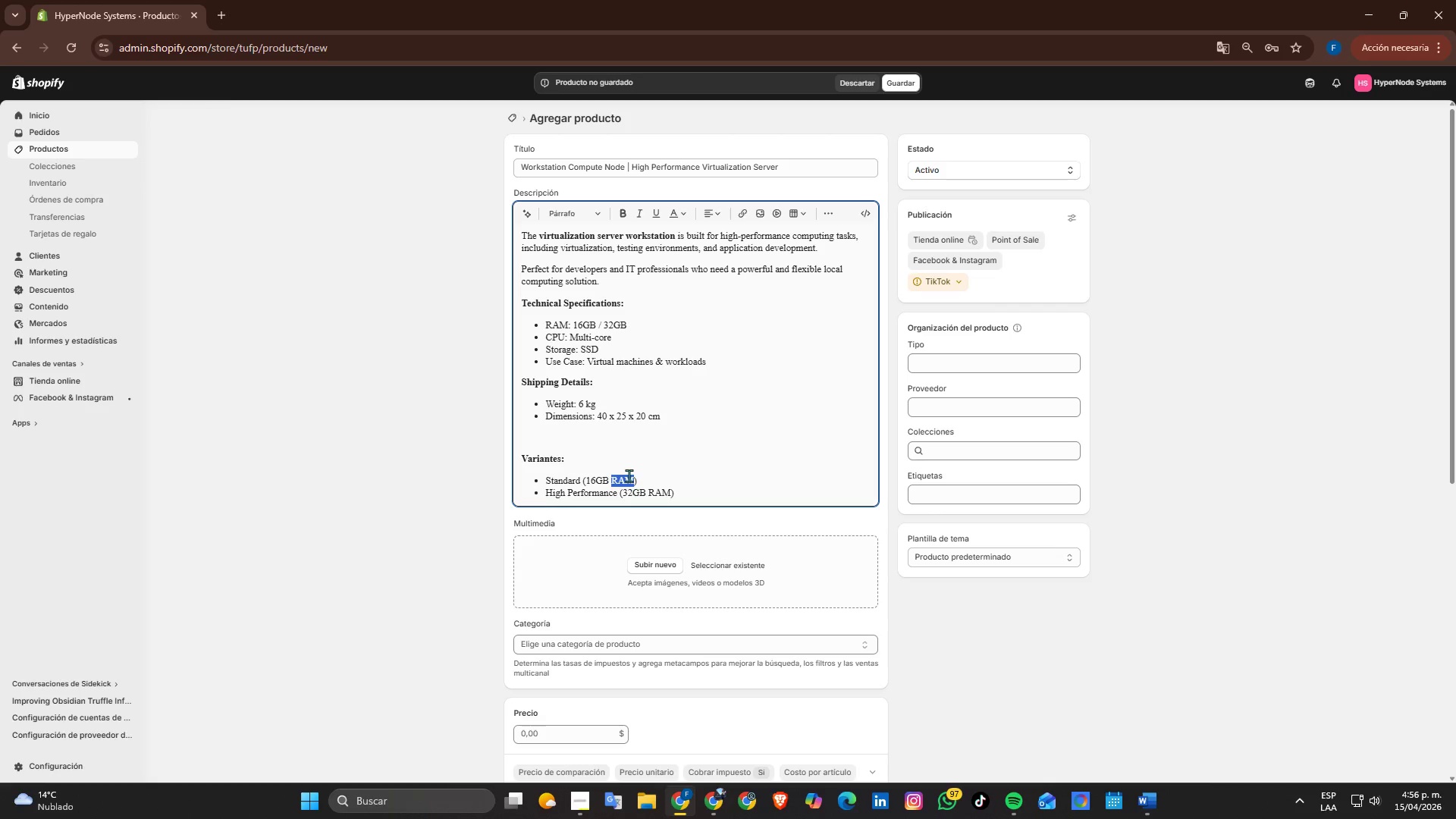 
triple_click([629, 475])
 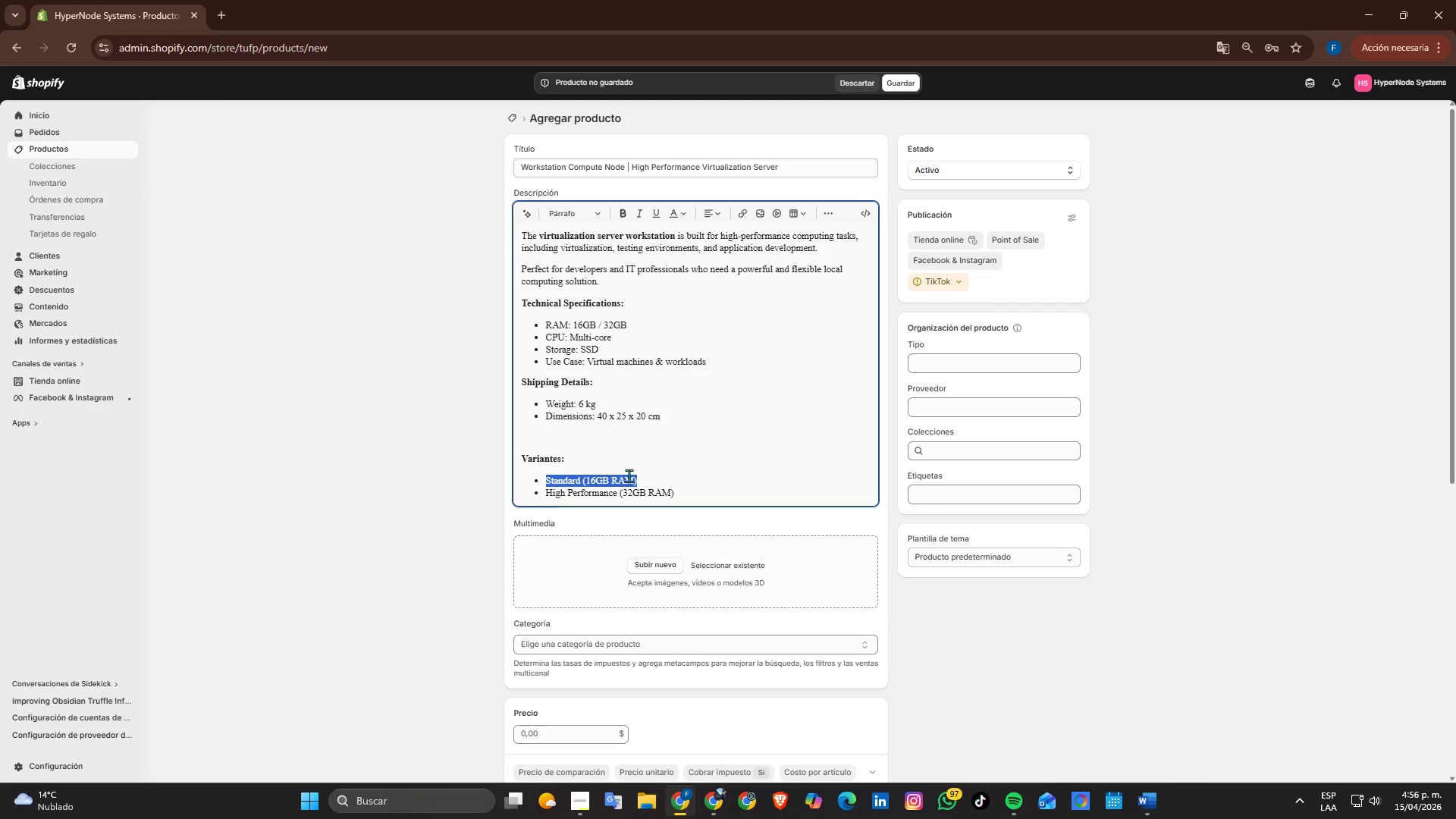 
key(Control+ControlLeft)
 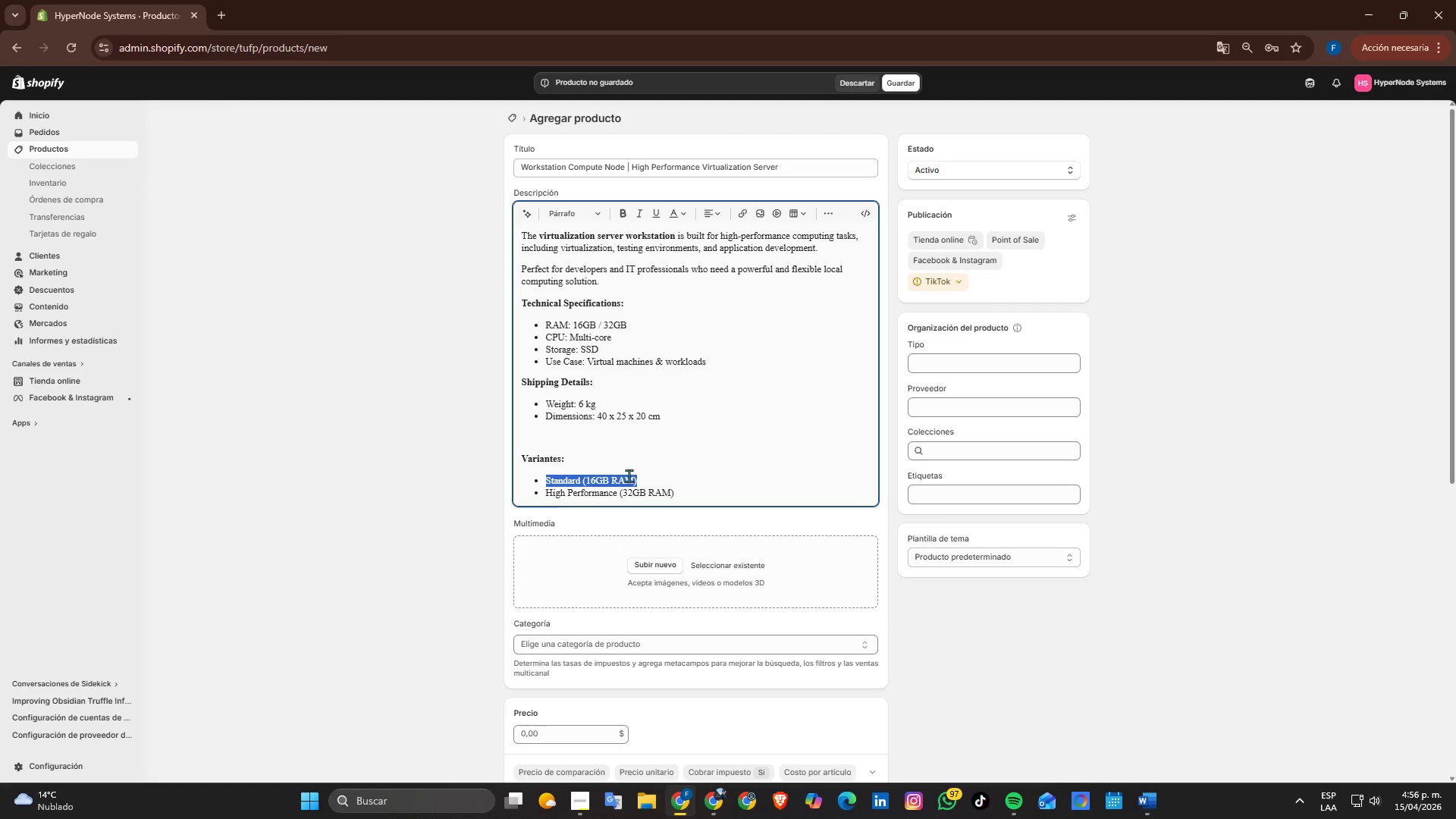 
key(Control+C)
 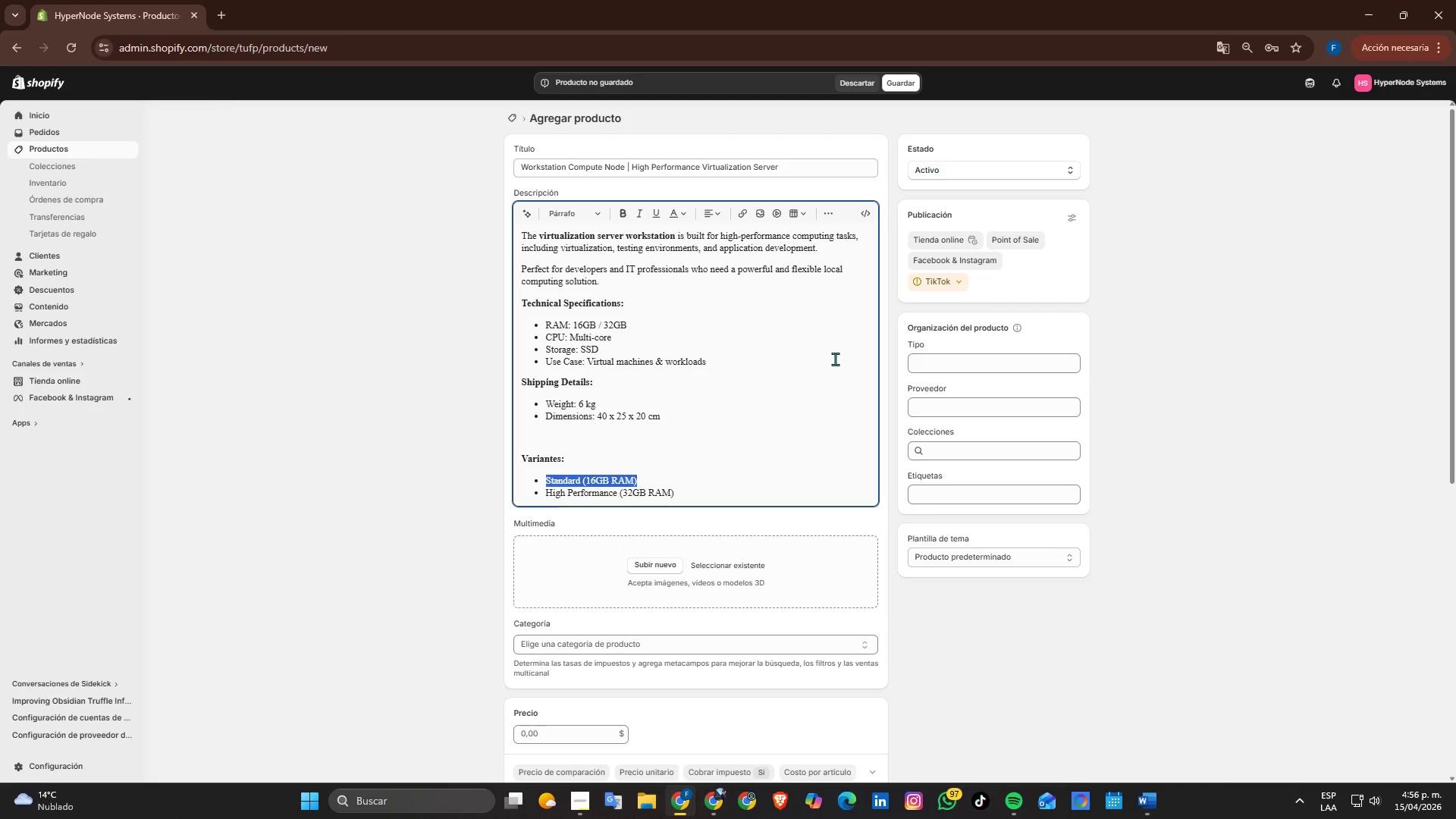 
scroll: coordinate [605, 523], scroll_direction: down, amount: 4.0
 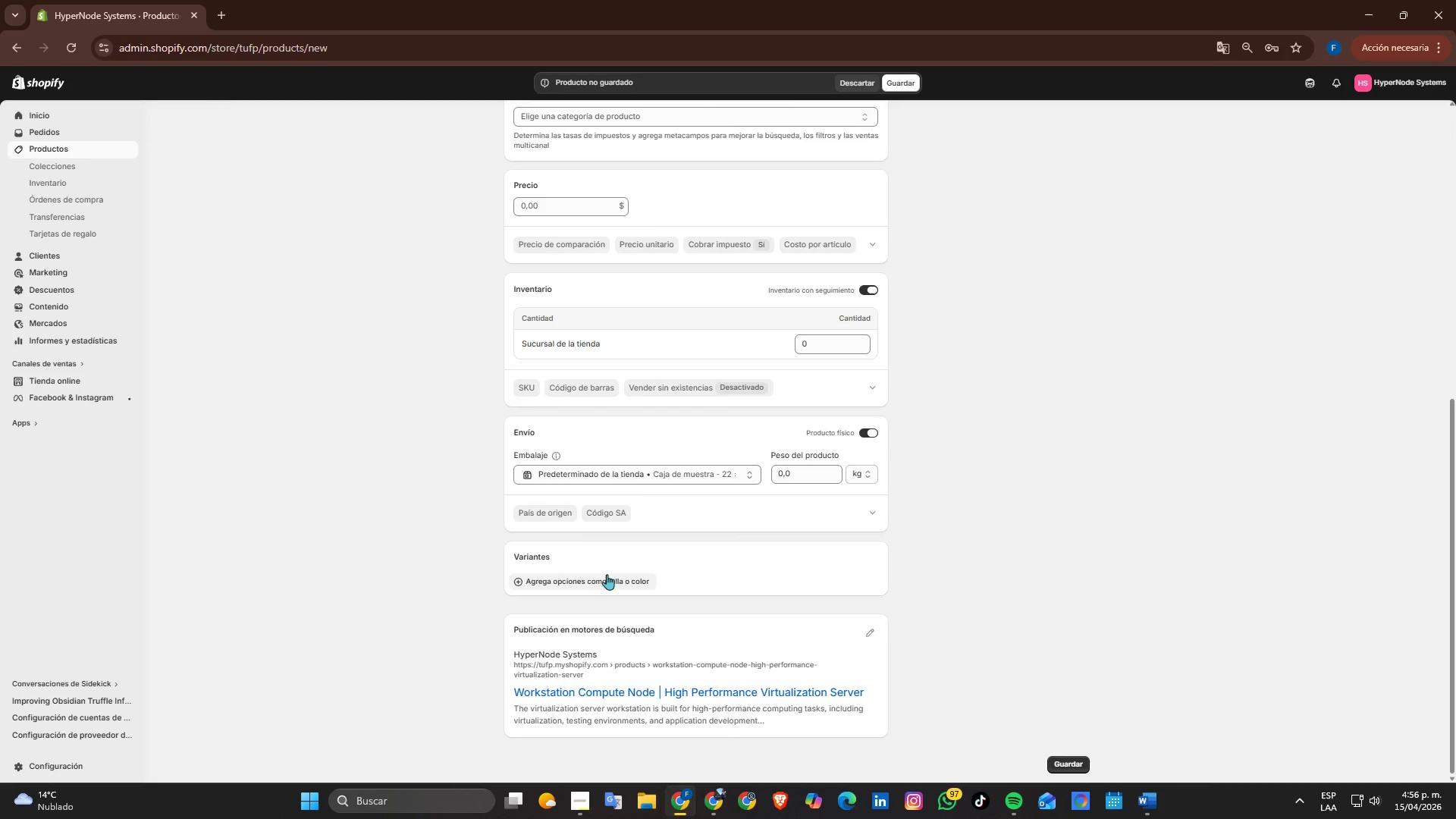 
left_click([606, 576])
 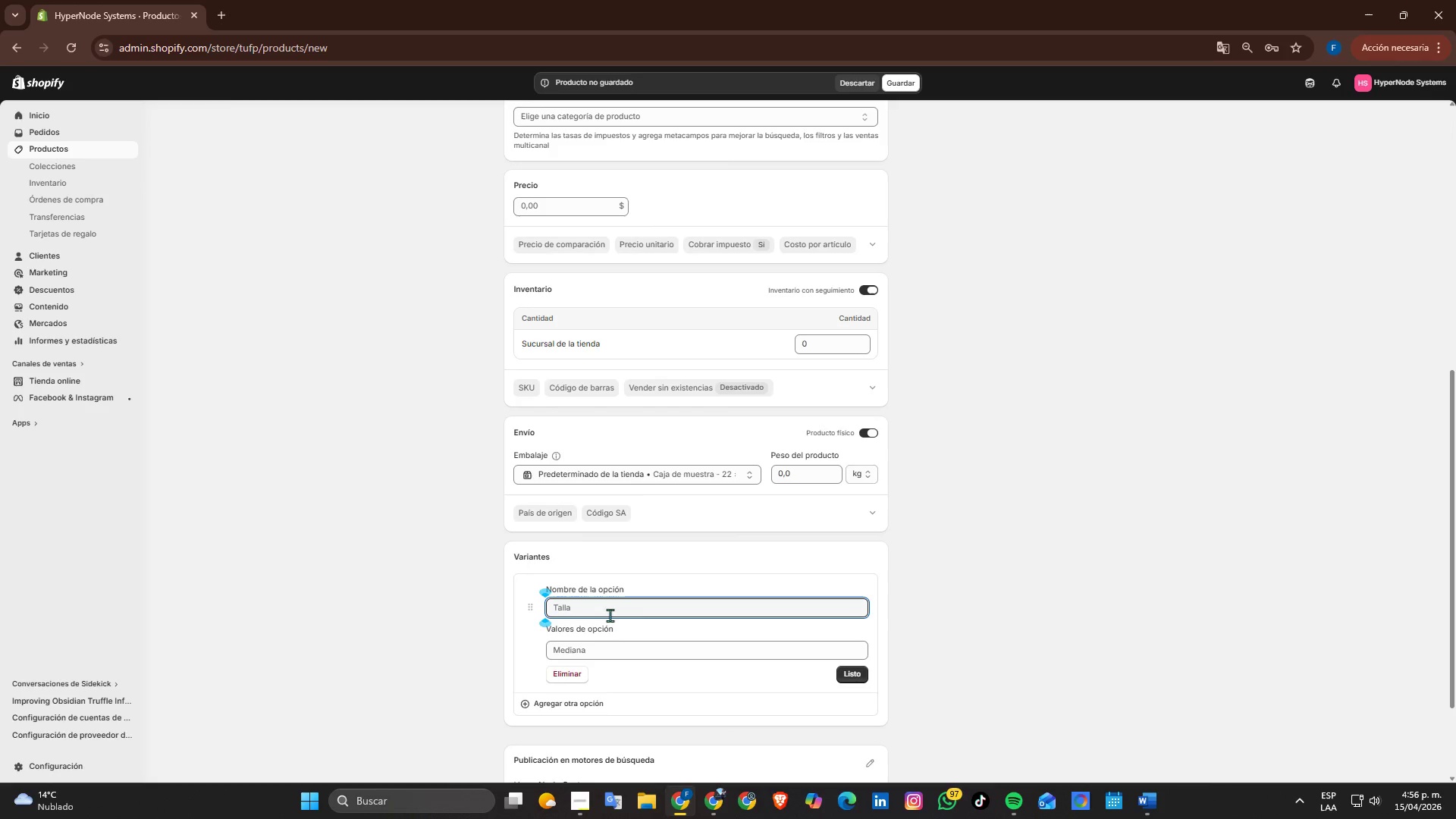 
left_click([612, 644])
 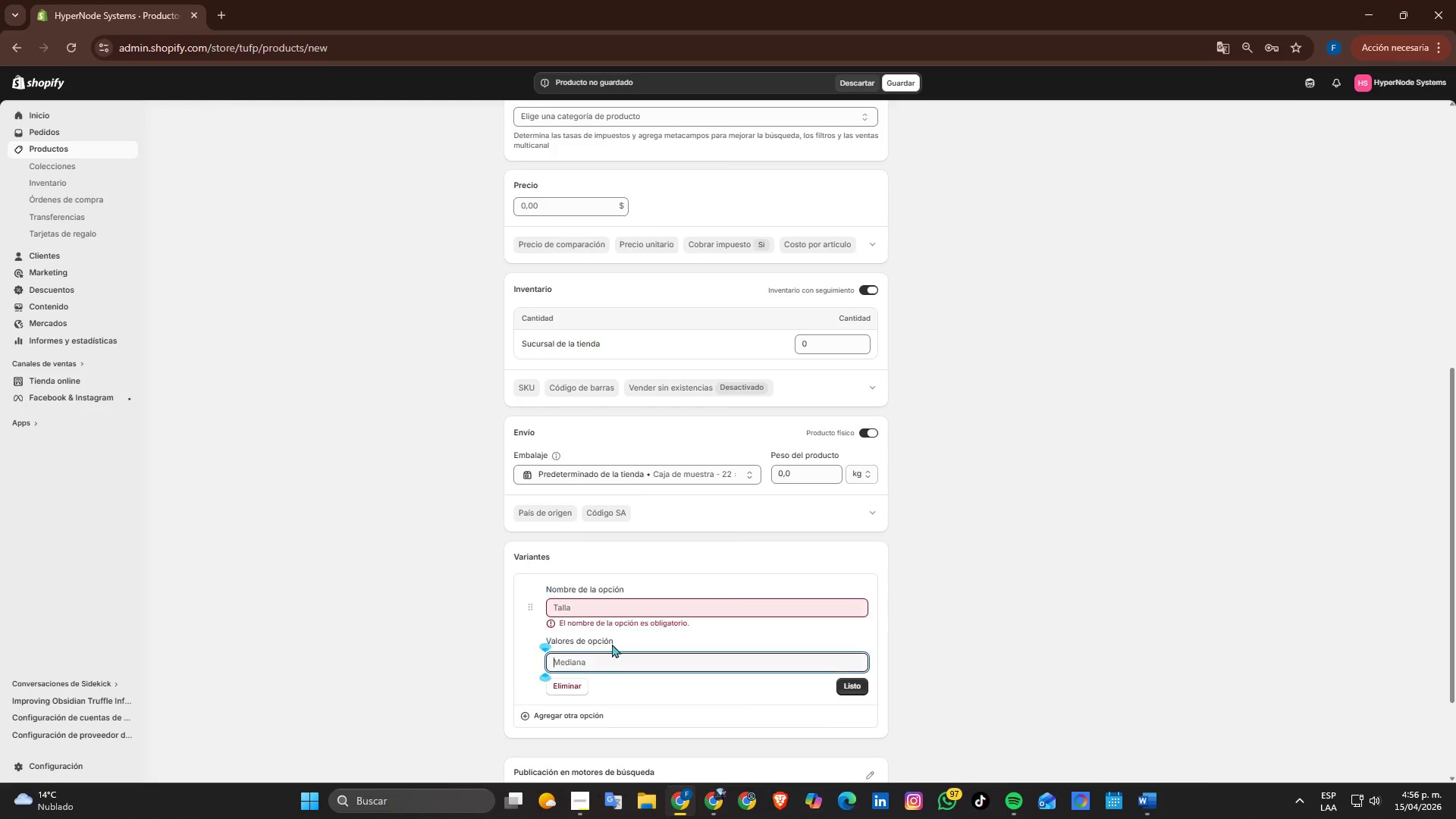 
key(Control+ControlLeft)
 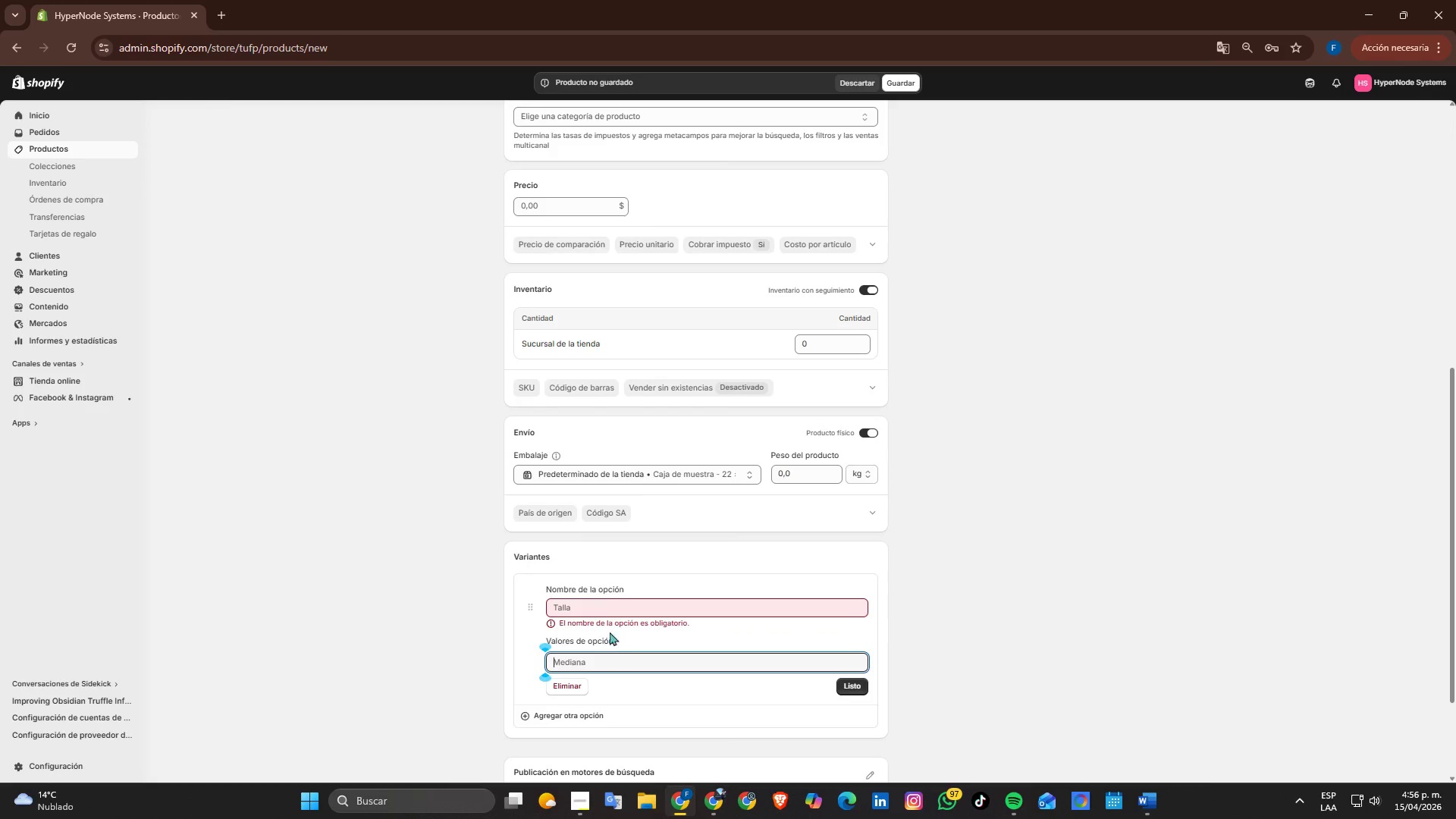 
key(Control+V)
 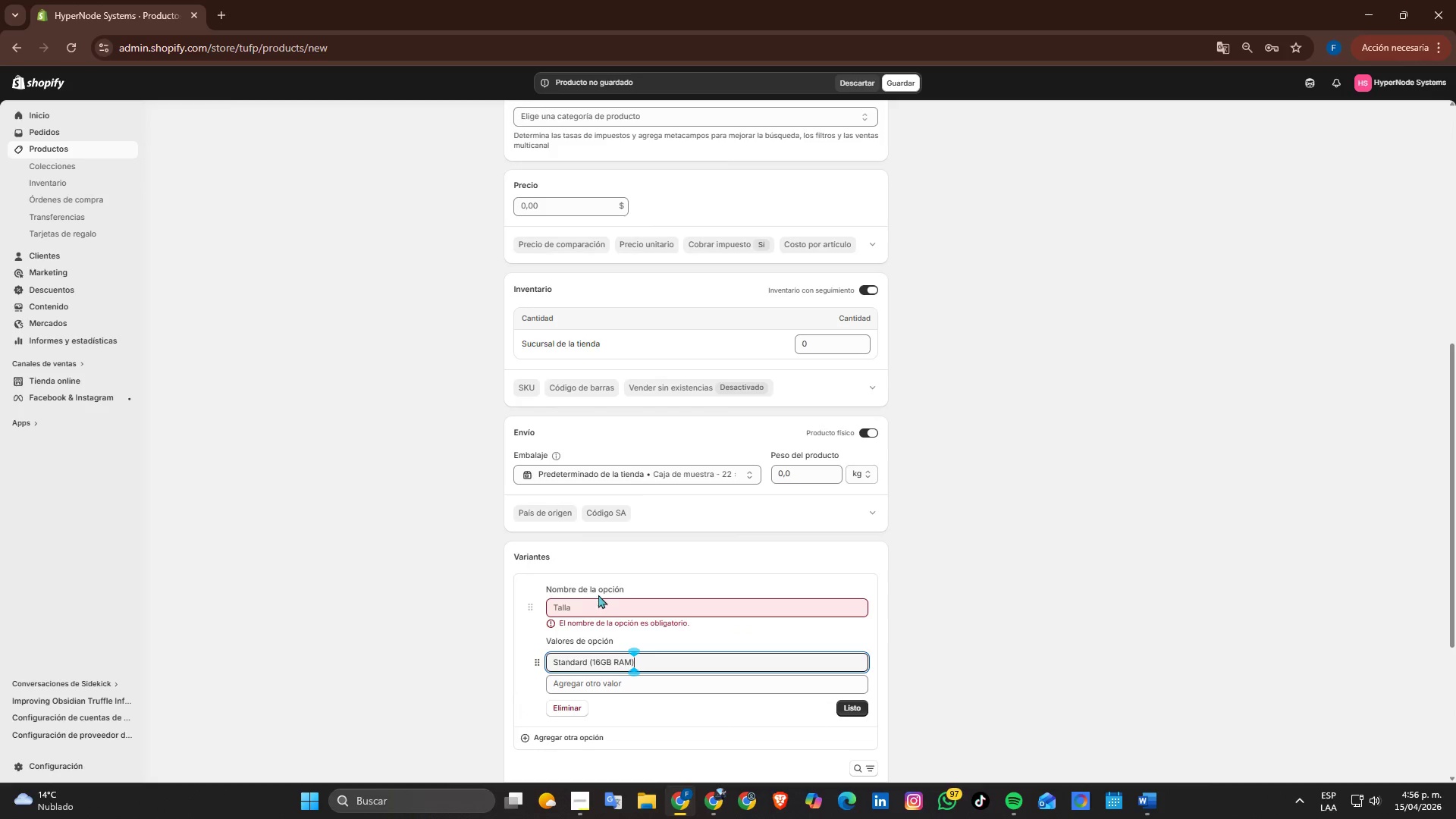 
left_click([601, 604])
 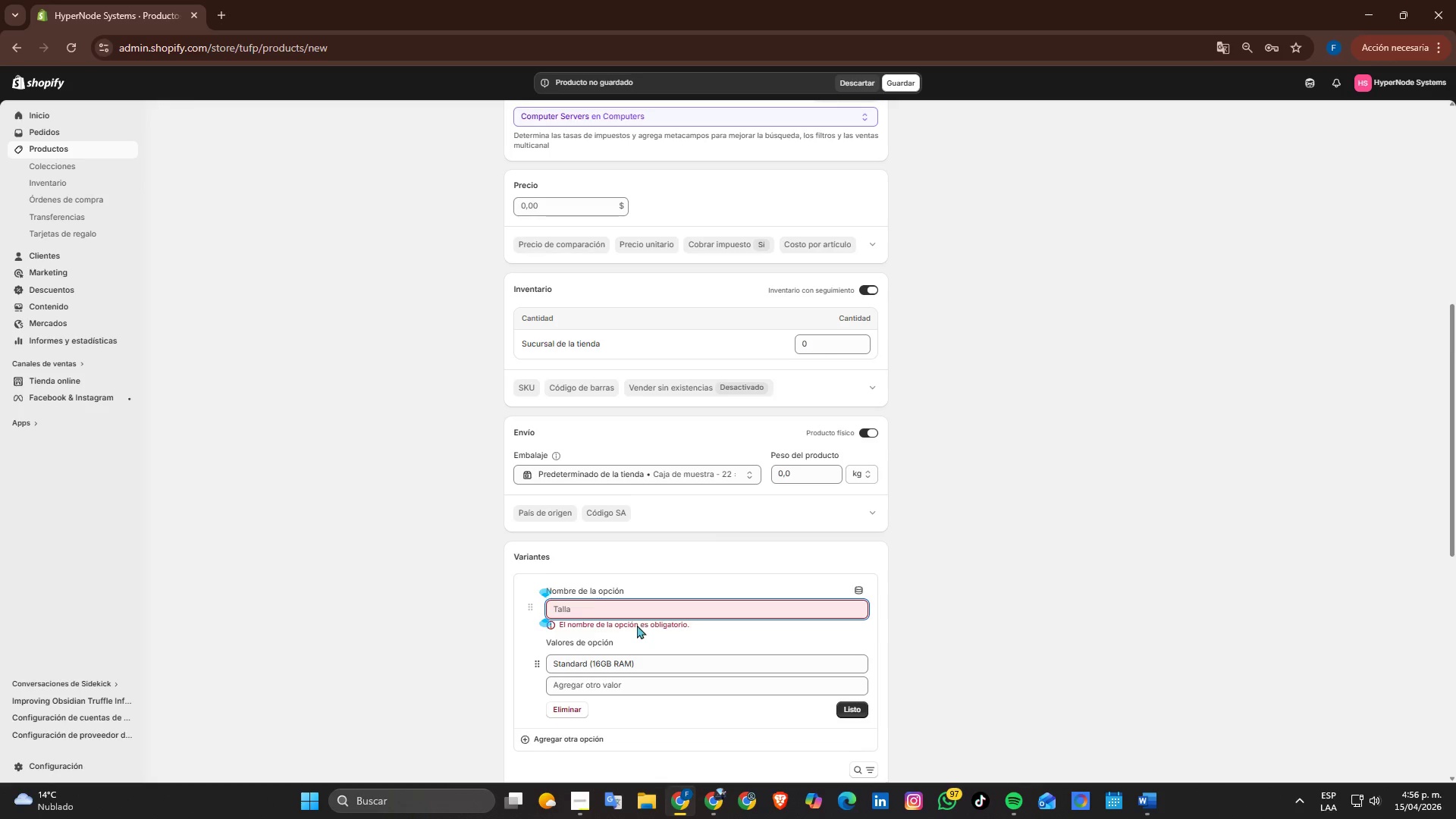 
type(Capacidad)
 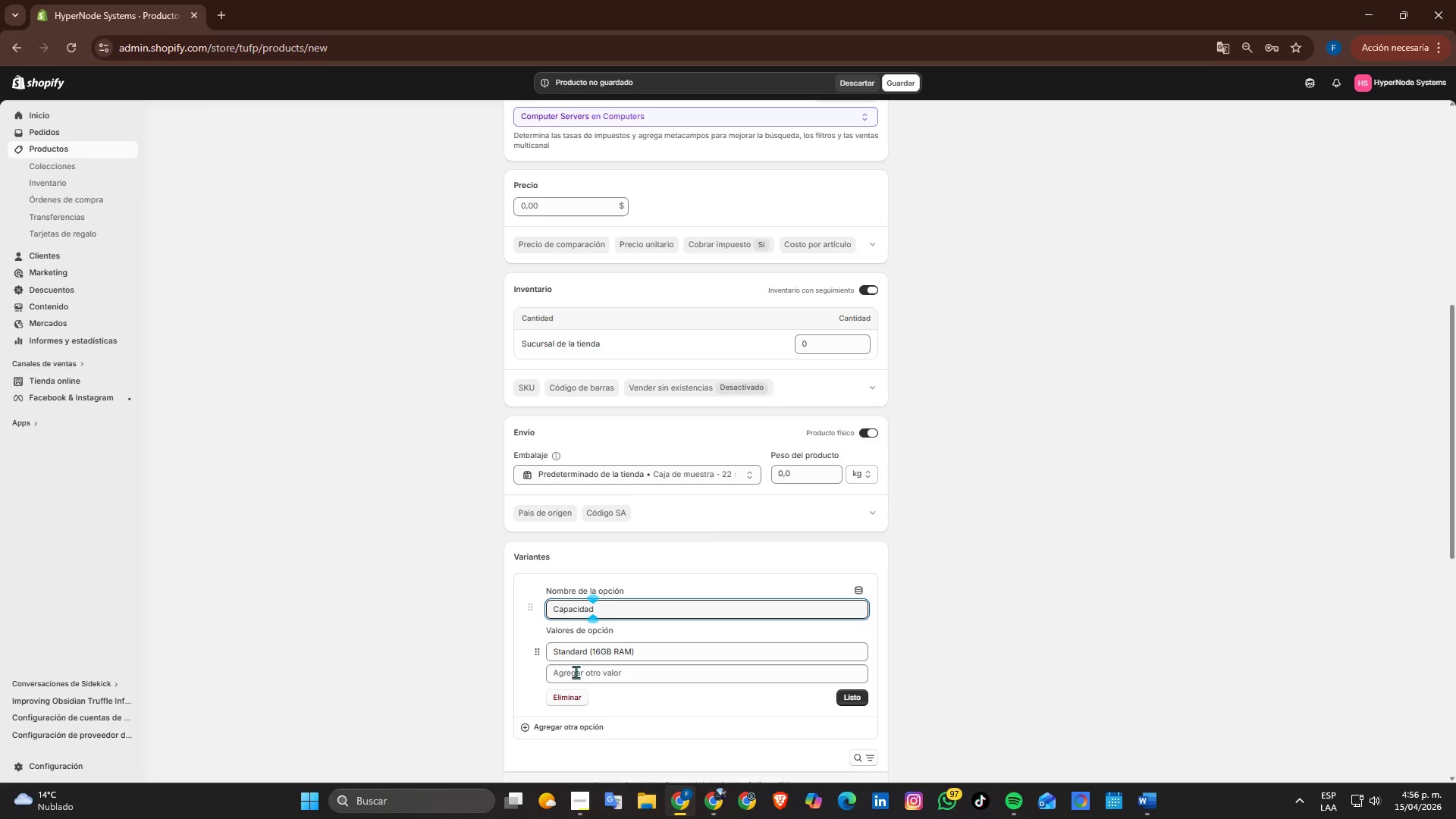 
left_click([580, 671])
 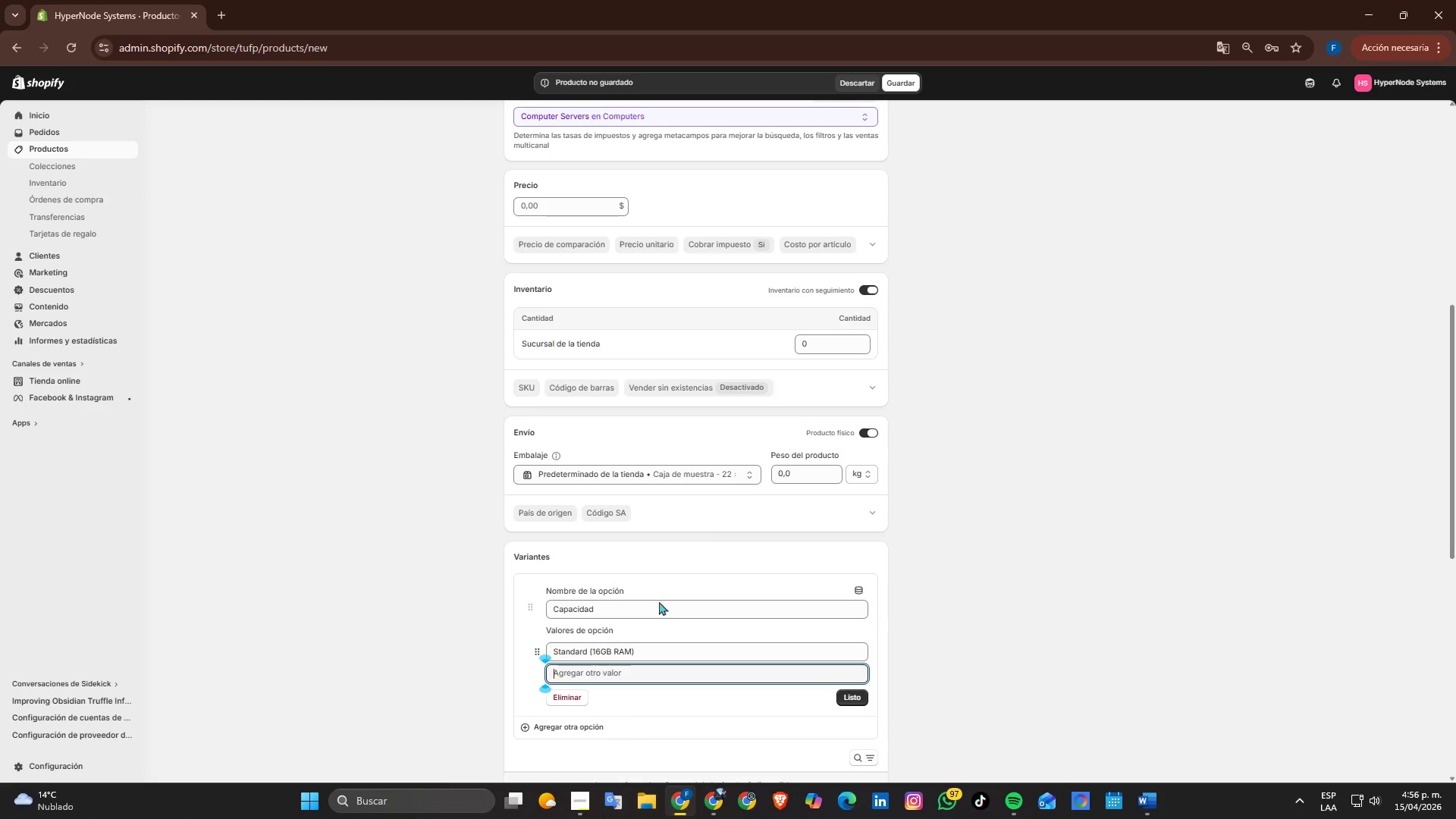 
scroll: coordinate [781, 534], scroll_direction: up, amount: 3.0
 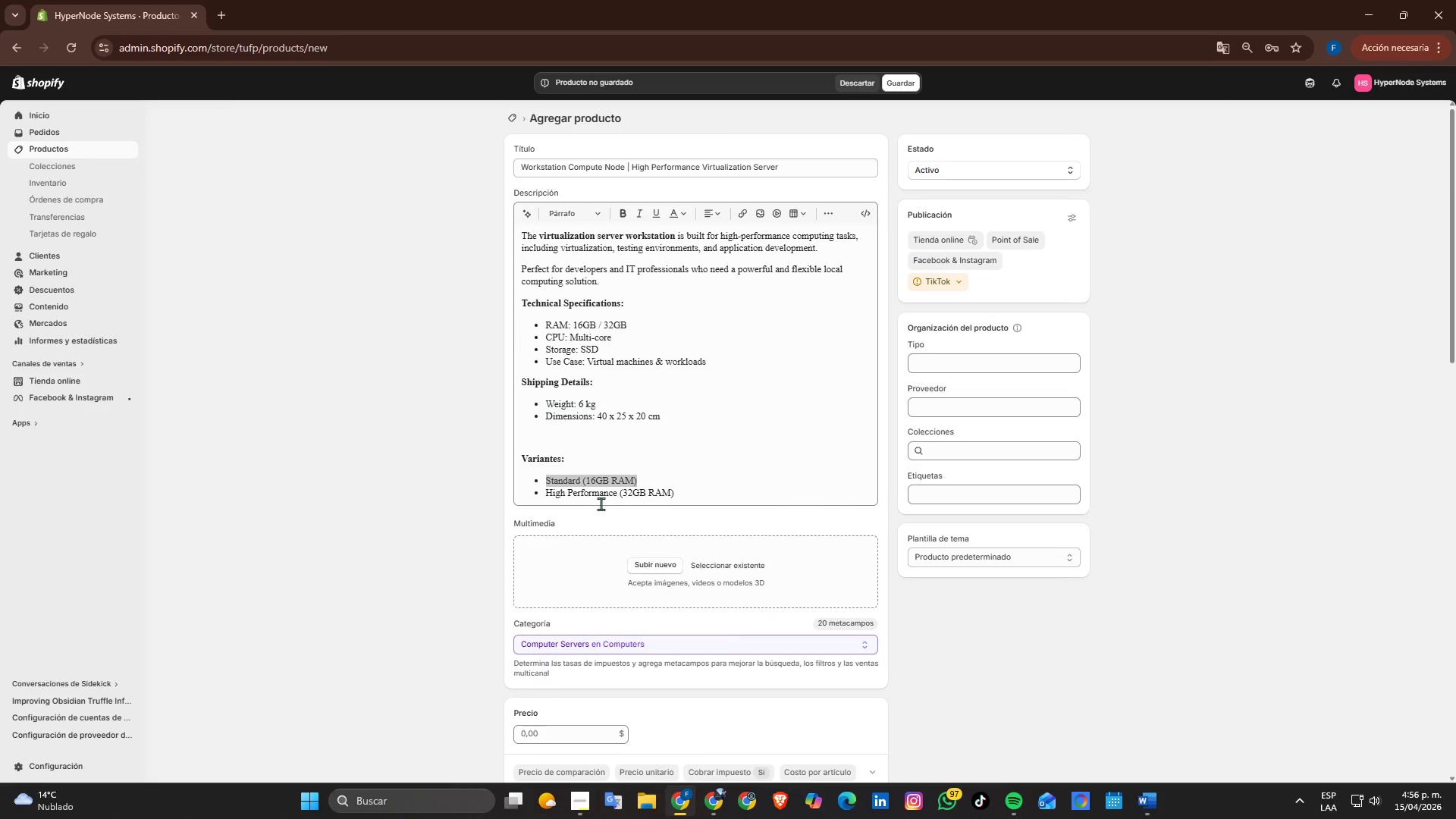 
double_click([599, 496])
 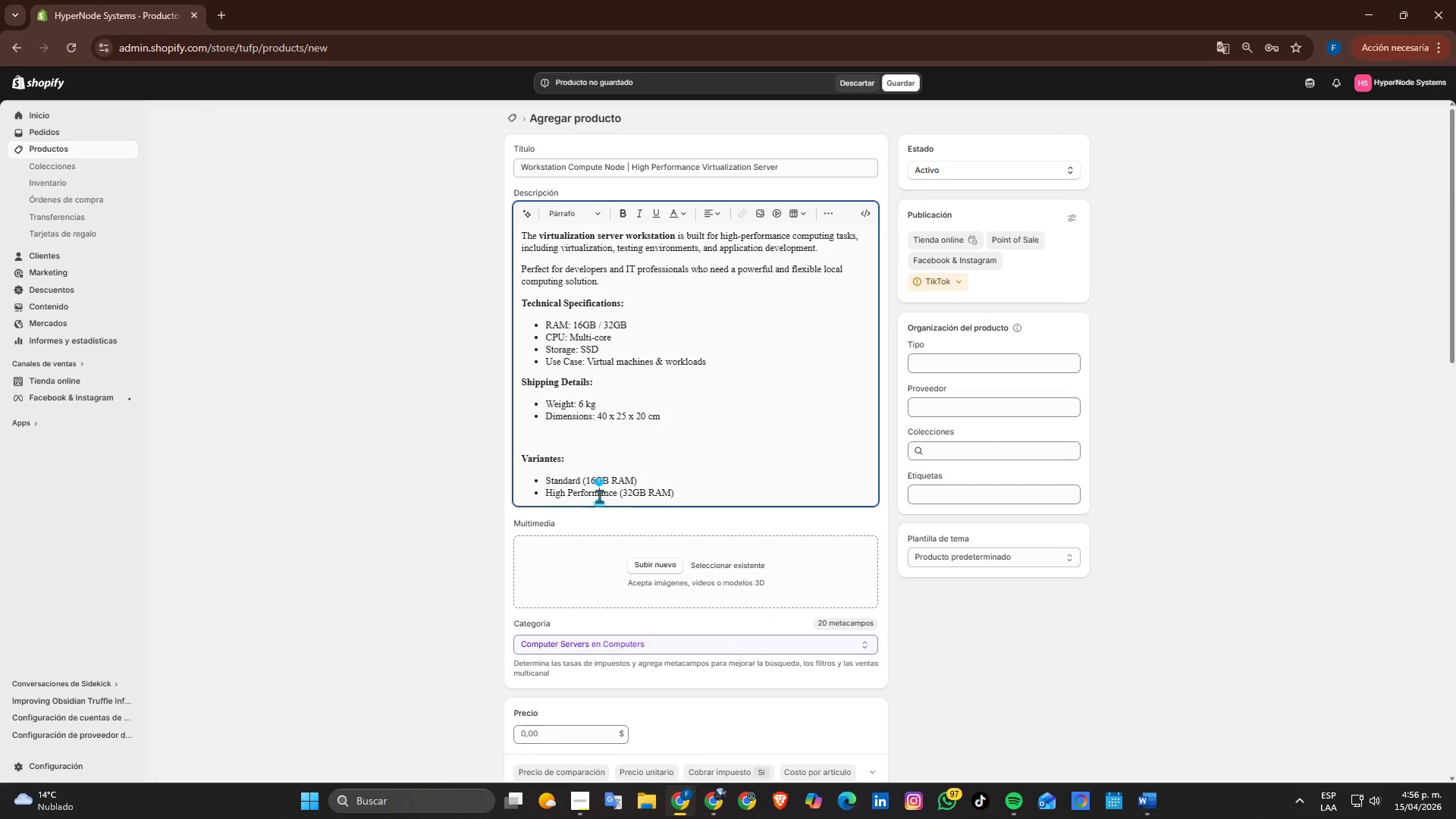 
triple_click([599, 496])
 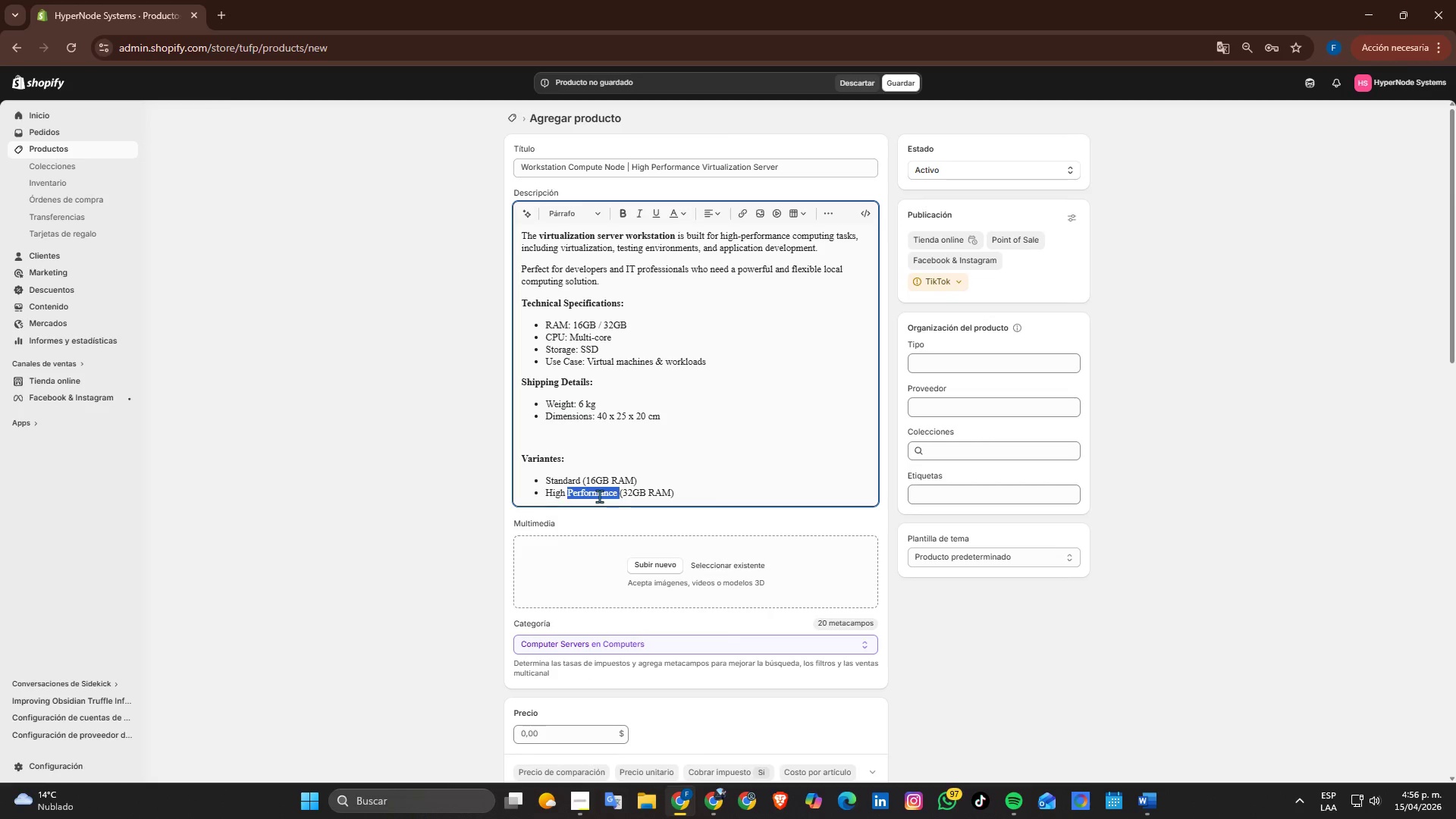 
triple_click([599, 496])
 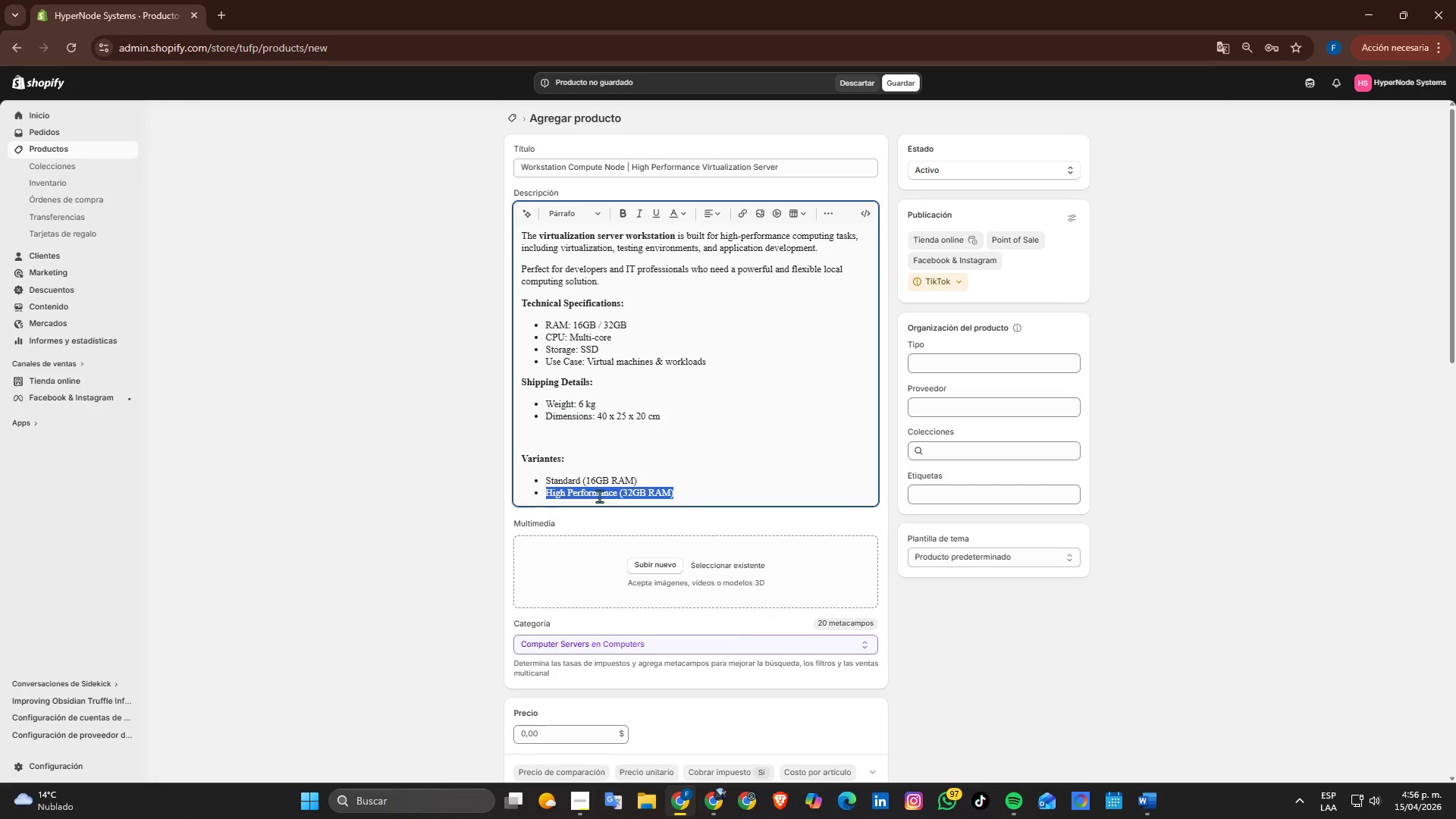 
key(Control+ControlLeft)
 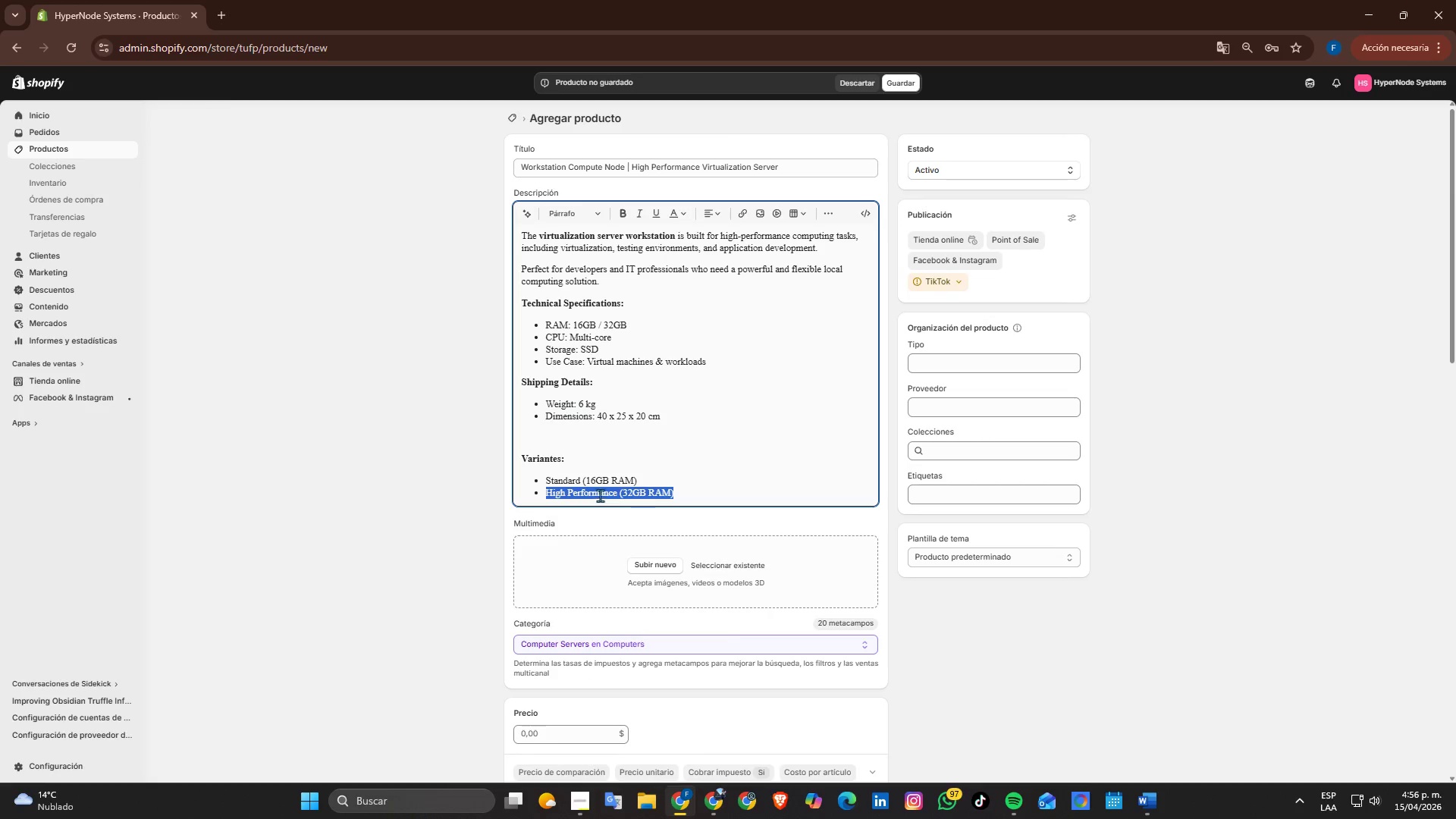 
key(Control+C)
 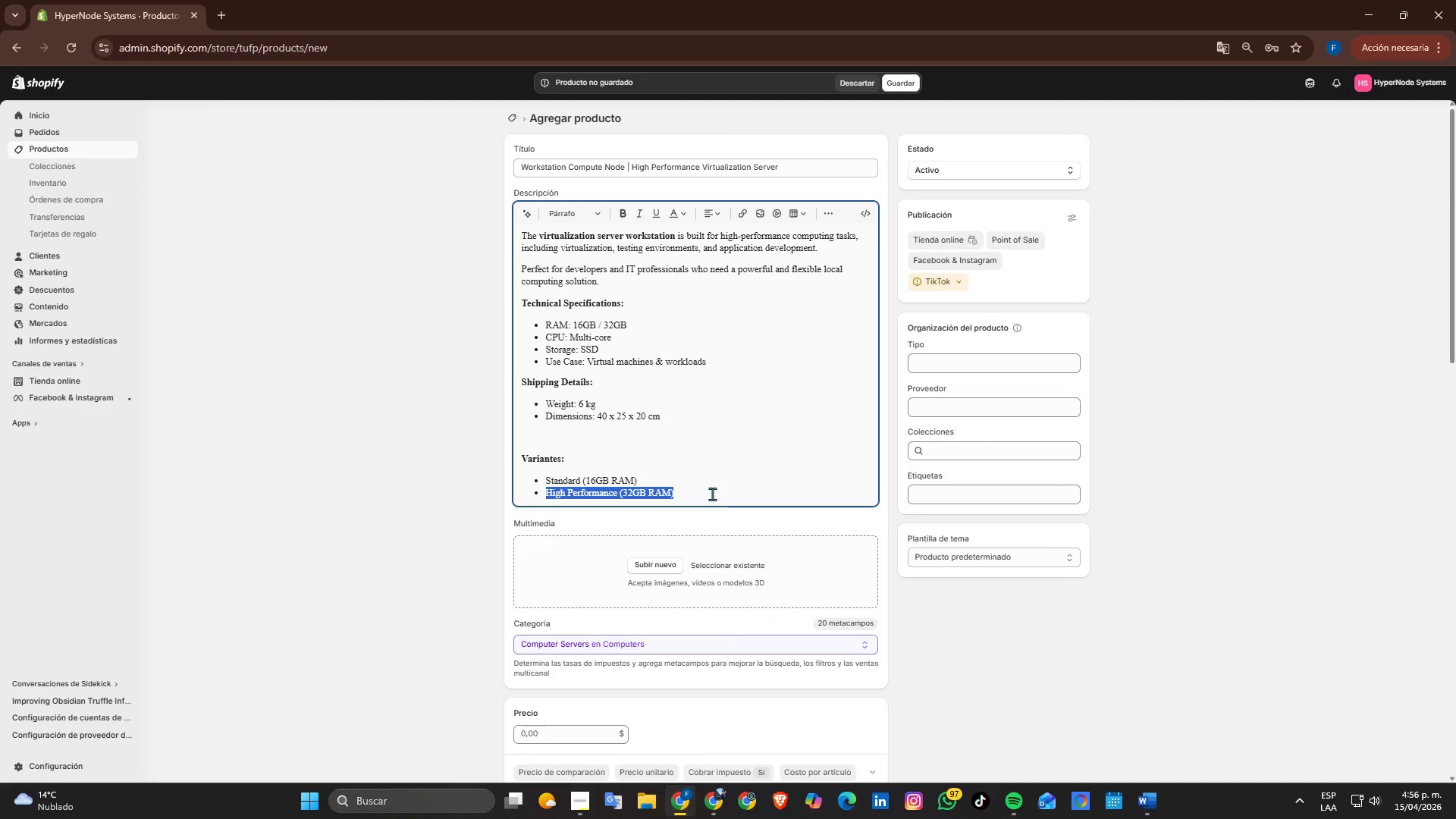 
key(Alt+AltLeft)
 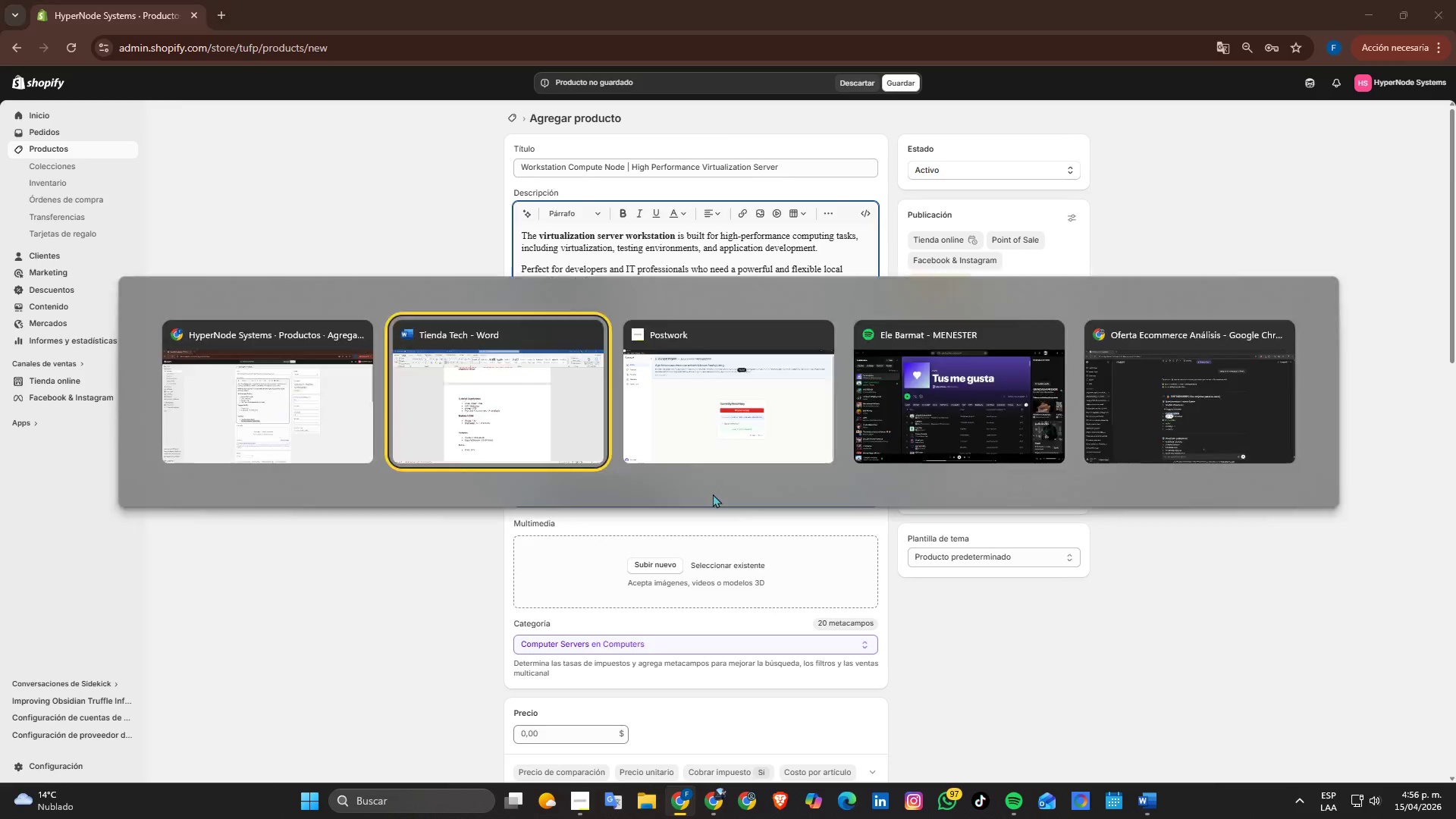 
key(Alt+Tab)
 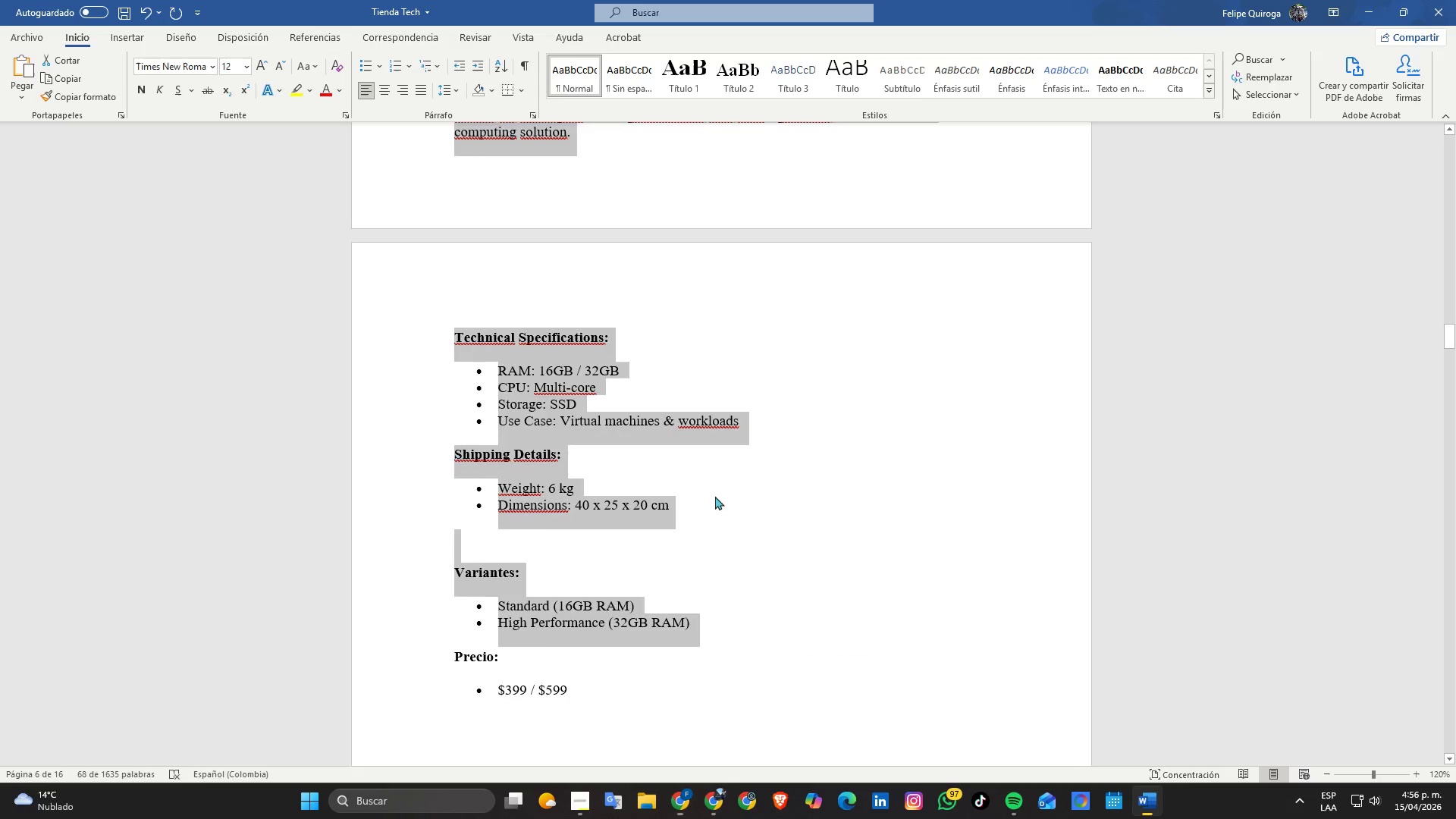 
key(Alt+AltLeft)
 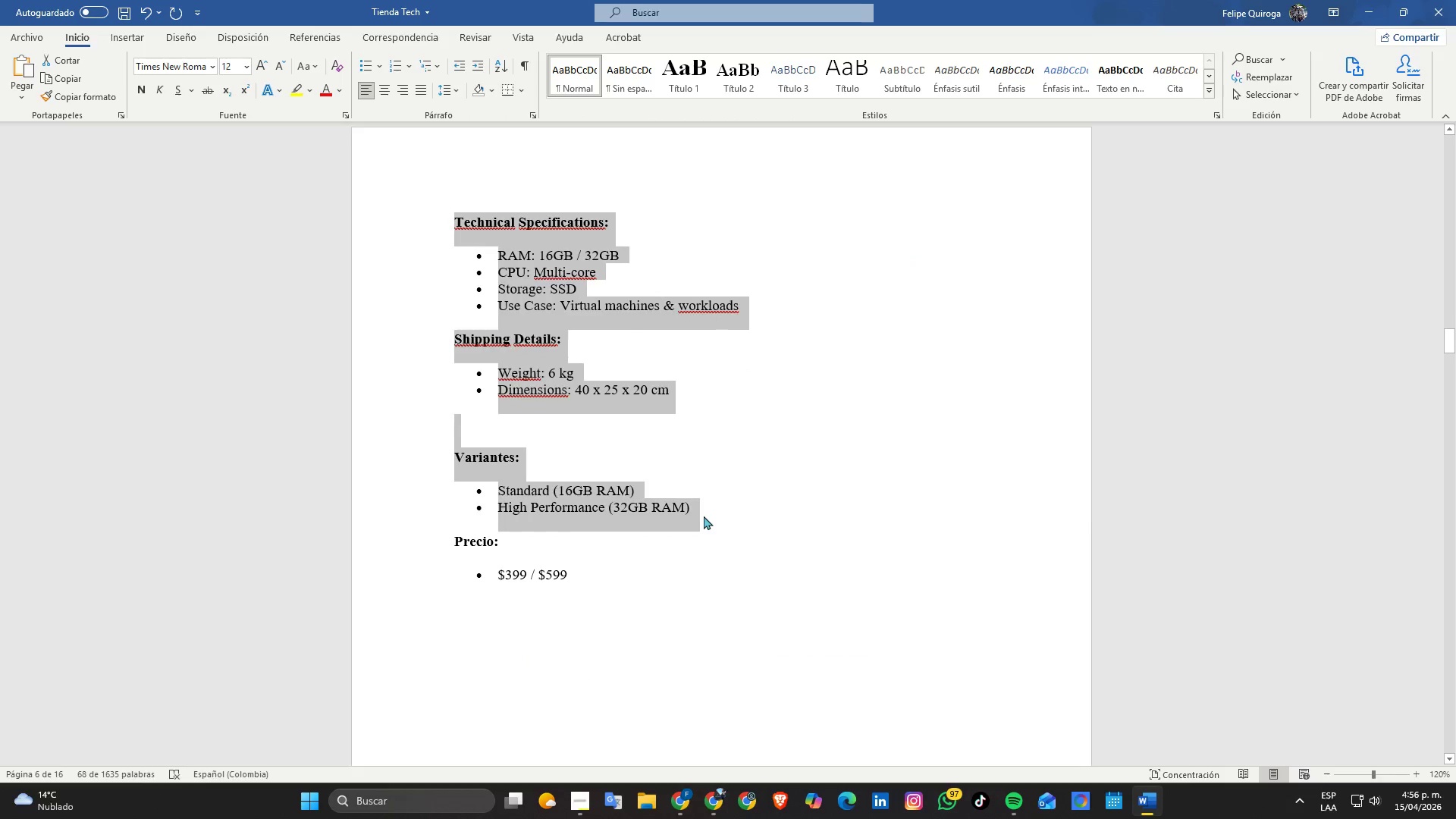 
key(Alt+Tab)
 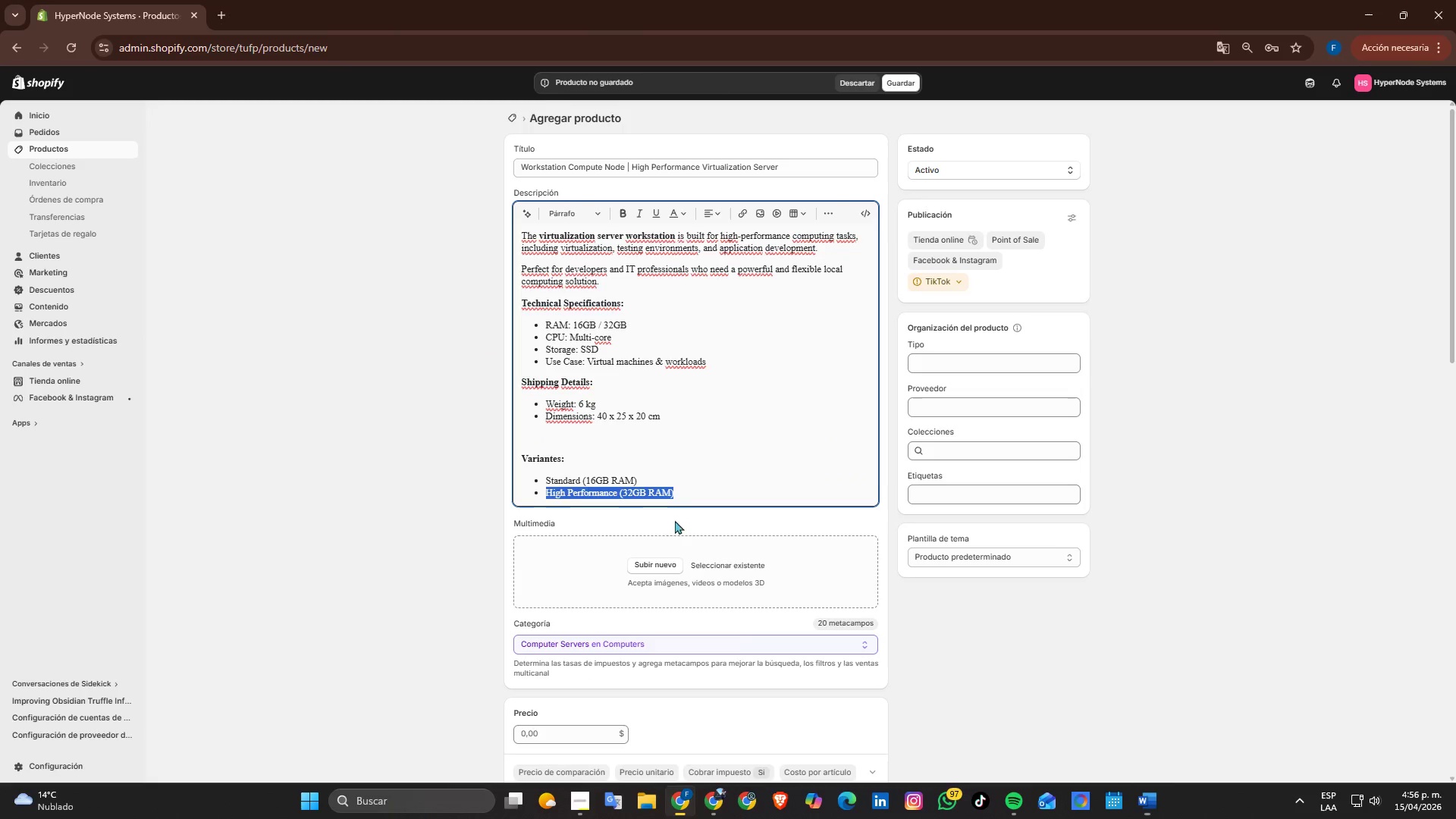 
scroll: coordinate [598, 594], scroll_direction: down, amount: 7.0
 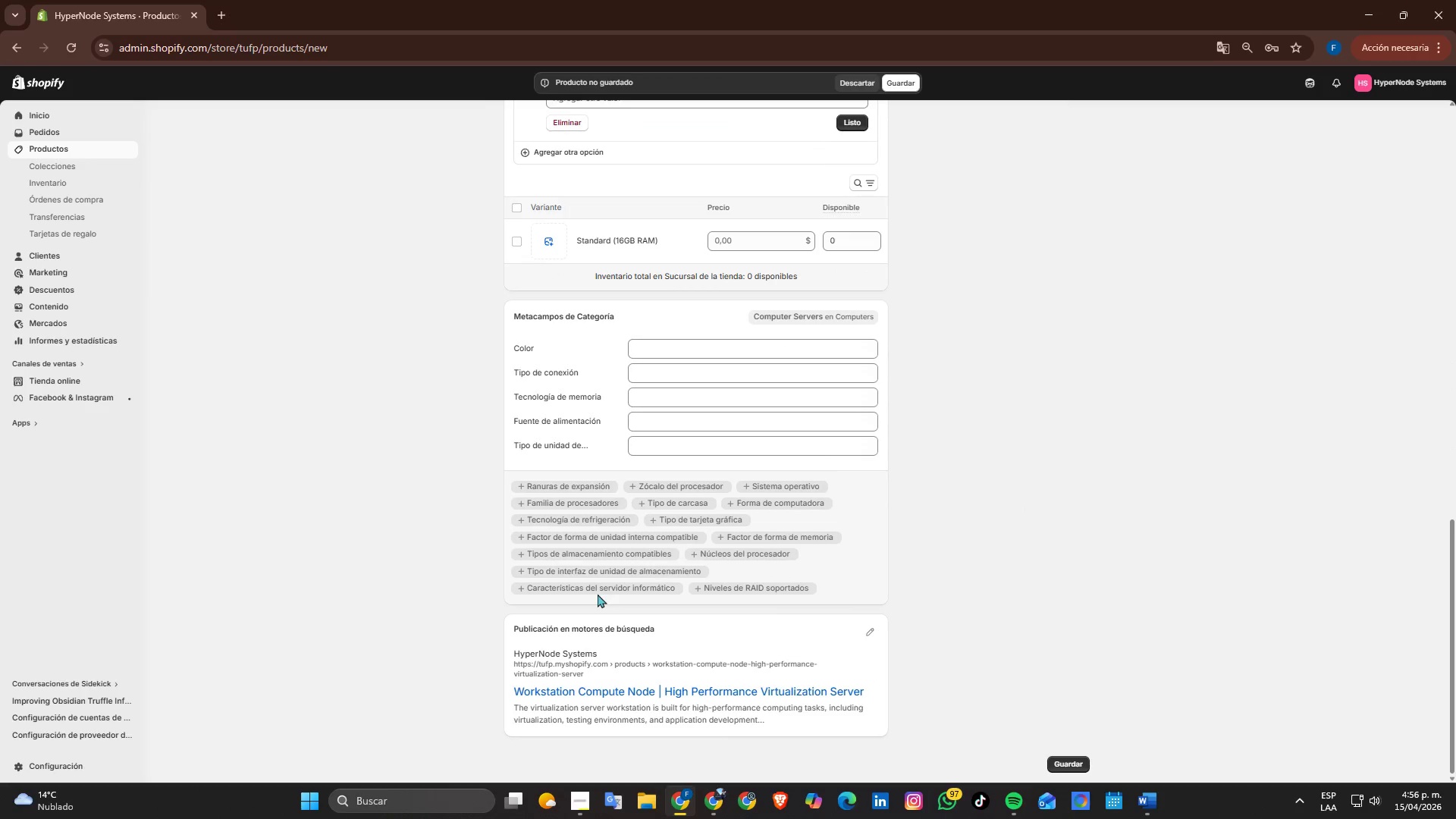 
scroll: coordinate [604, 593], scroll_direction: up, amount: 1.0
 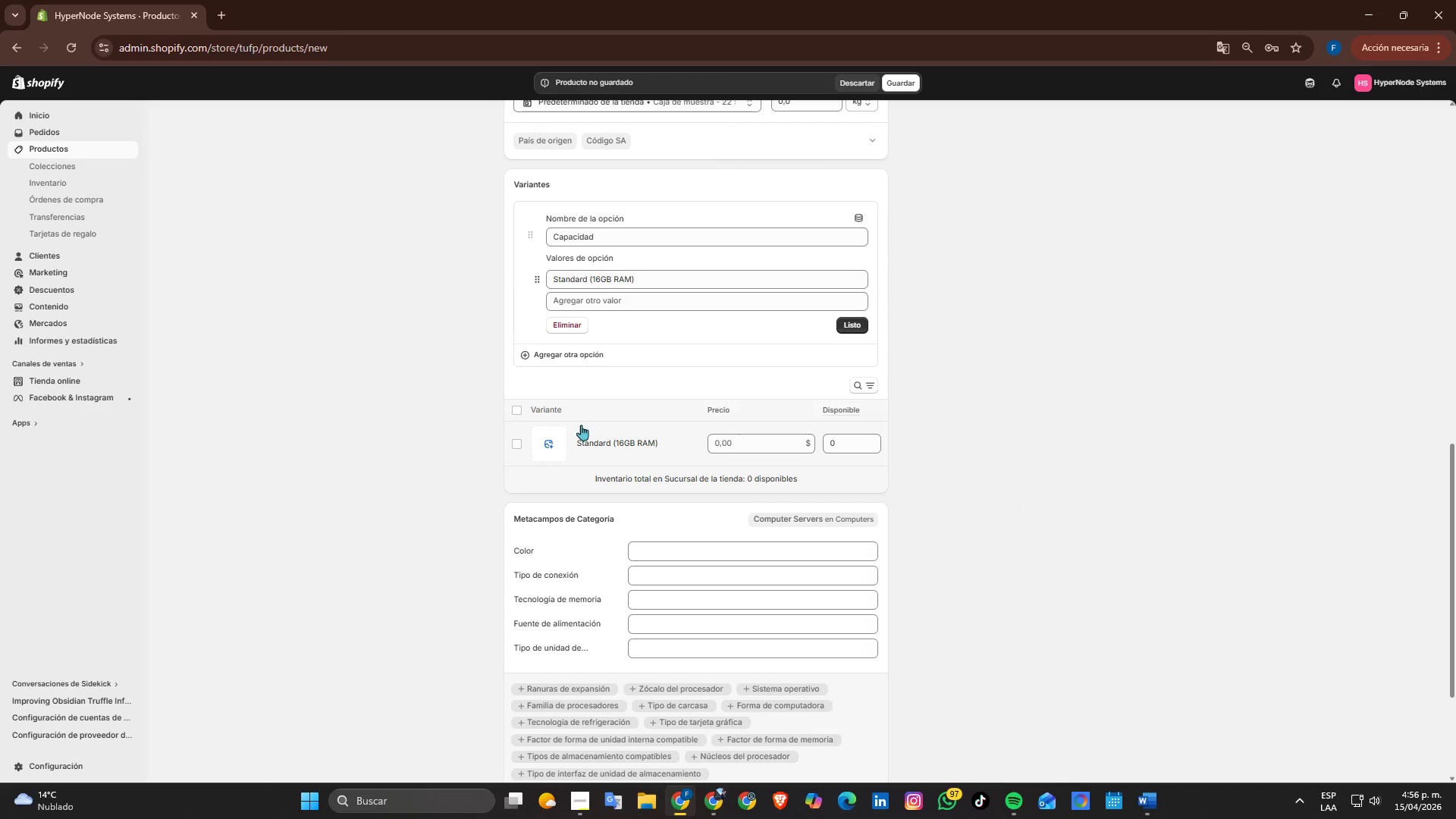 
left_click([610, 300])
 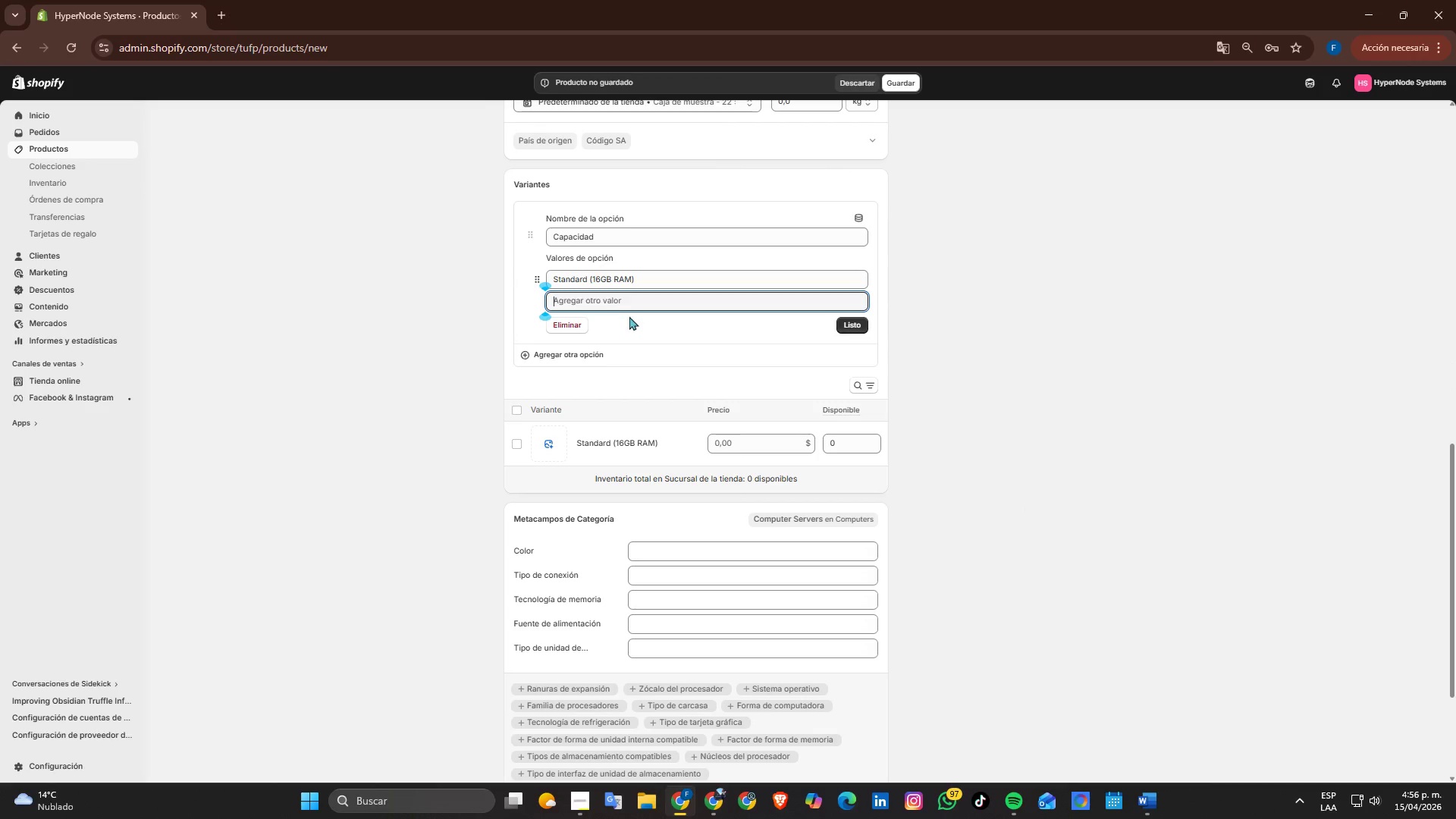 
key(Control+V)
 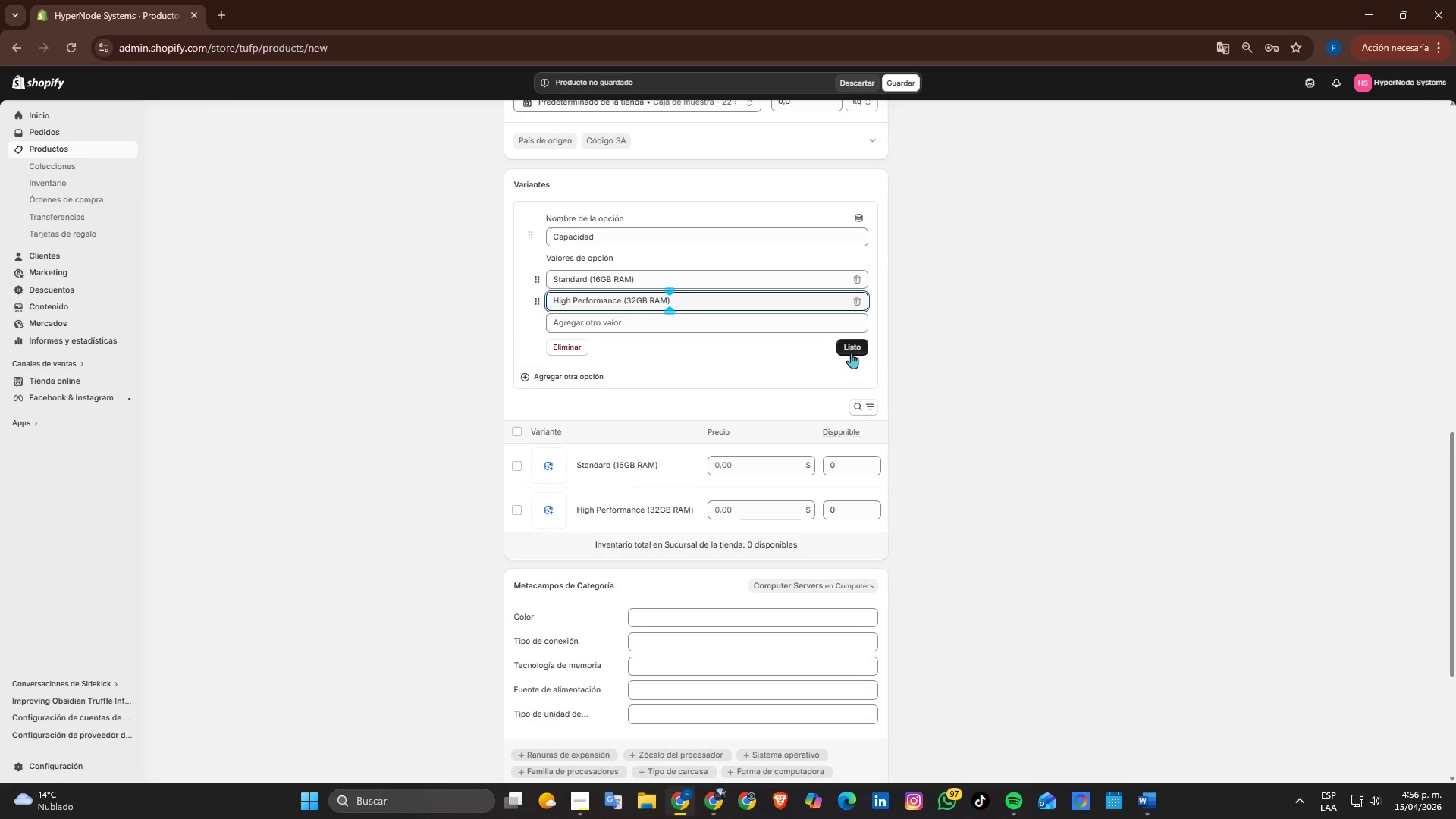 
left_click([851, 353])
 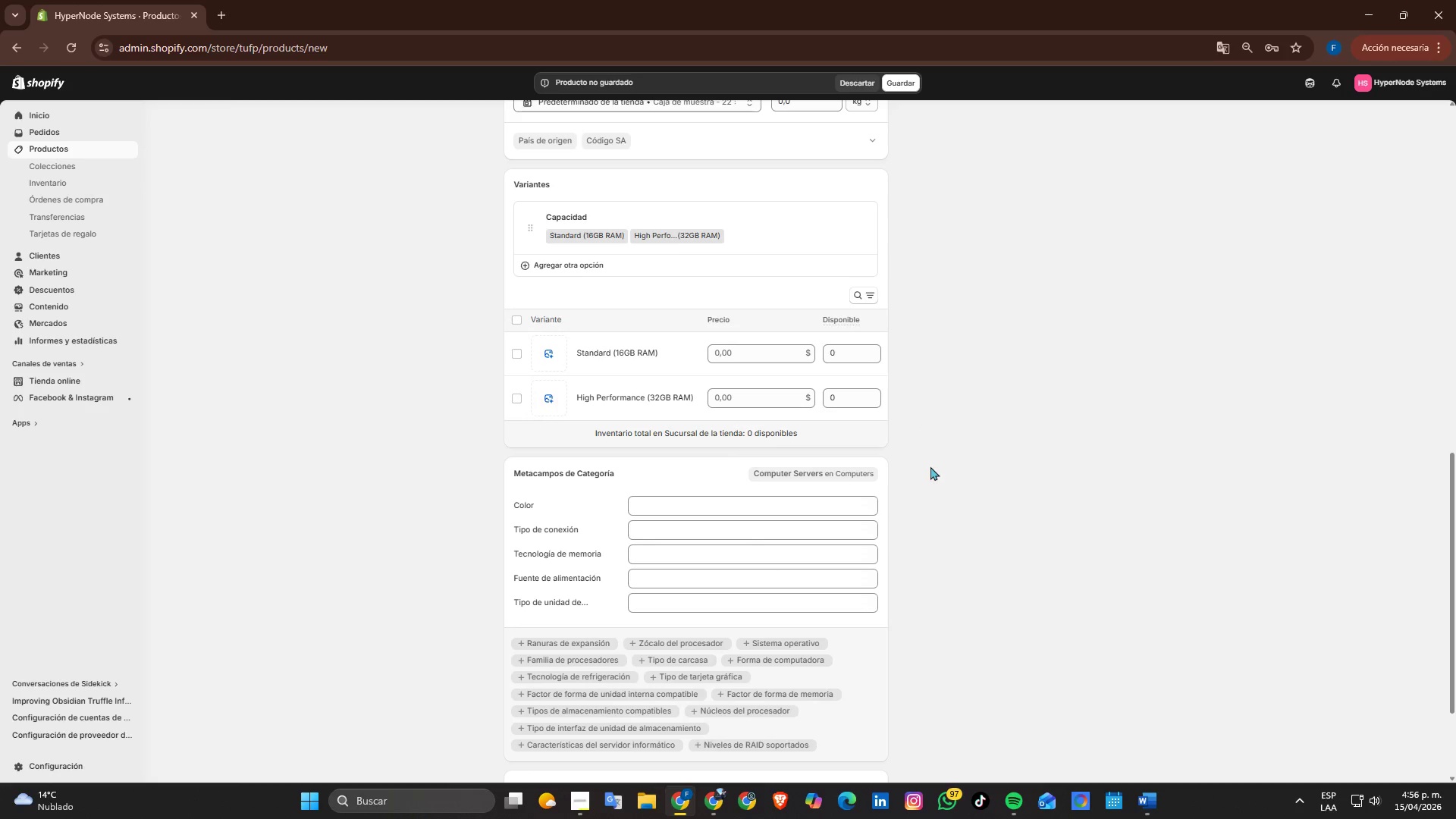 
left_click([551, 356])
 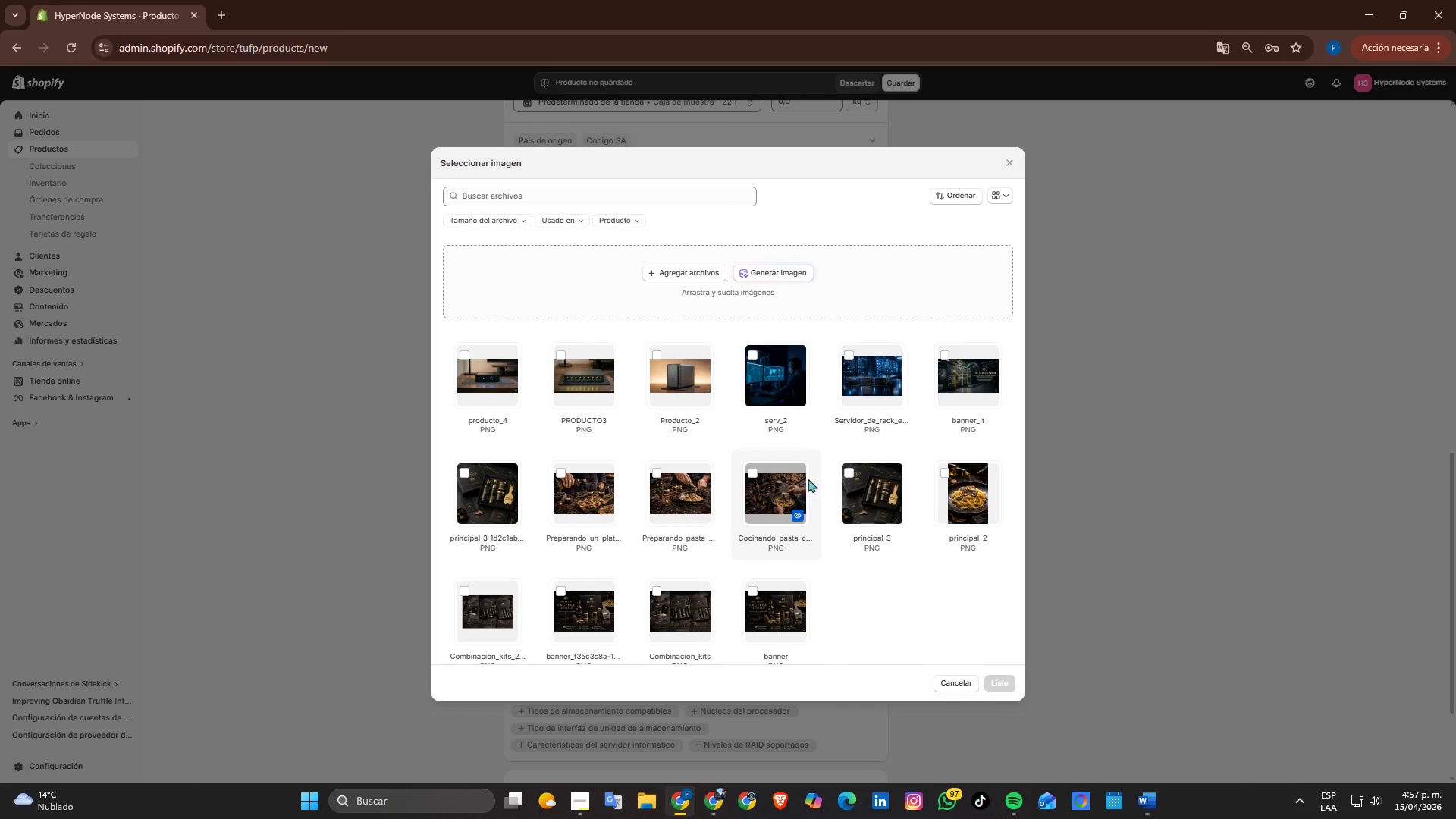 
left_click([664, 263])
 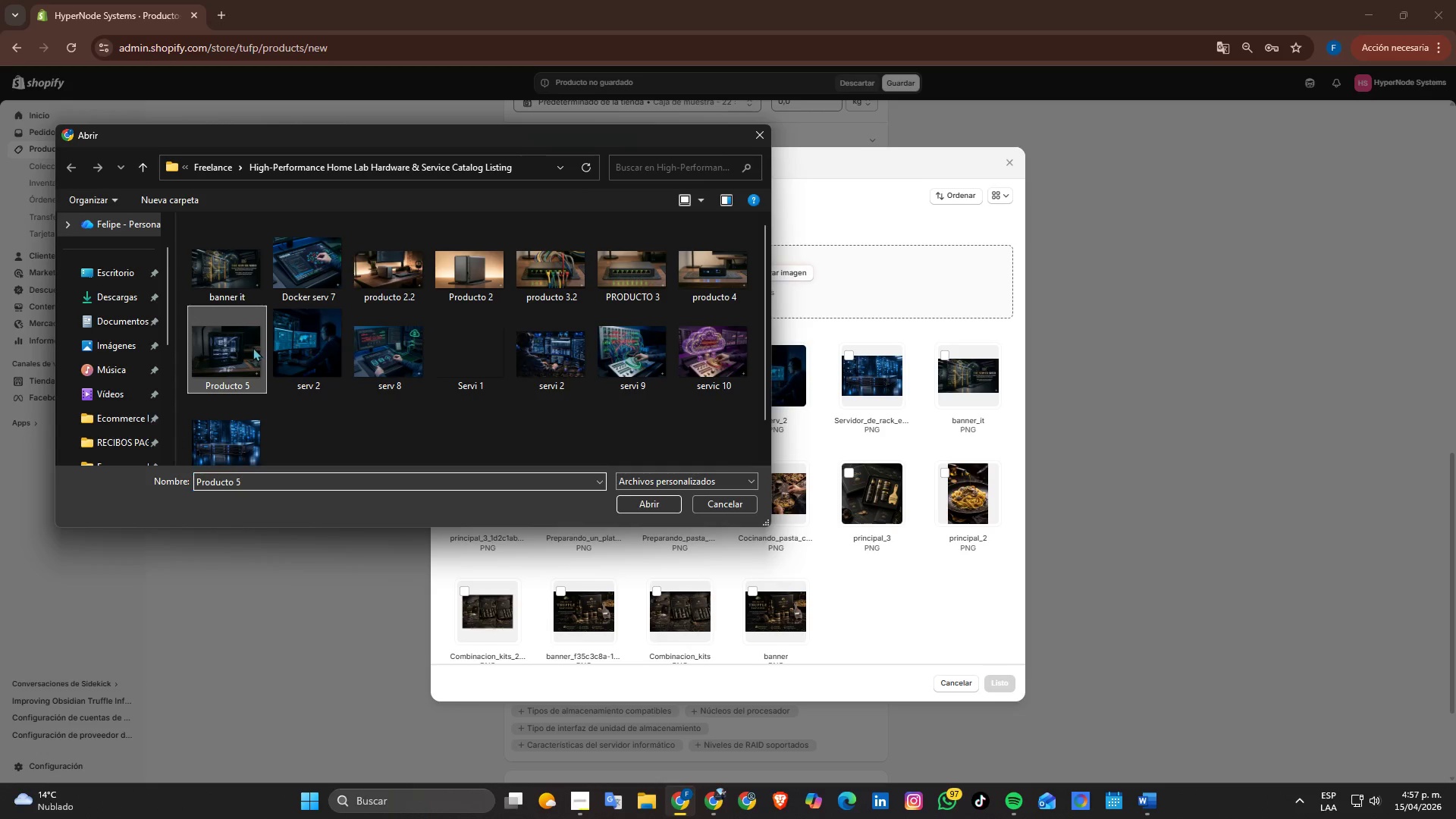 
left_click([623, 502])
 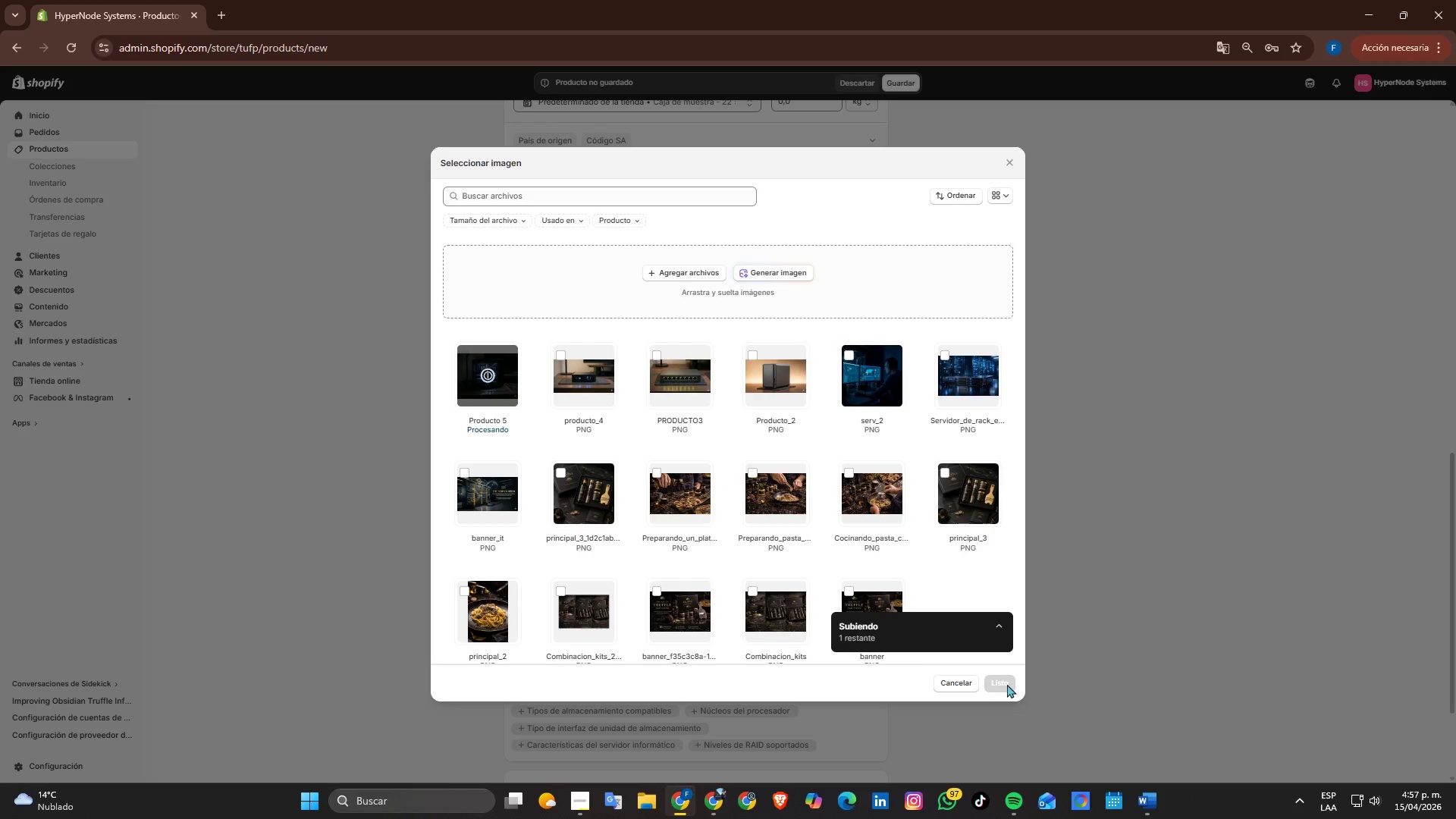 
wait(6.42)
 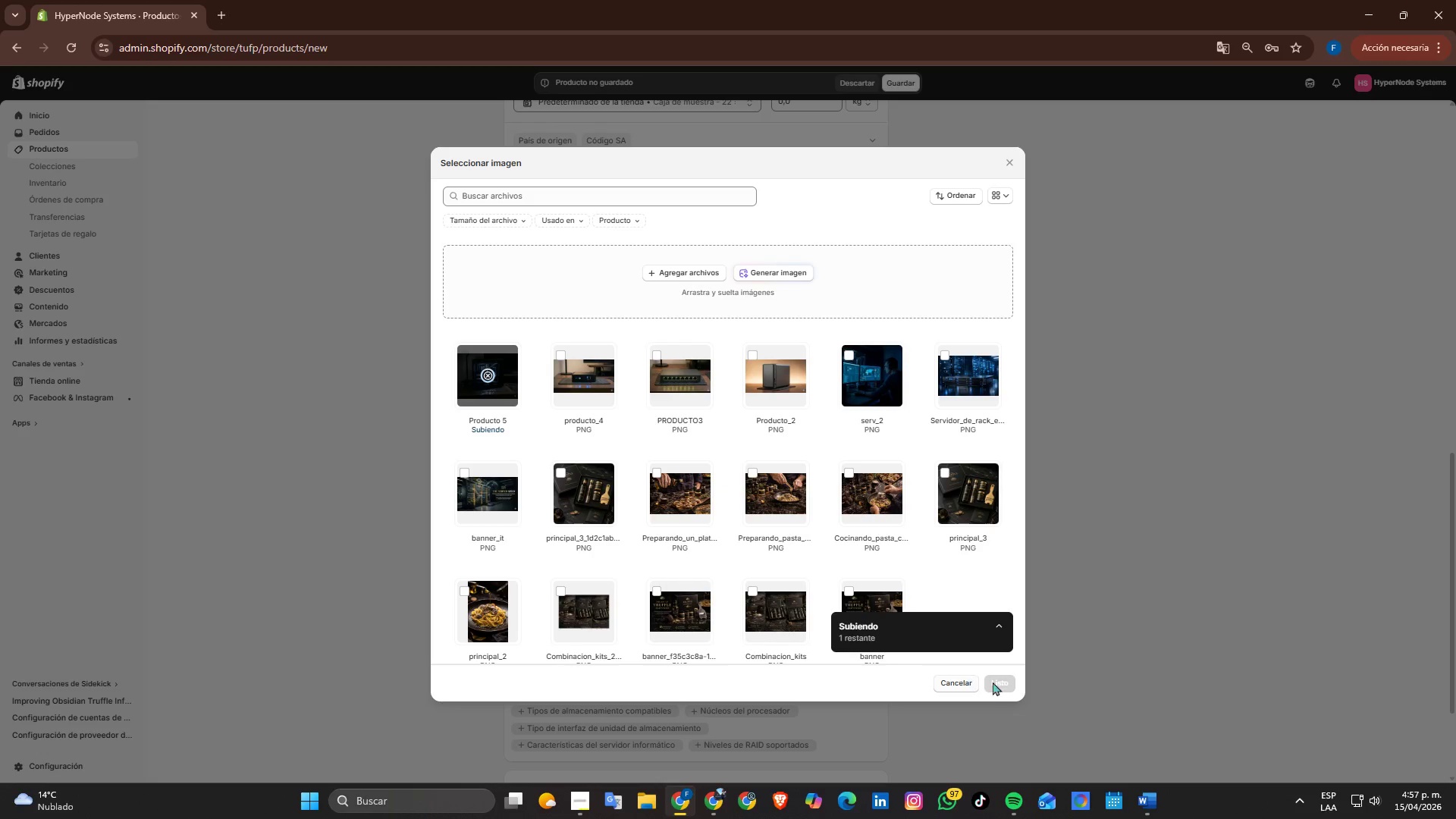 
left_click([1006, 688])
 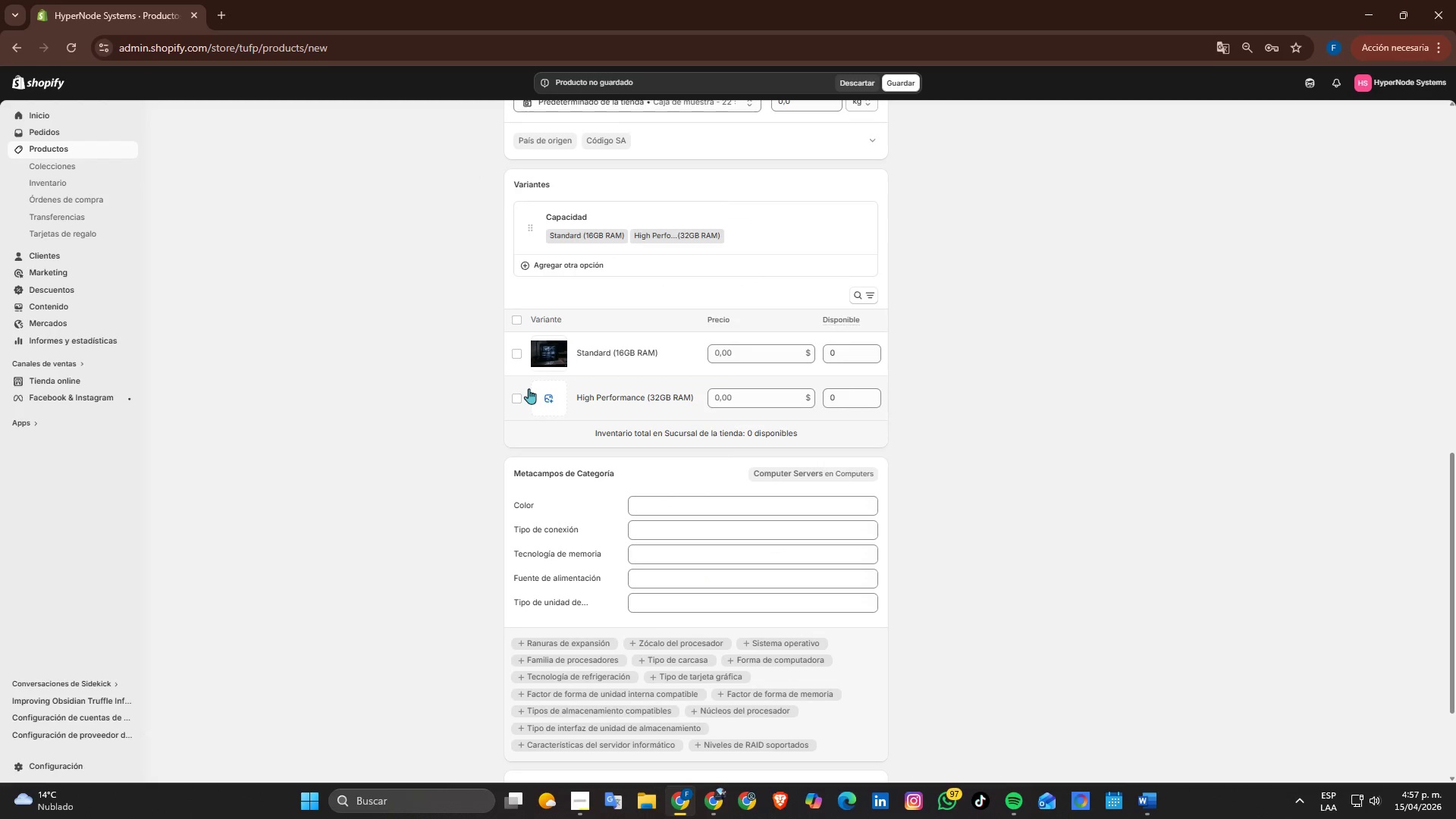 
left_click([538, 397])
 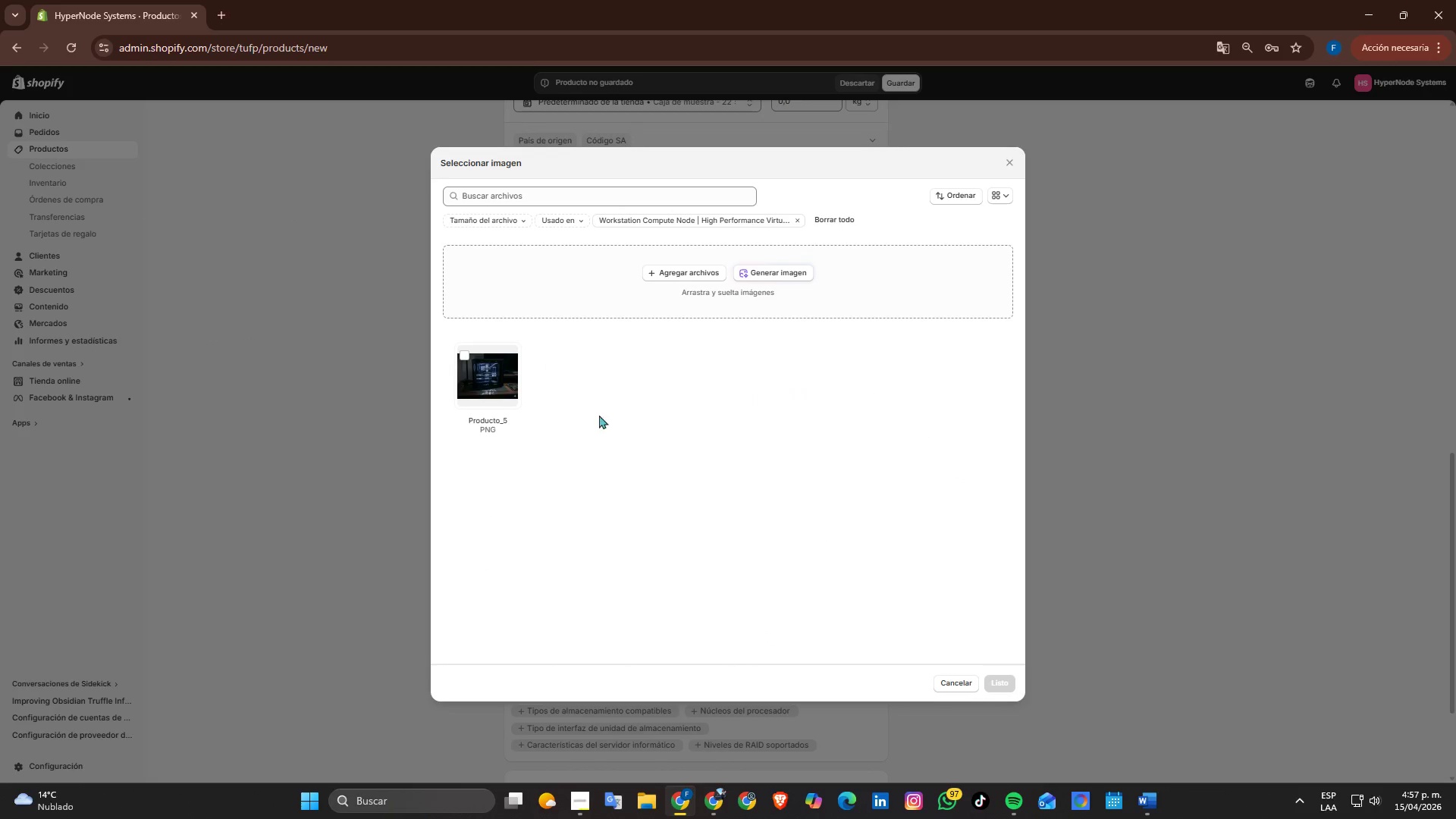 
left_click([523, 384])
 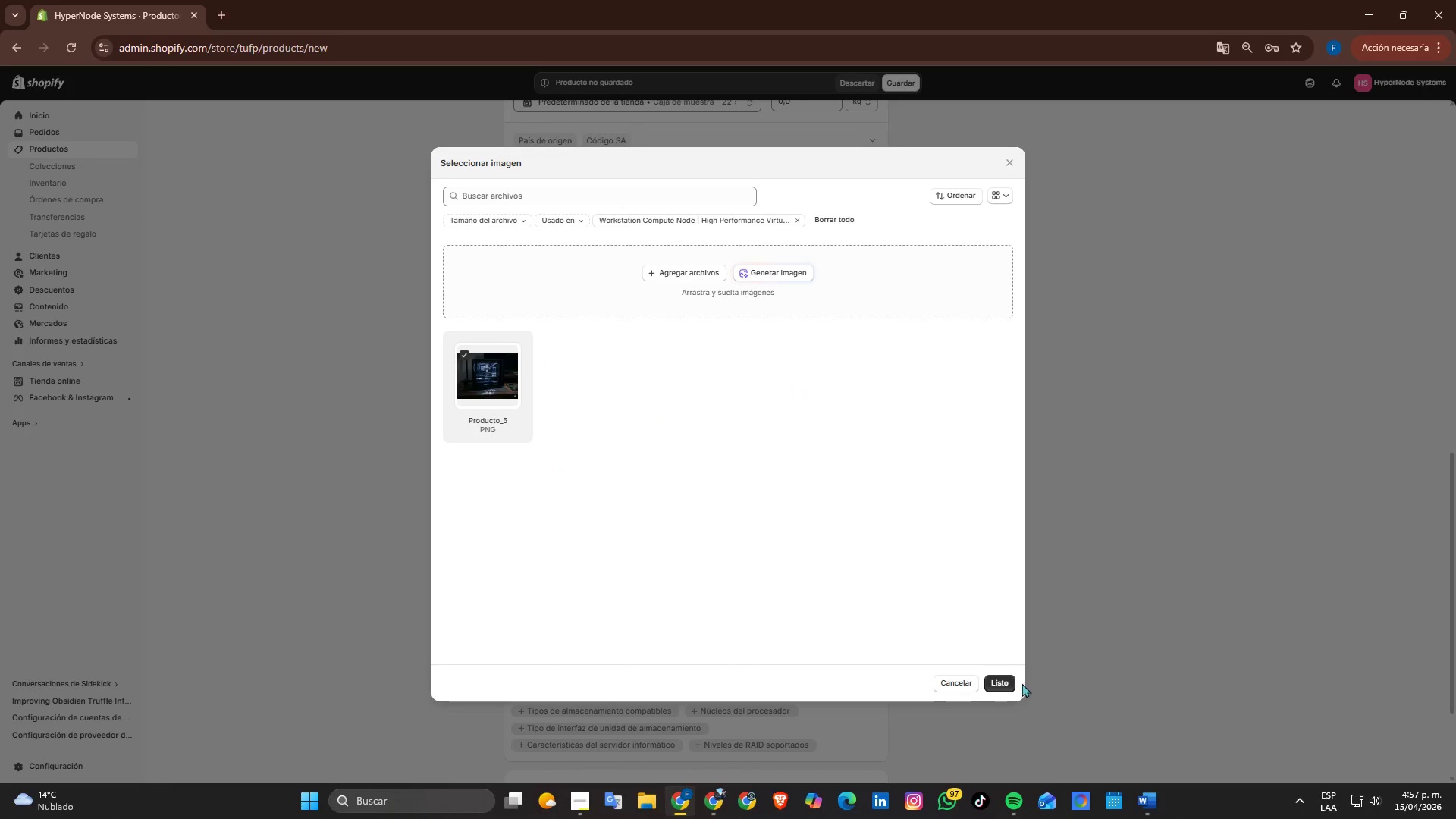 
left_click([1003, 679])
 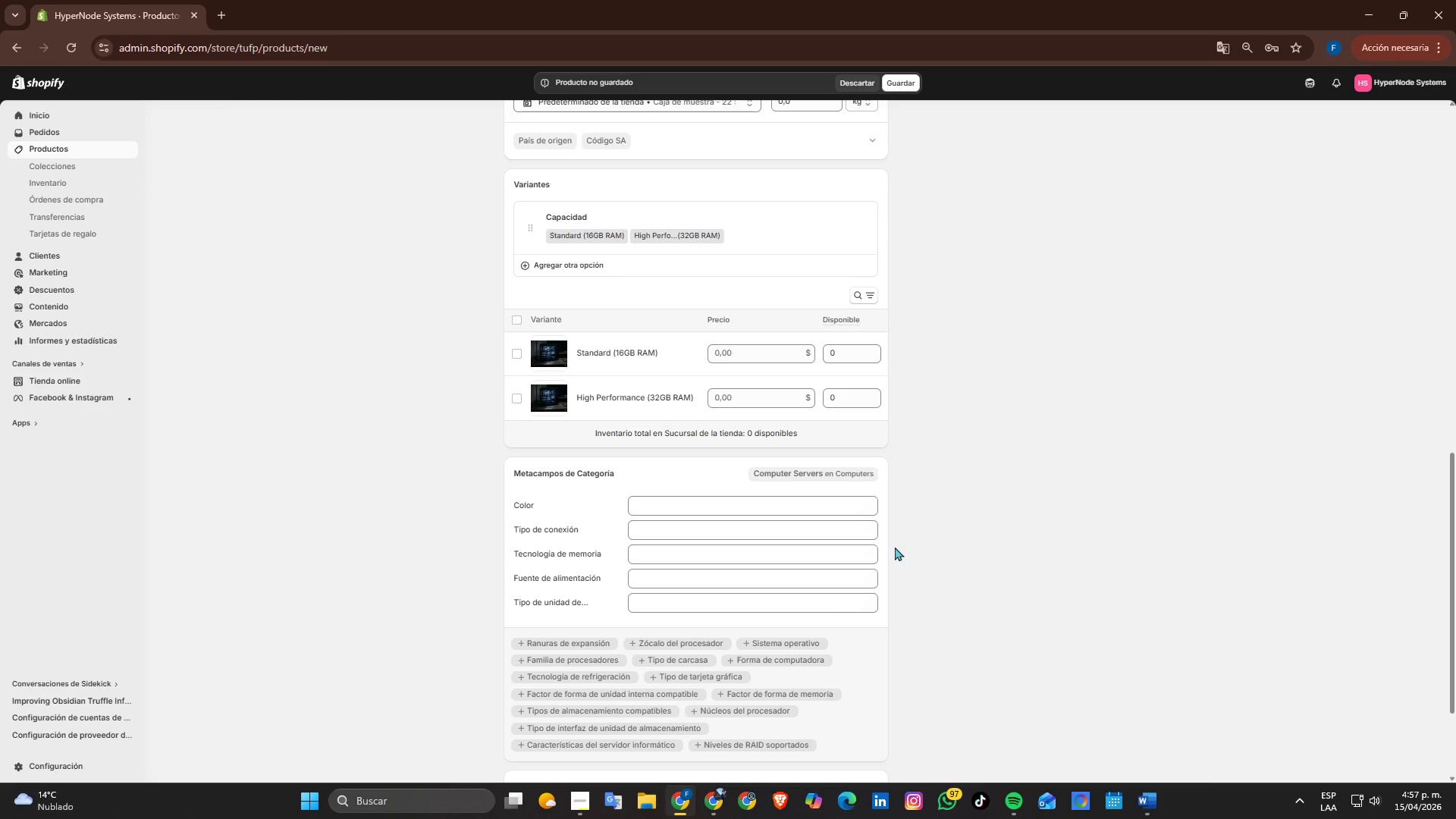 
scroll: coordinate [895, 547], scroll_direction: down, amount: 3.0
 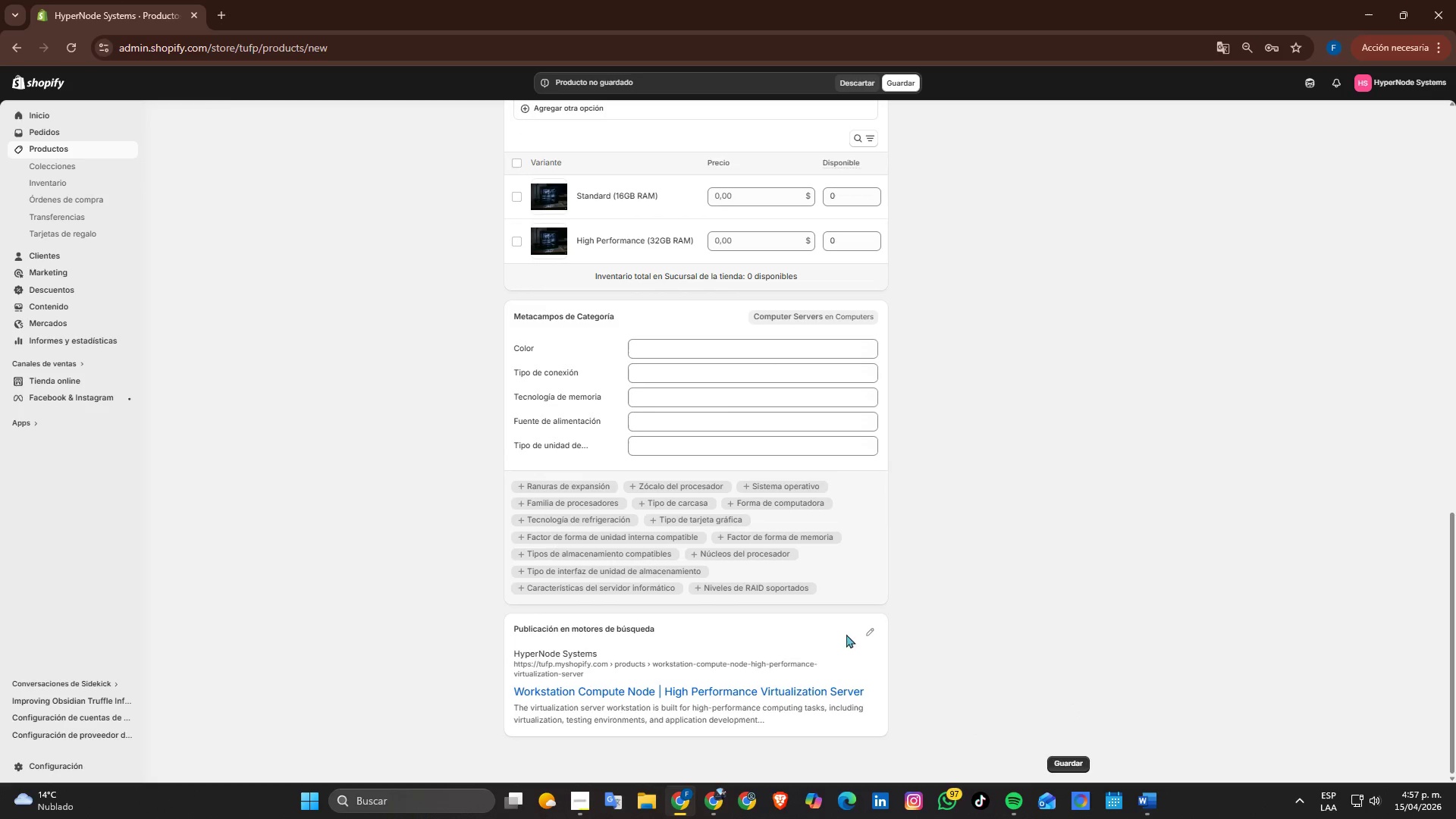 
left_click([866, 629])
 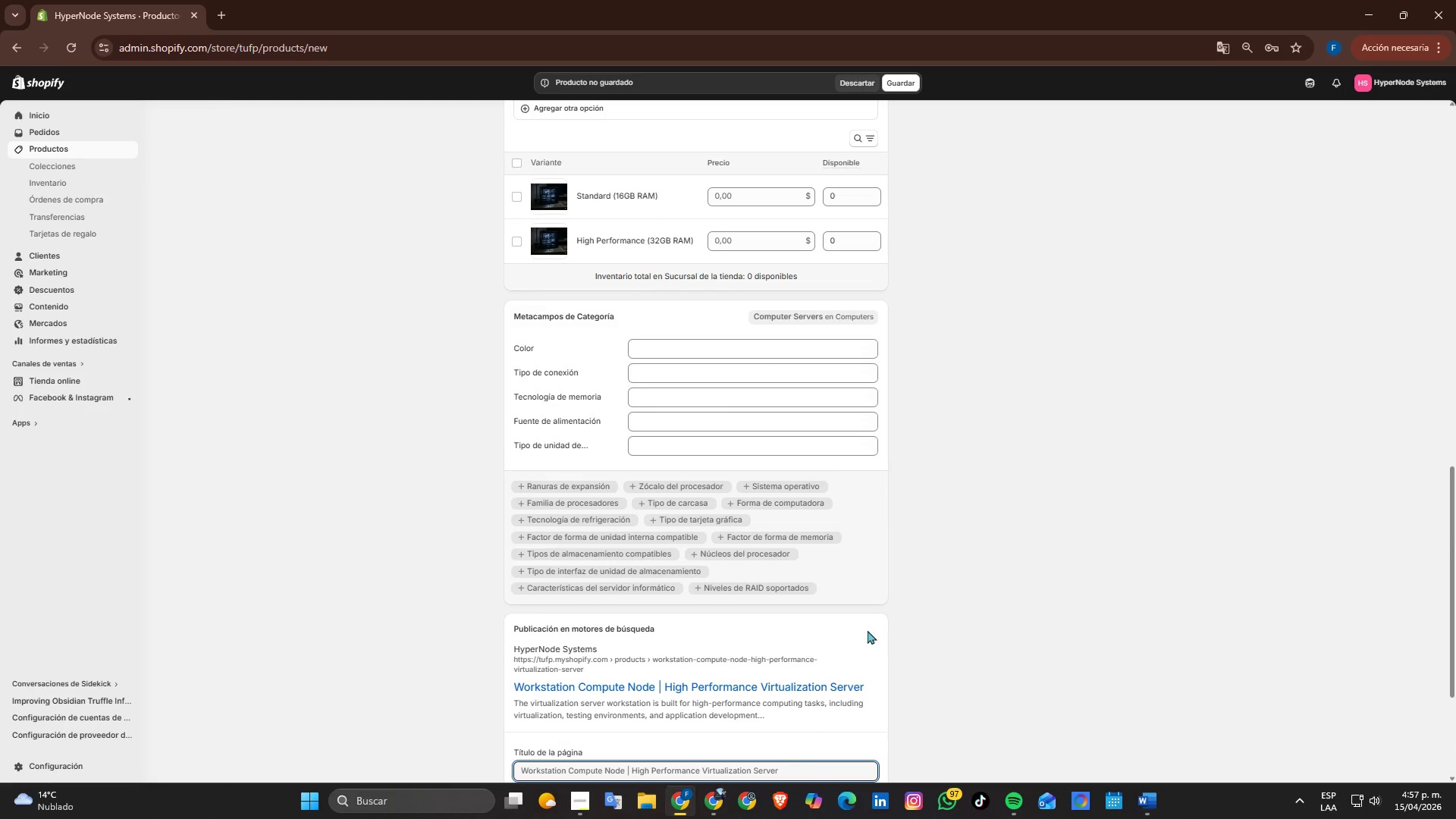 
scroll: coordinate [868, 630], scroll_direction: down, amount: 1.0
 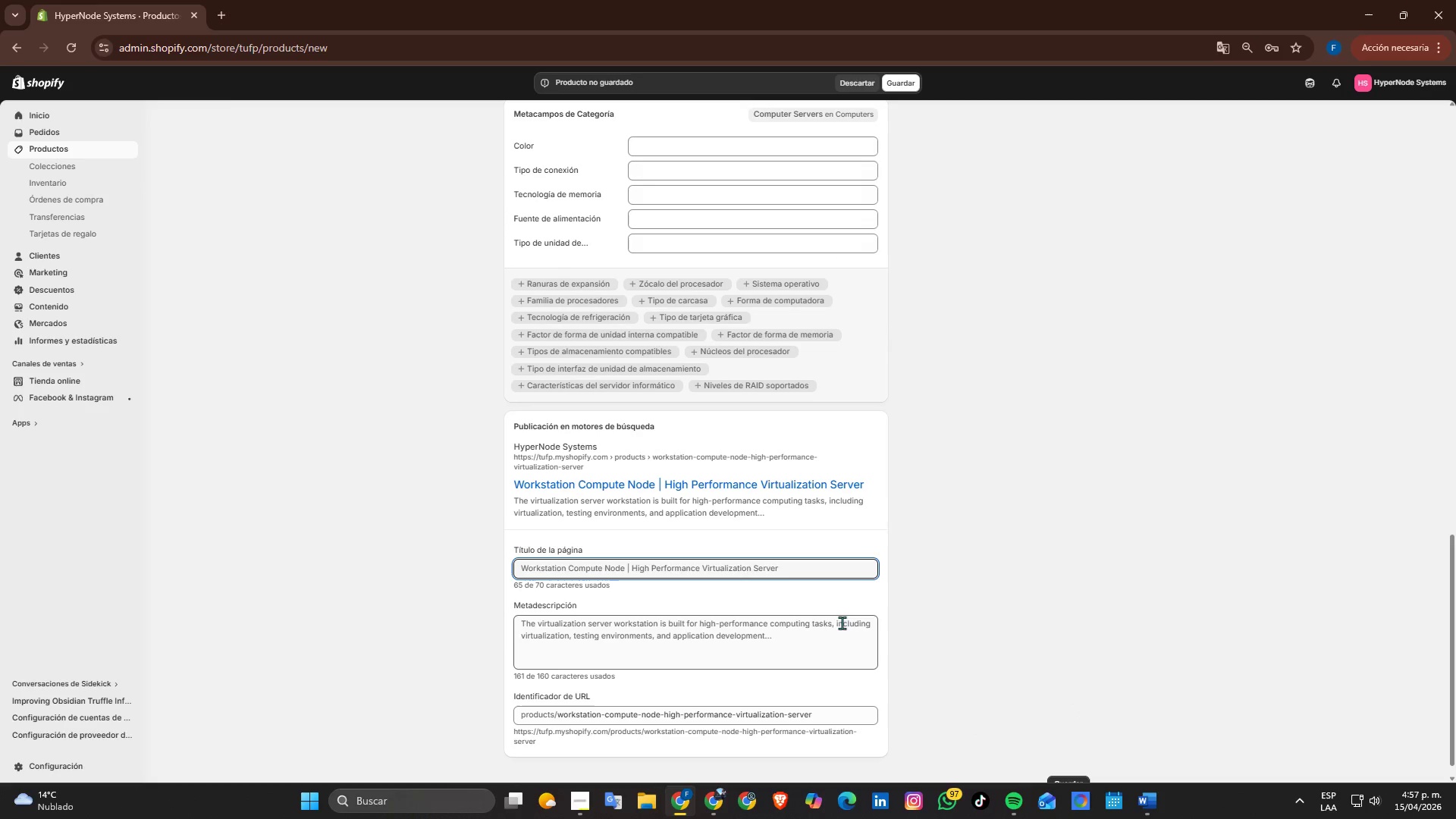 
key(Alt+Tab)
 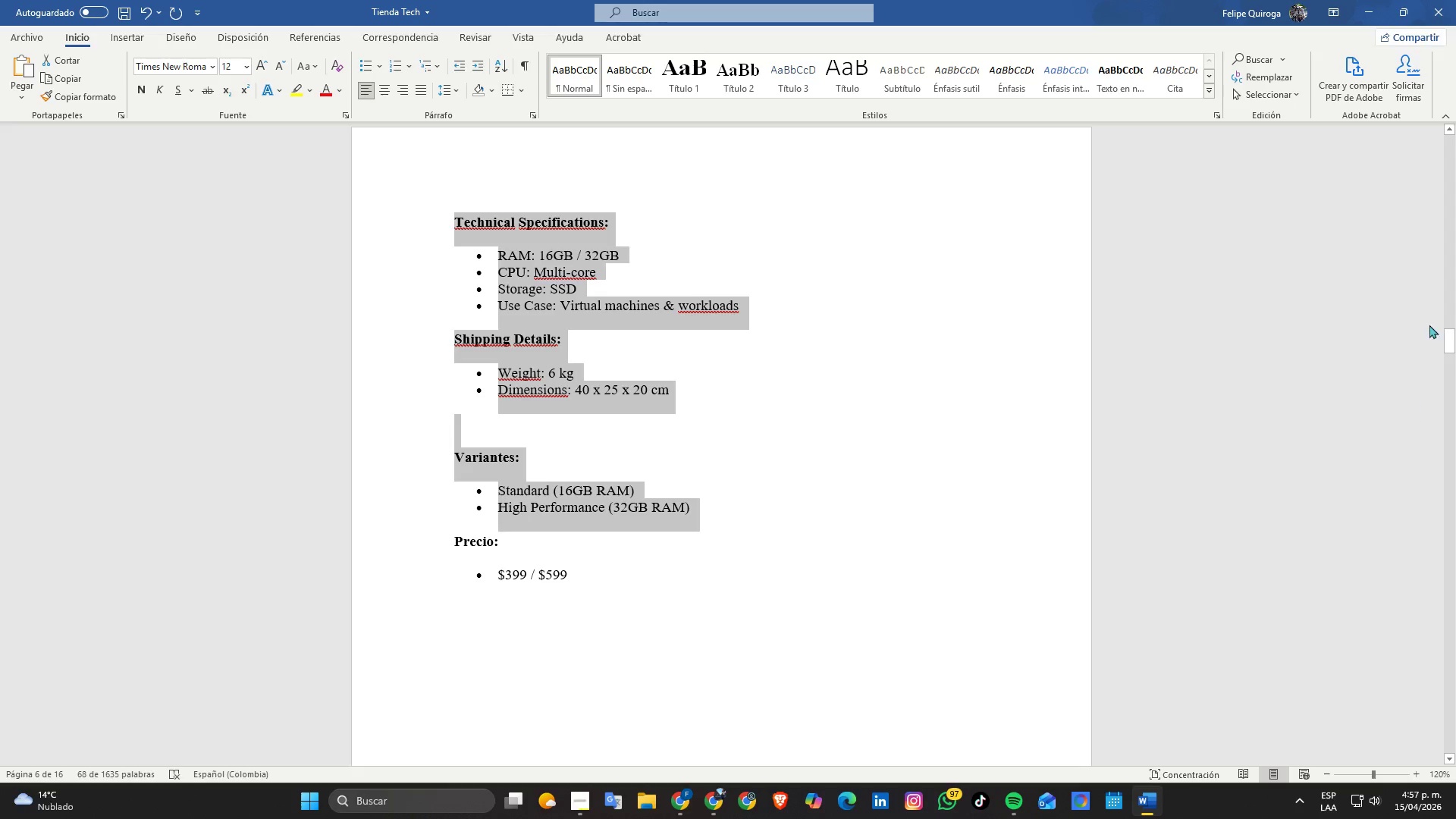 
scroll: coordinate [836, 605], scroll_direction: down, amount: 1.0
 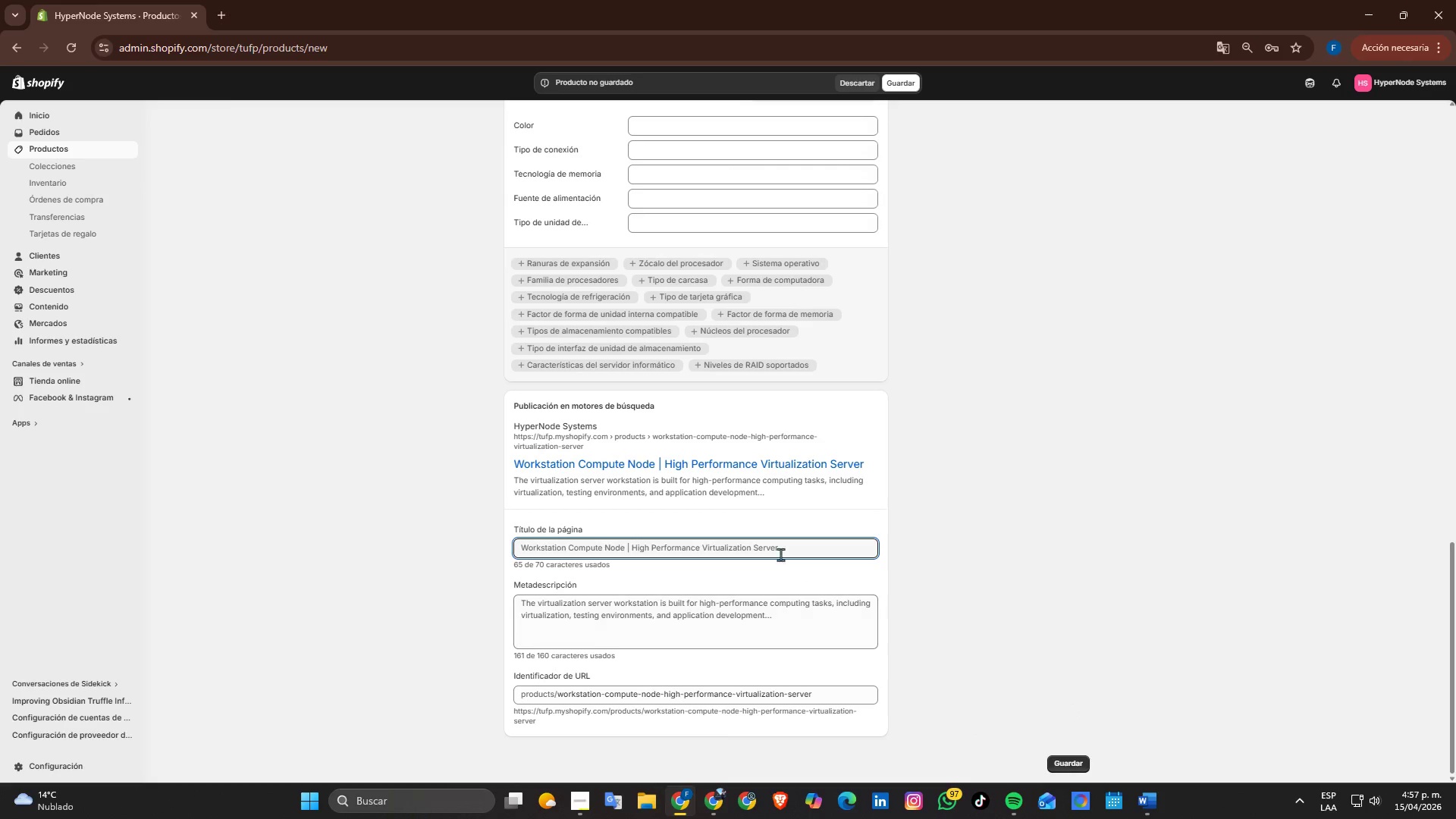 
left_click_drag(start_coordinate=[1446, 338], to_coordinate=[1455, 683])
 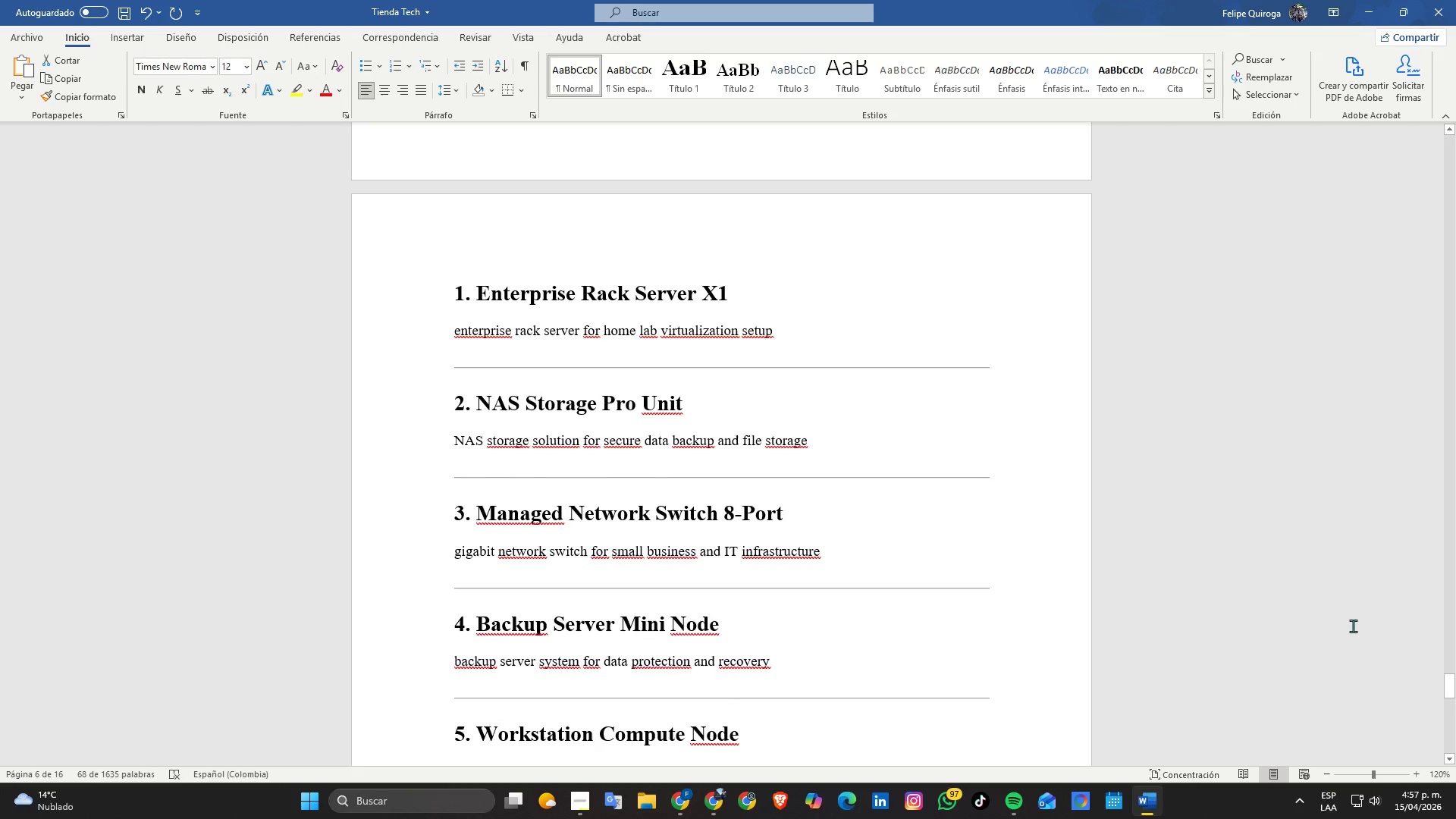 
scroll: coordinate [508, 488], scroll_direction: up, amount: 15.0
 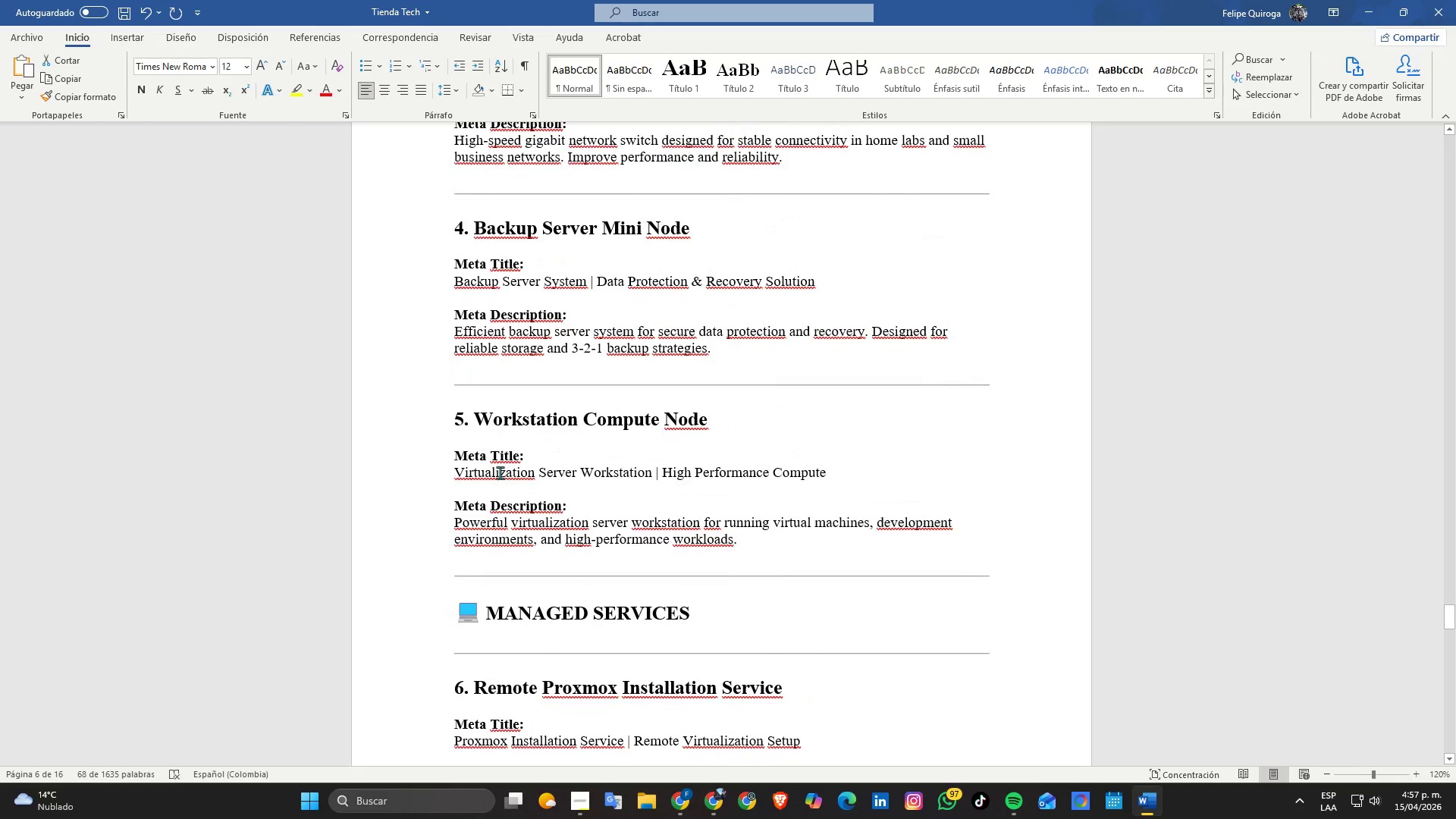 
double_click([500, 472])
 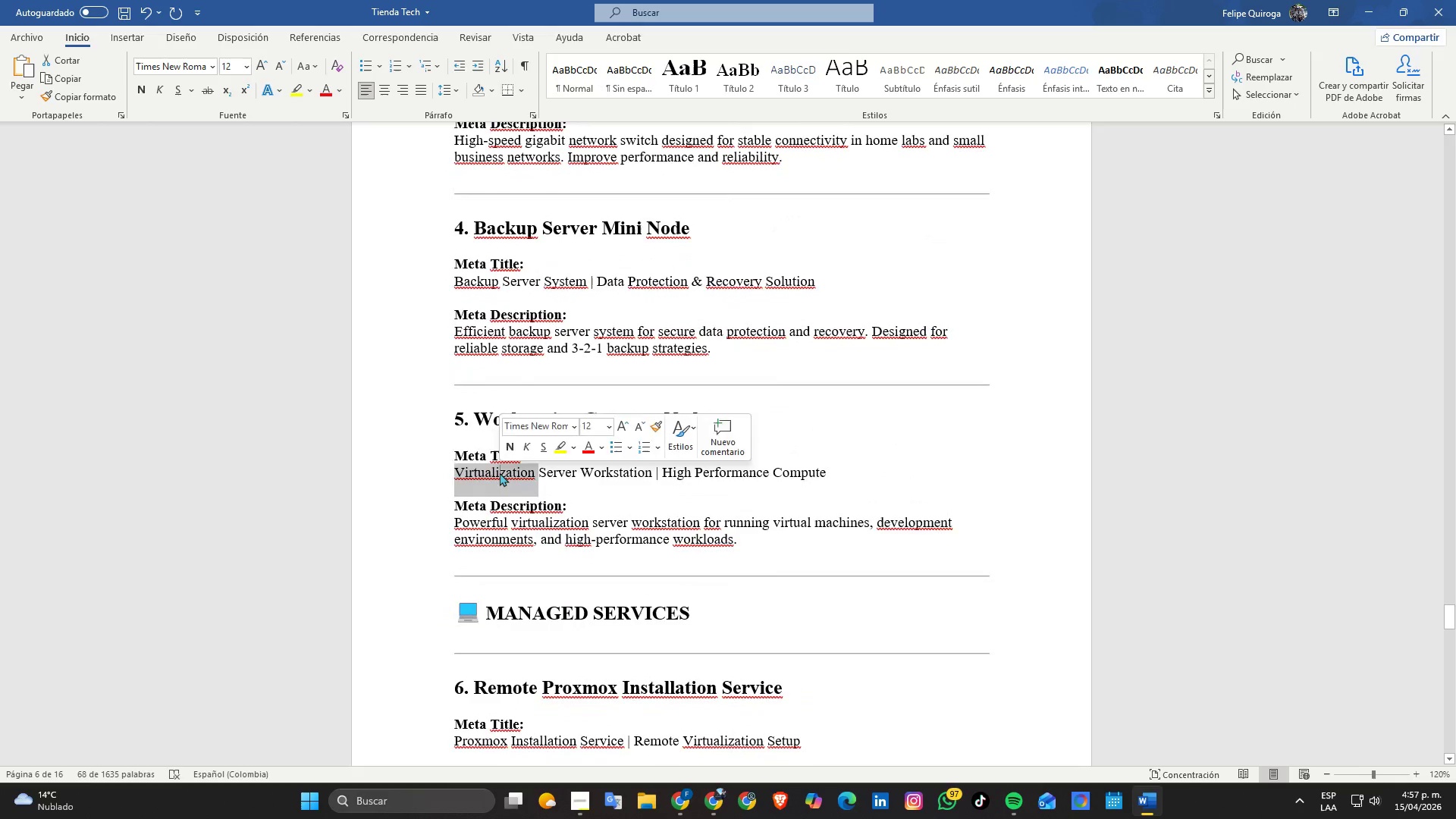 
triple_click([500, 472])
 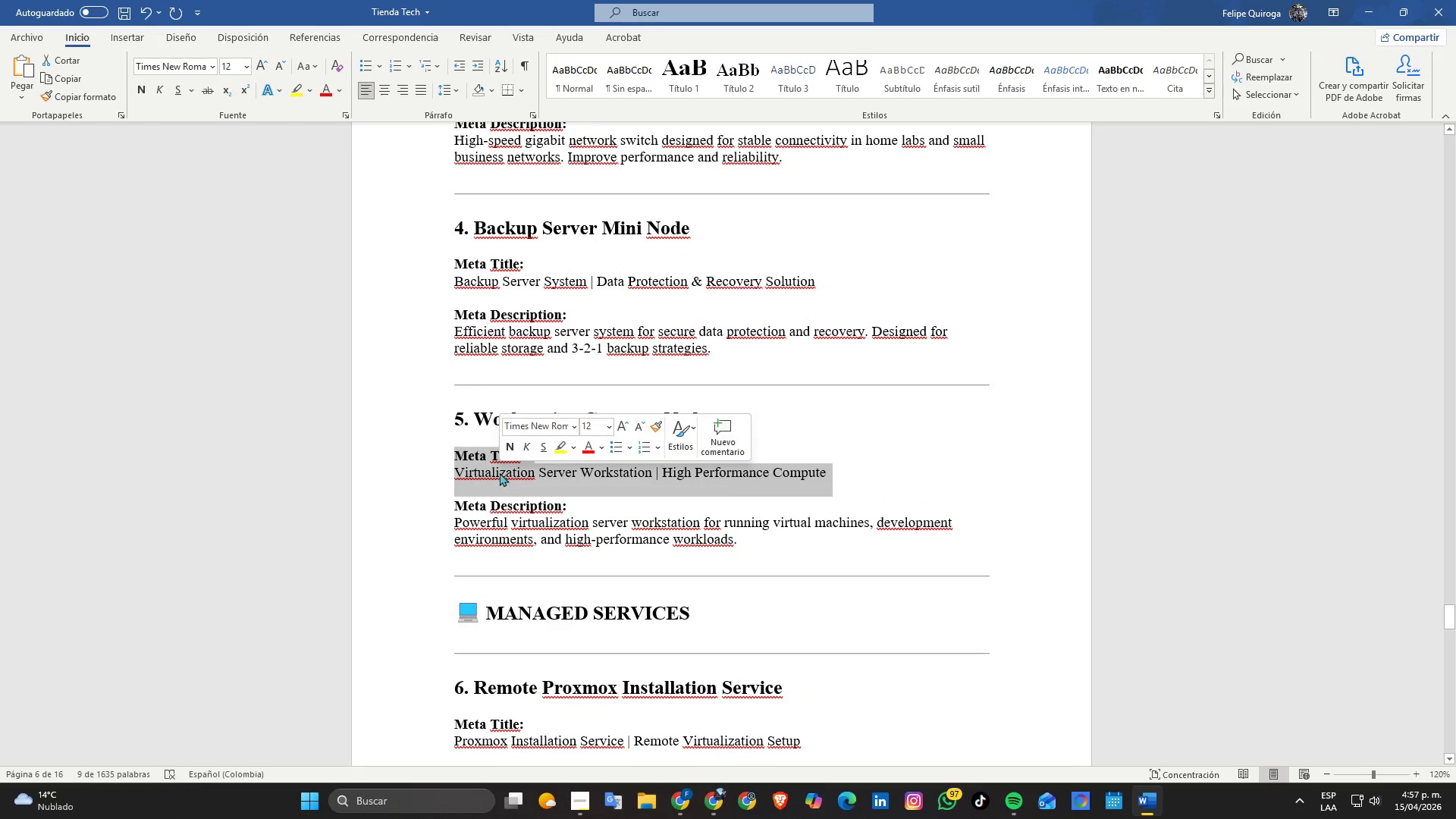 
left_click([758, 496])
 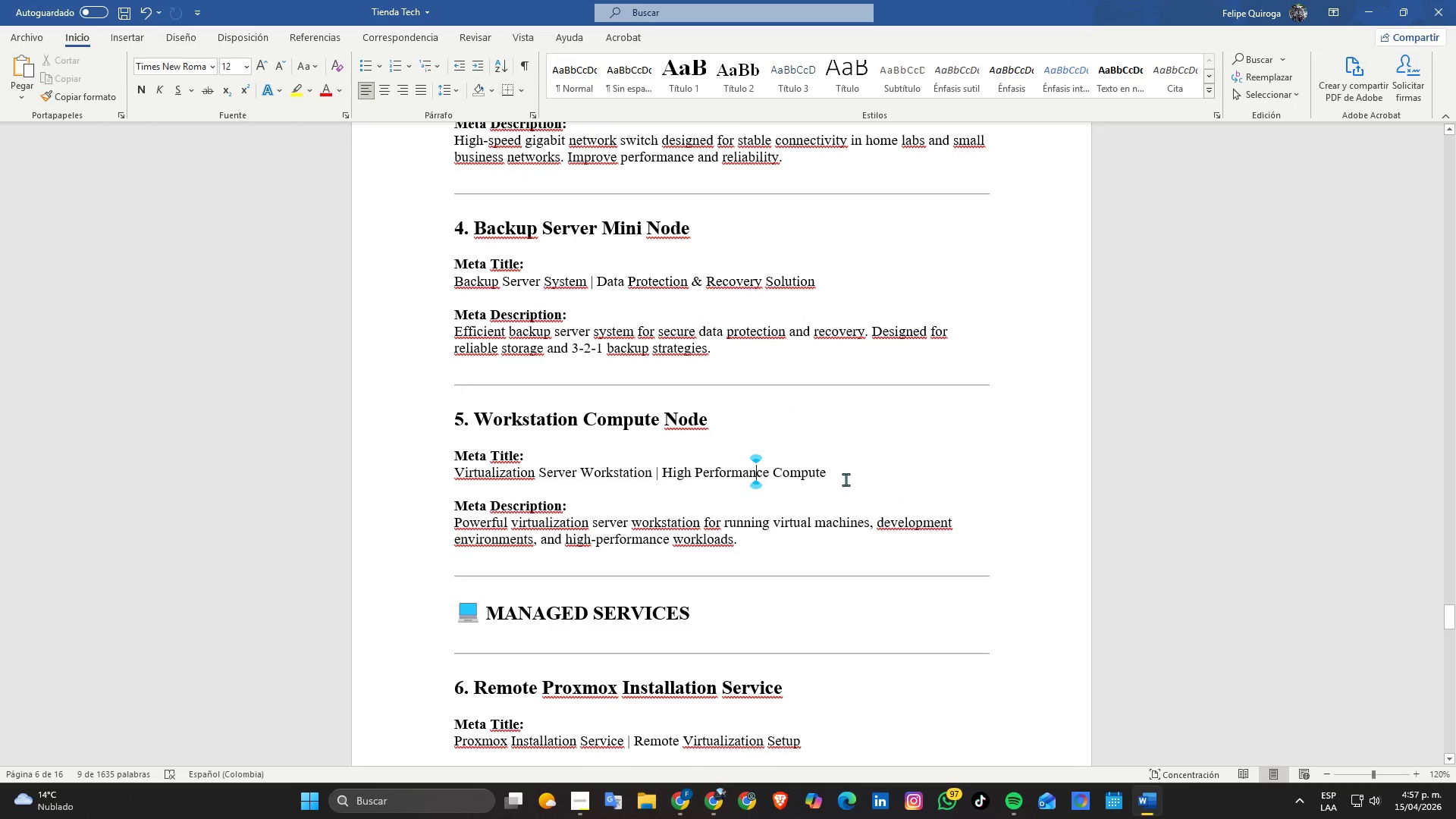 
left_click_drag(start_coordinate=[846, 479], to_coordinate=[469, 467])
 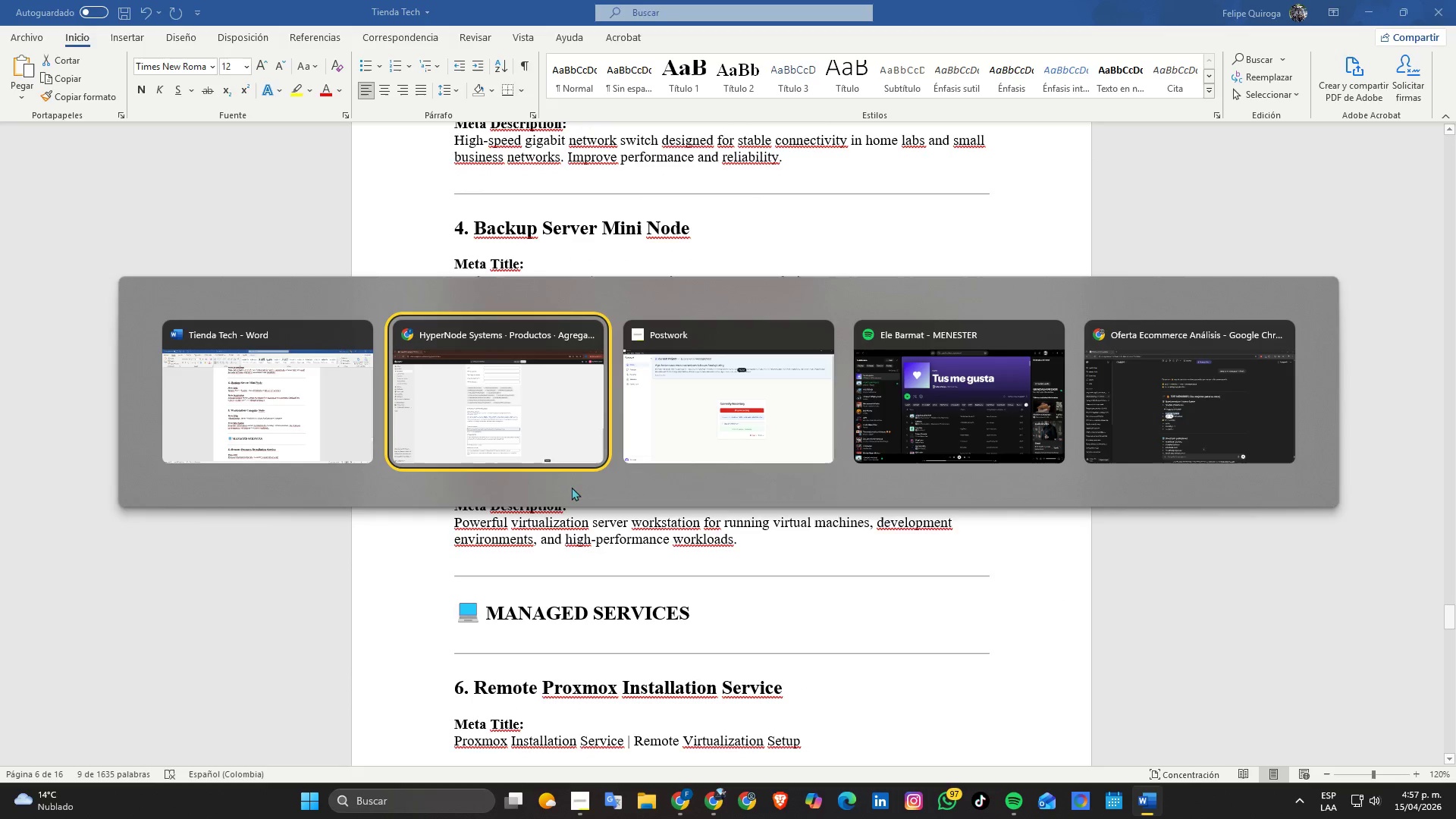 
key(Control+ControlLeft)
 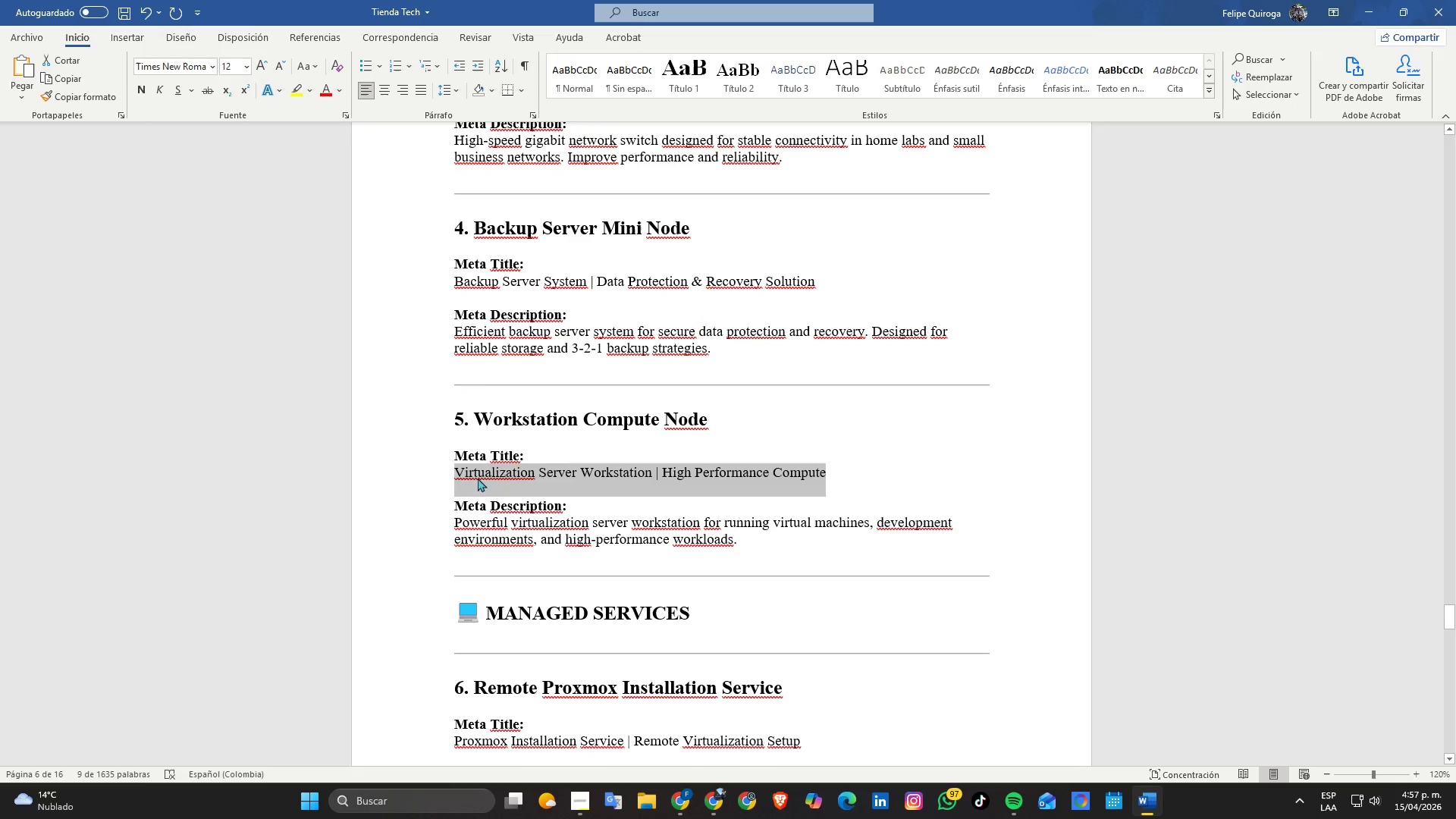 
key(Control+C)
 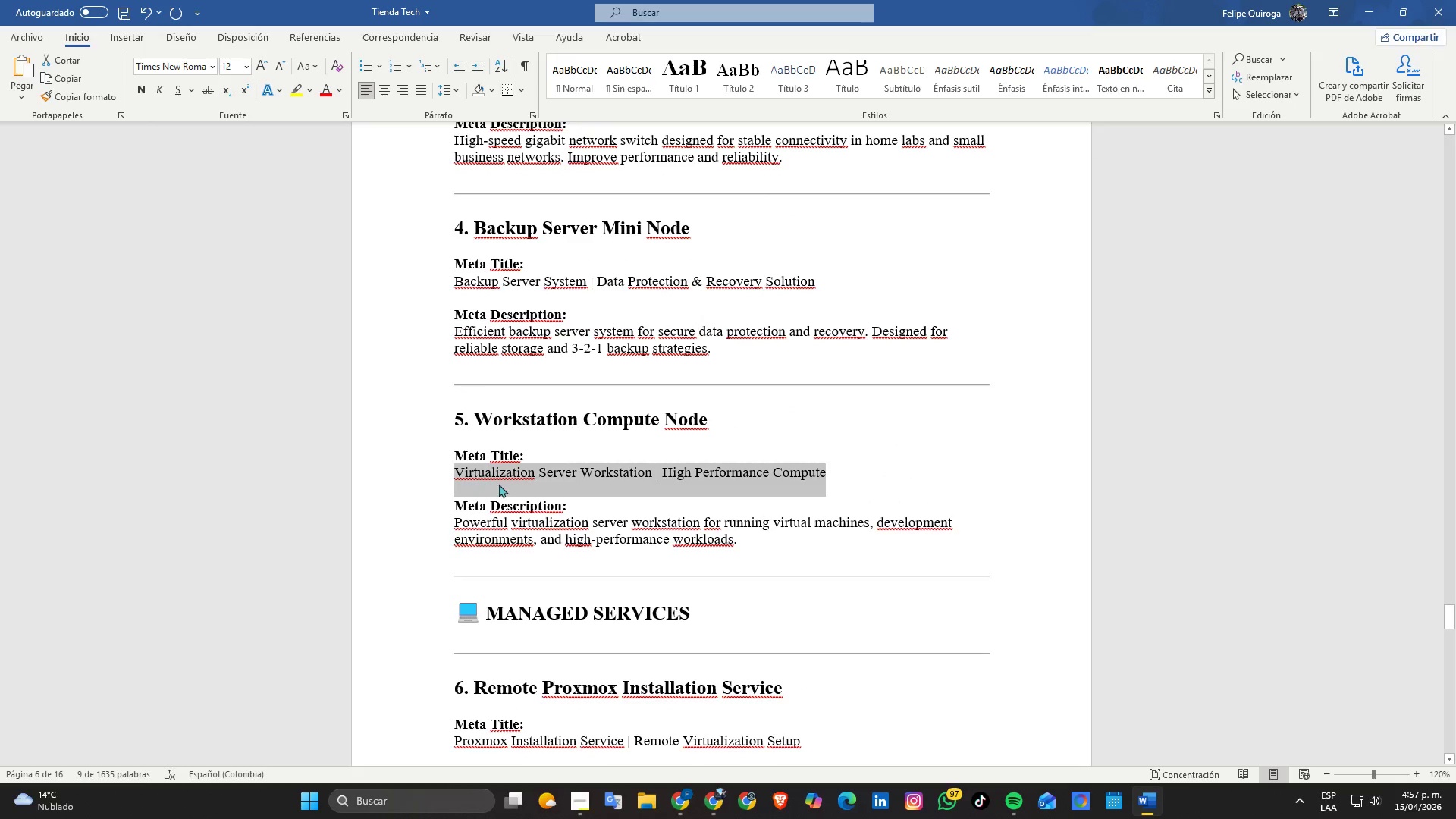 
key(Alt+Tab)
 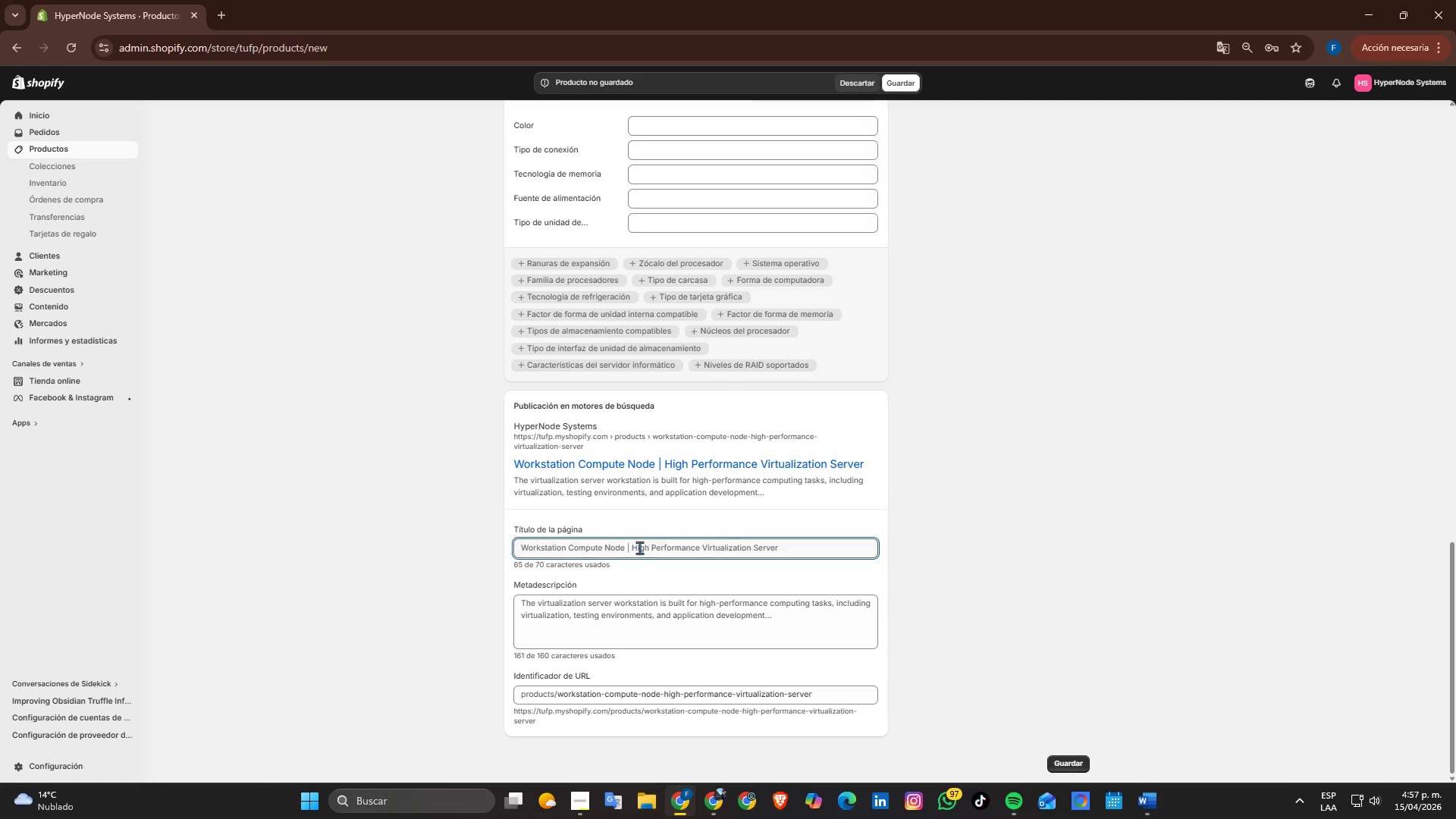 
double_click([639, 548])
 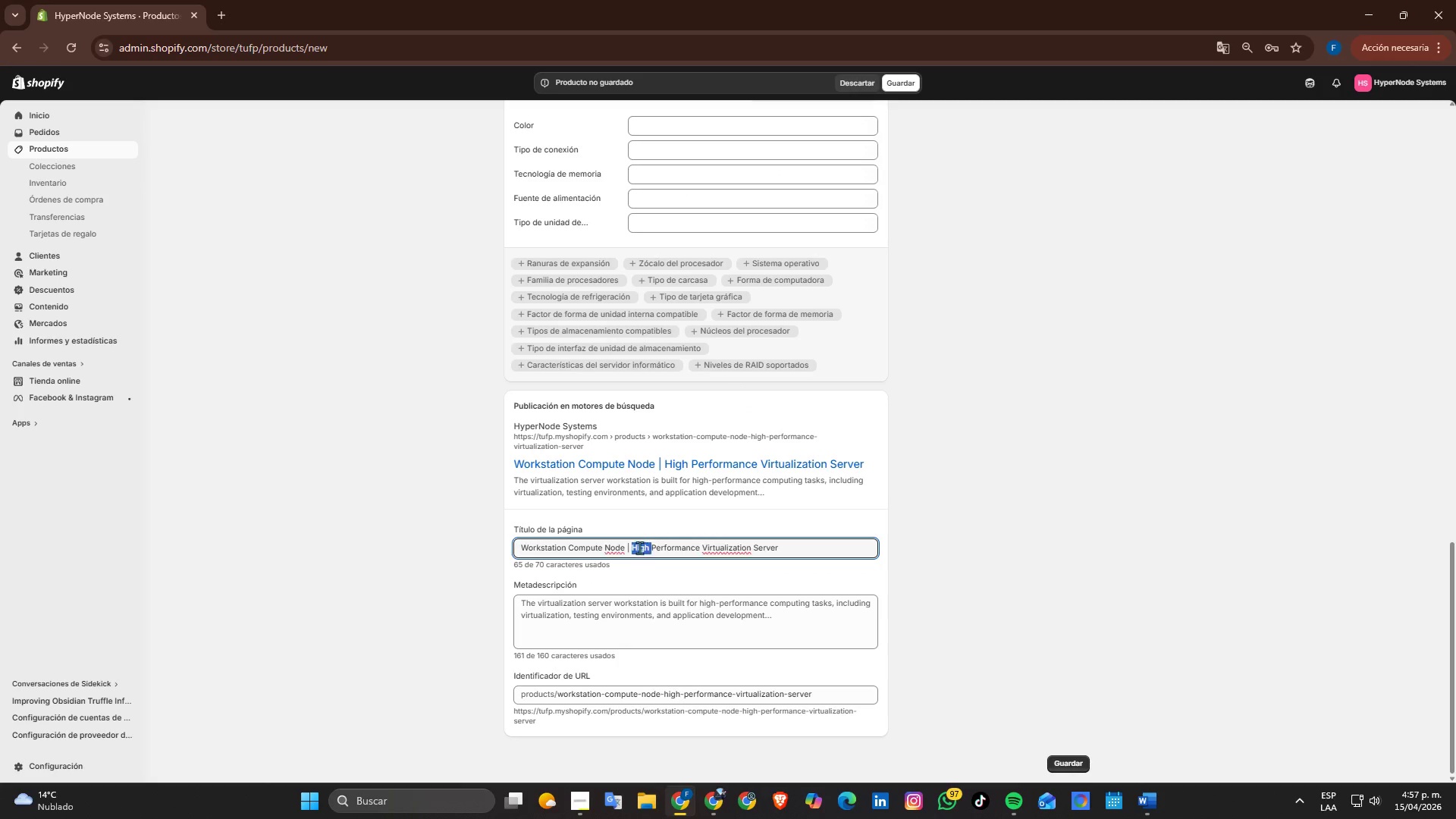 
triple_click([639, 548])
 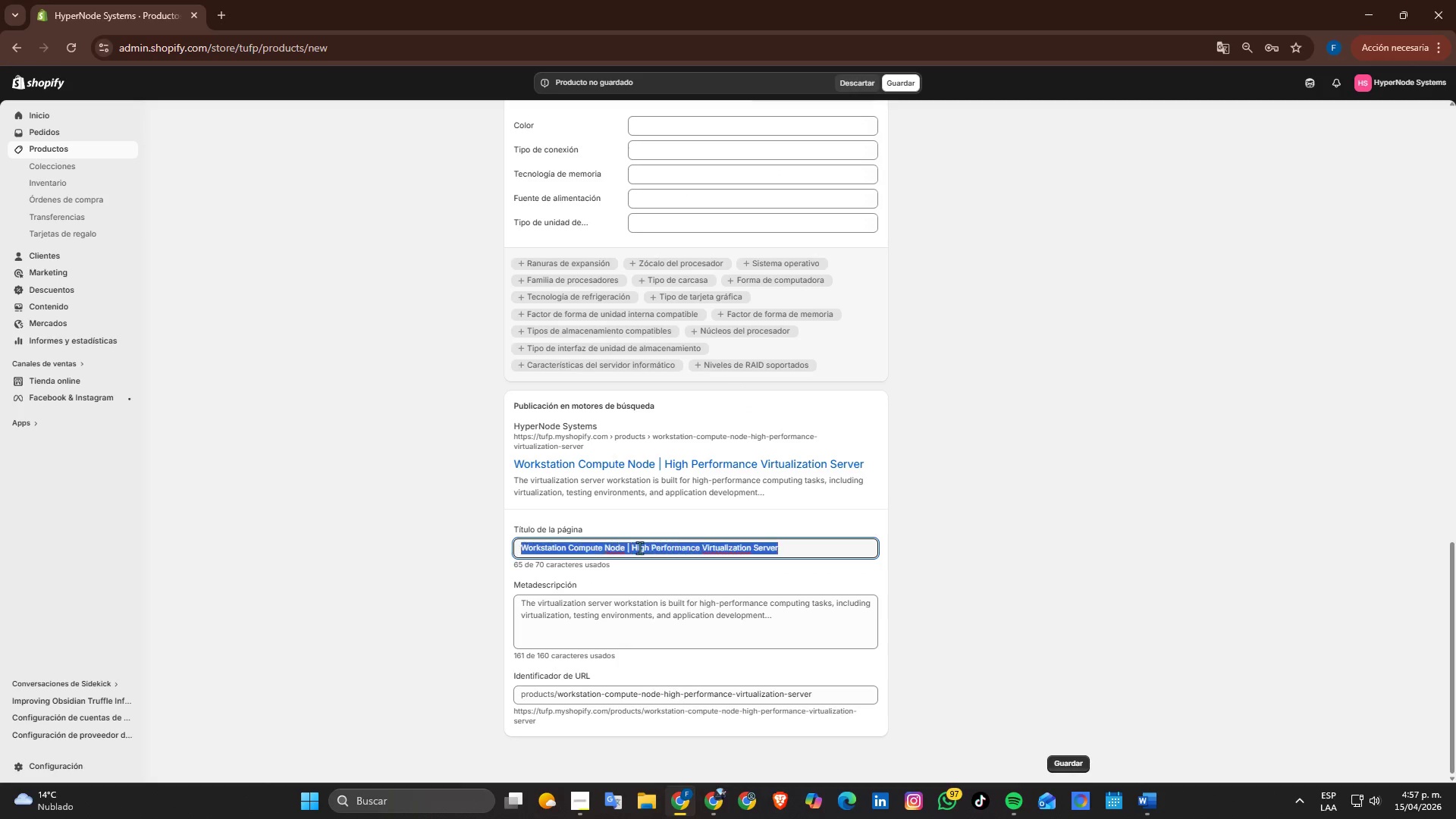 
key(Control+ControlLeft)
 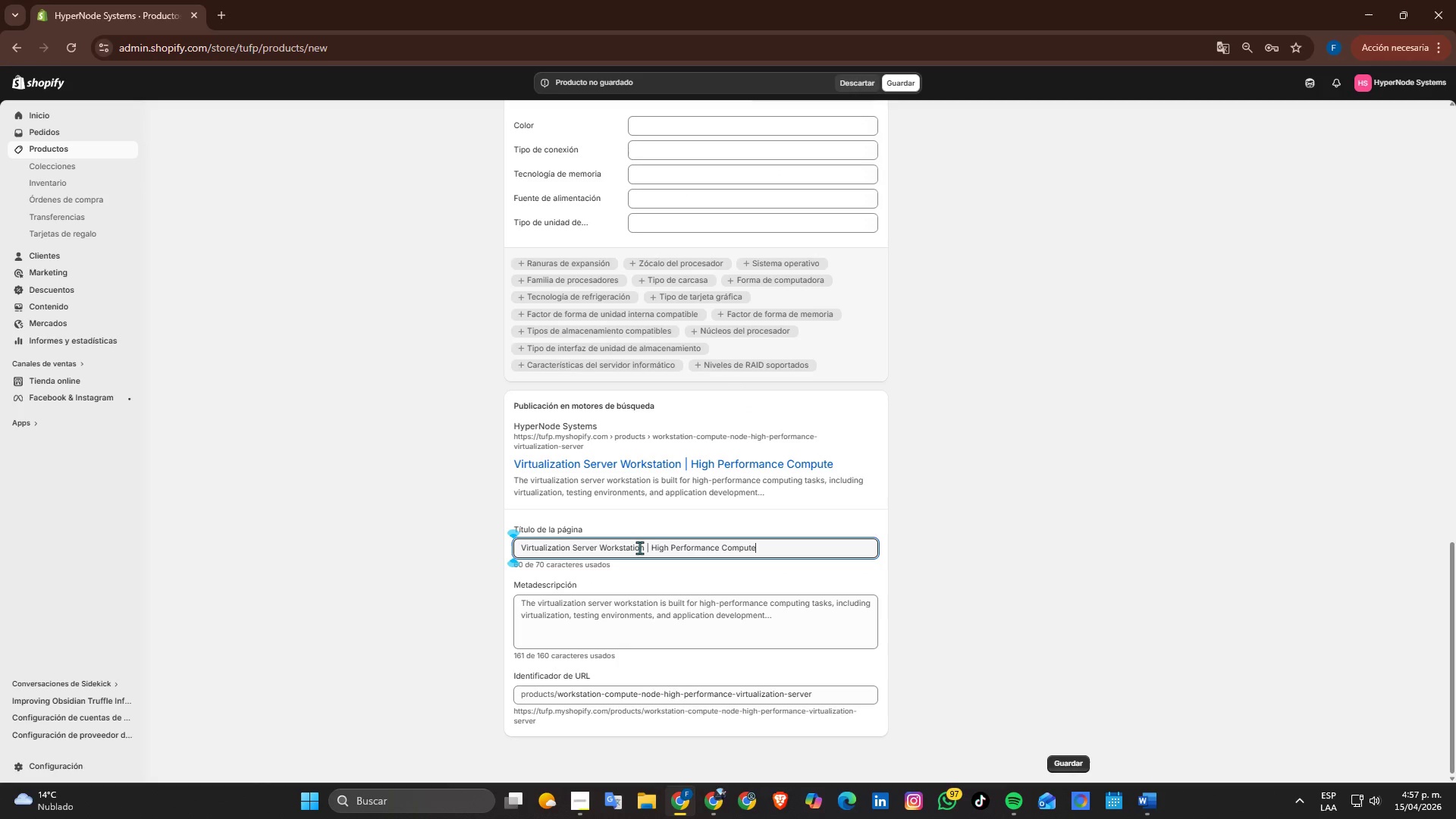 
key(Control+V)
 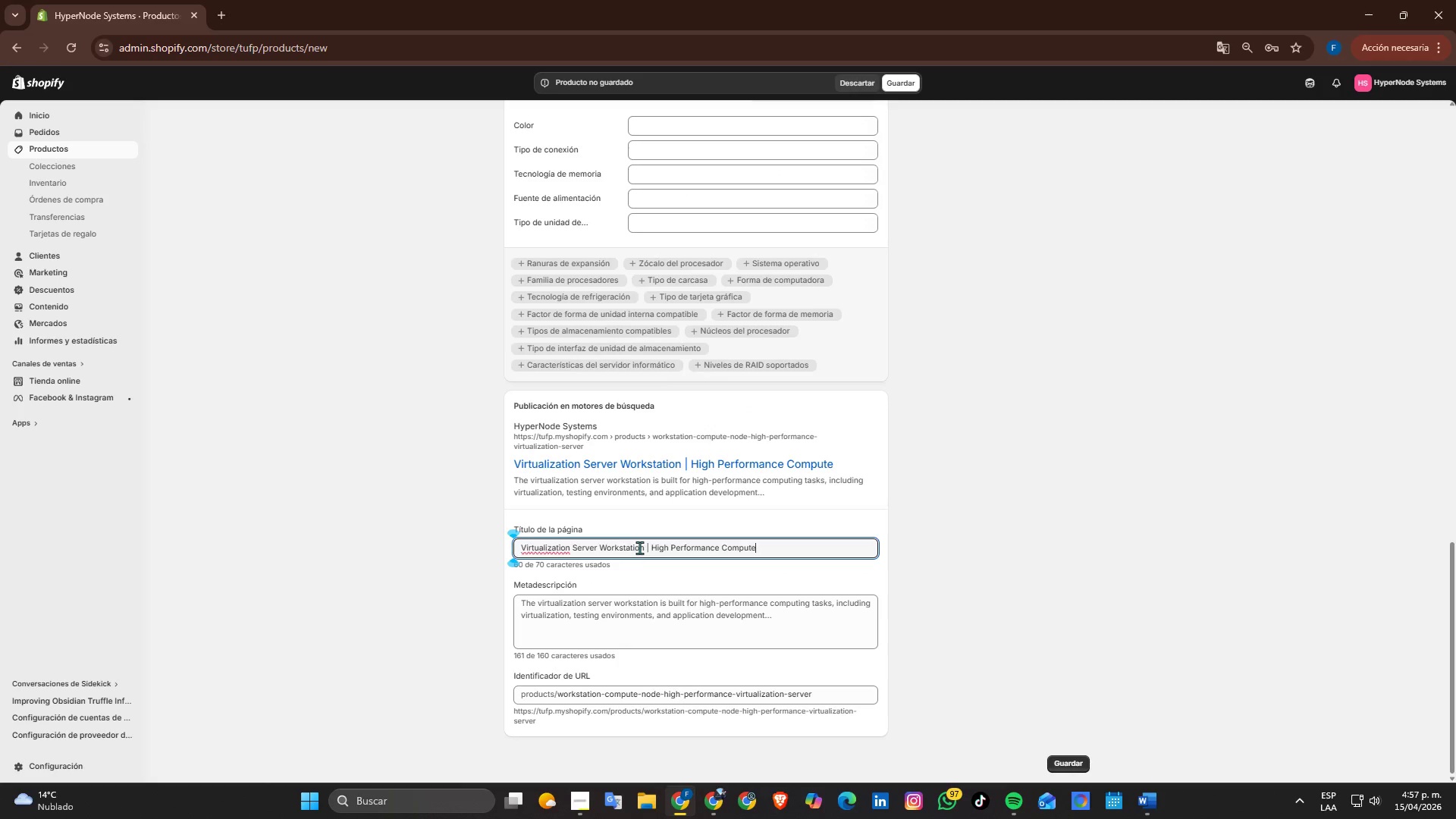 
key(Alt+AltLeft)
 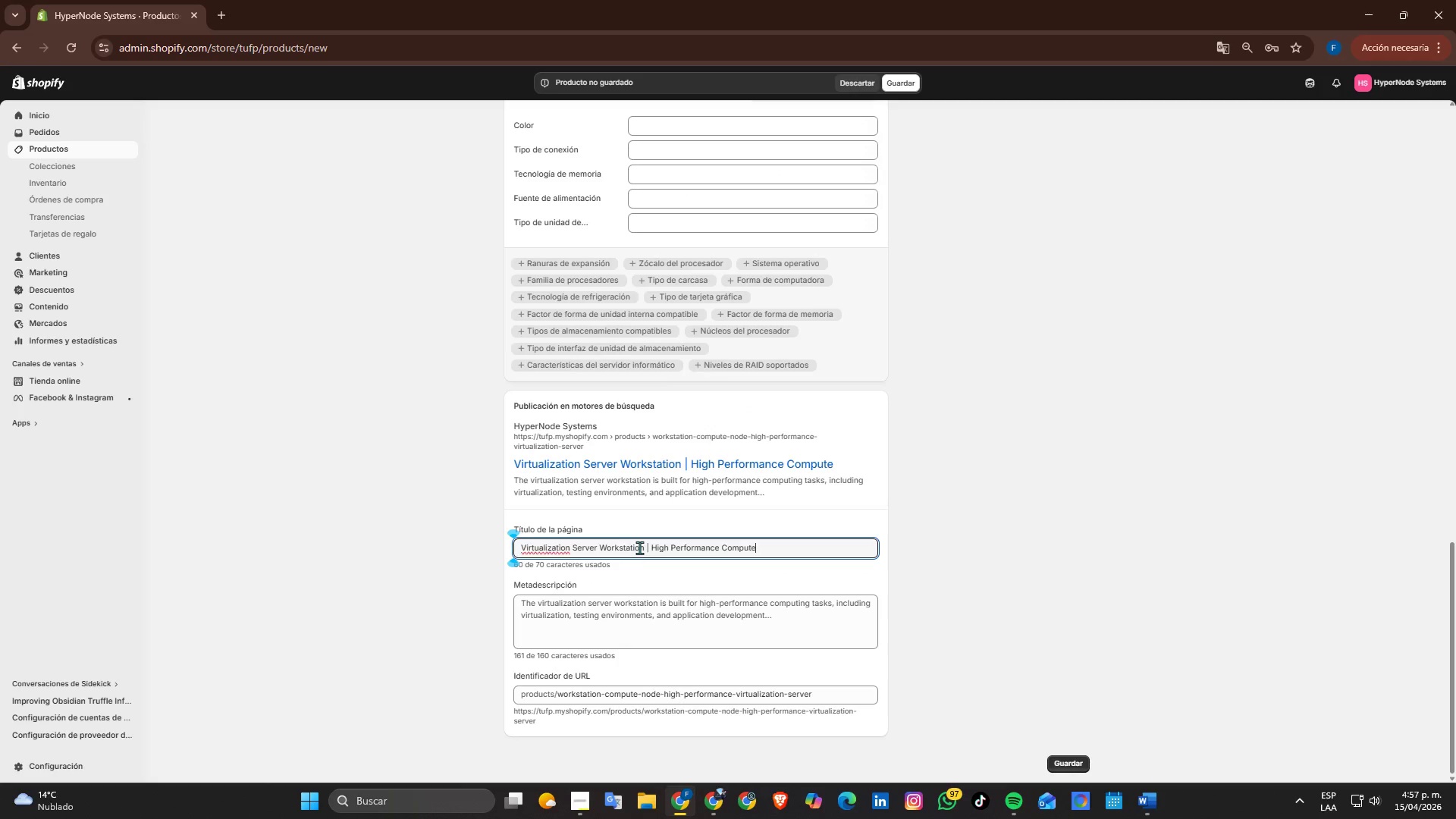 
key(Alt+Tab)
 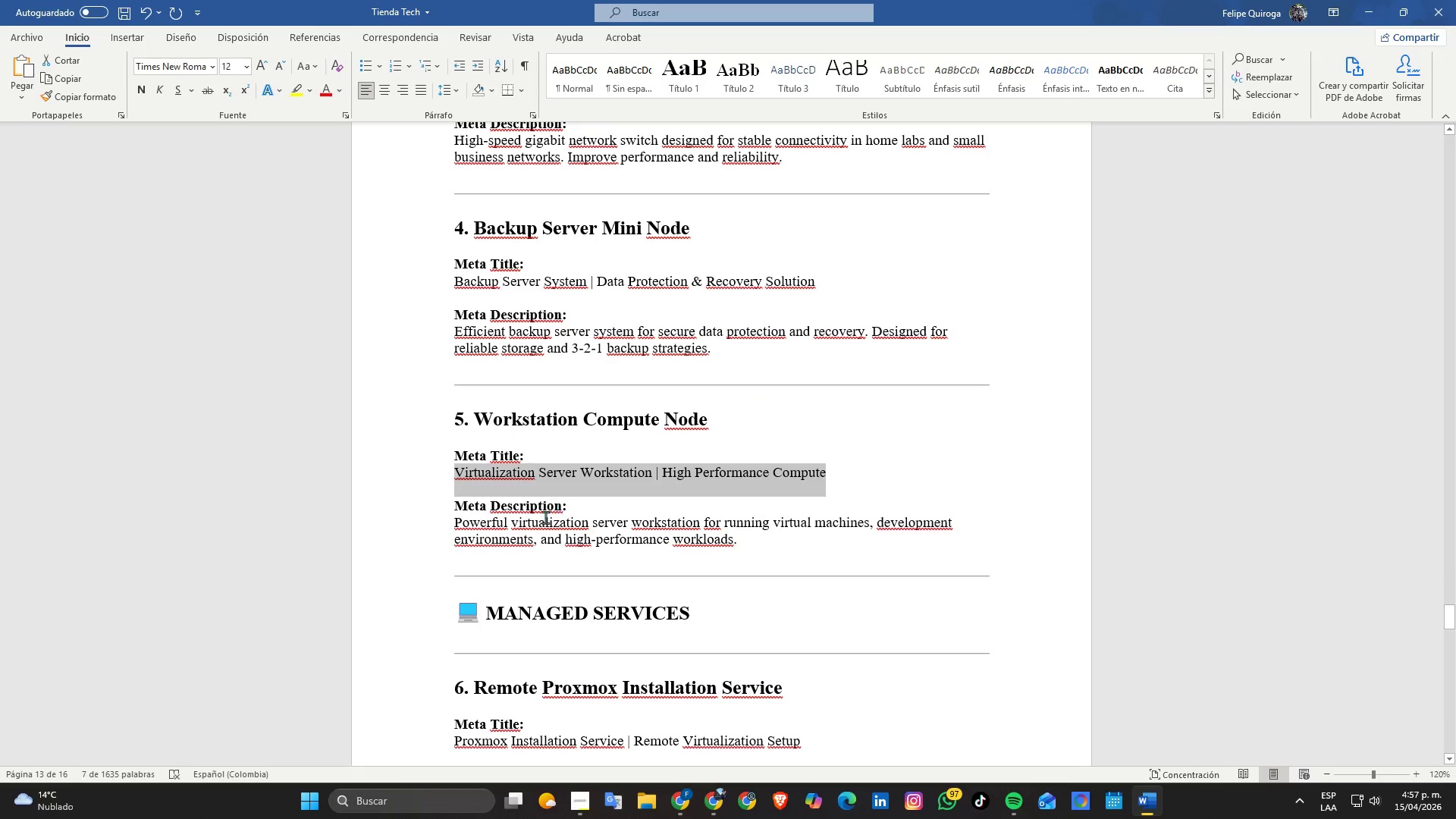 
left_click([545, 519])
 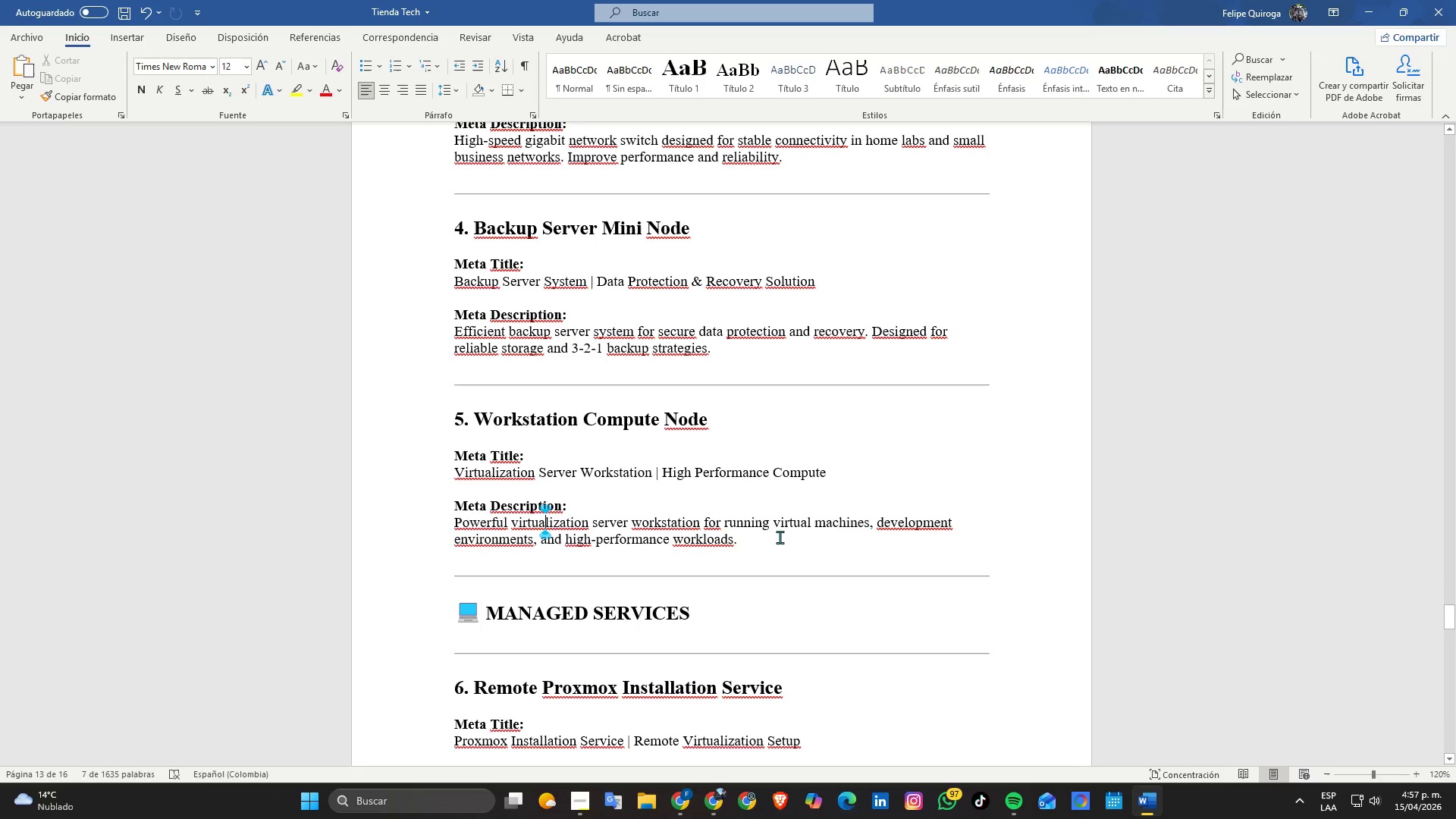 
left_click_drag(start_coordinate=[780, 537], to_coordinate=[447, 527])
 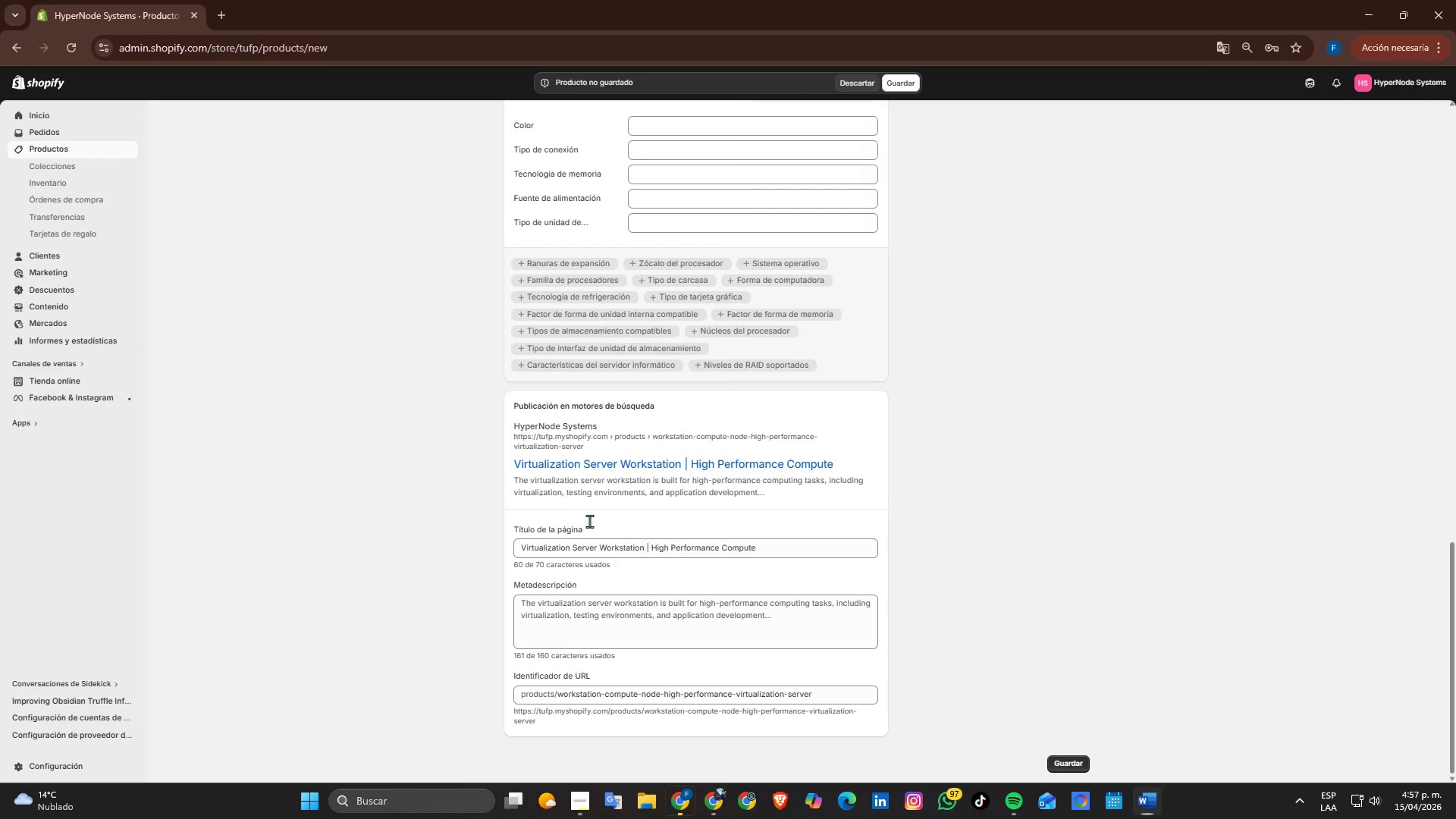 
key(Control+ControlLeft)
 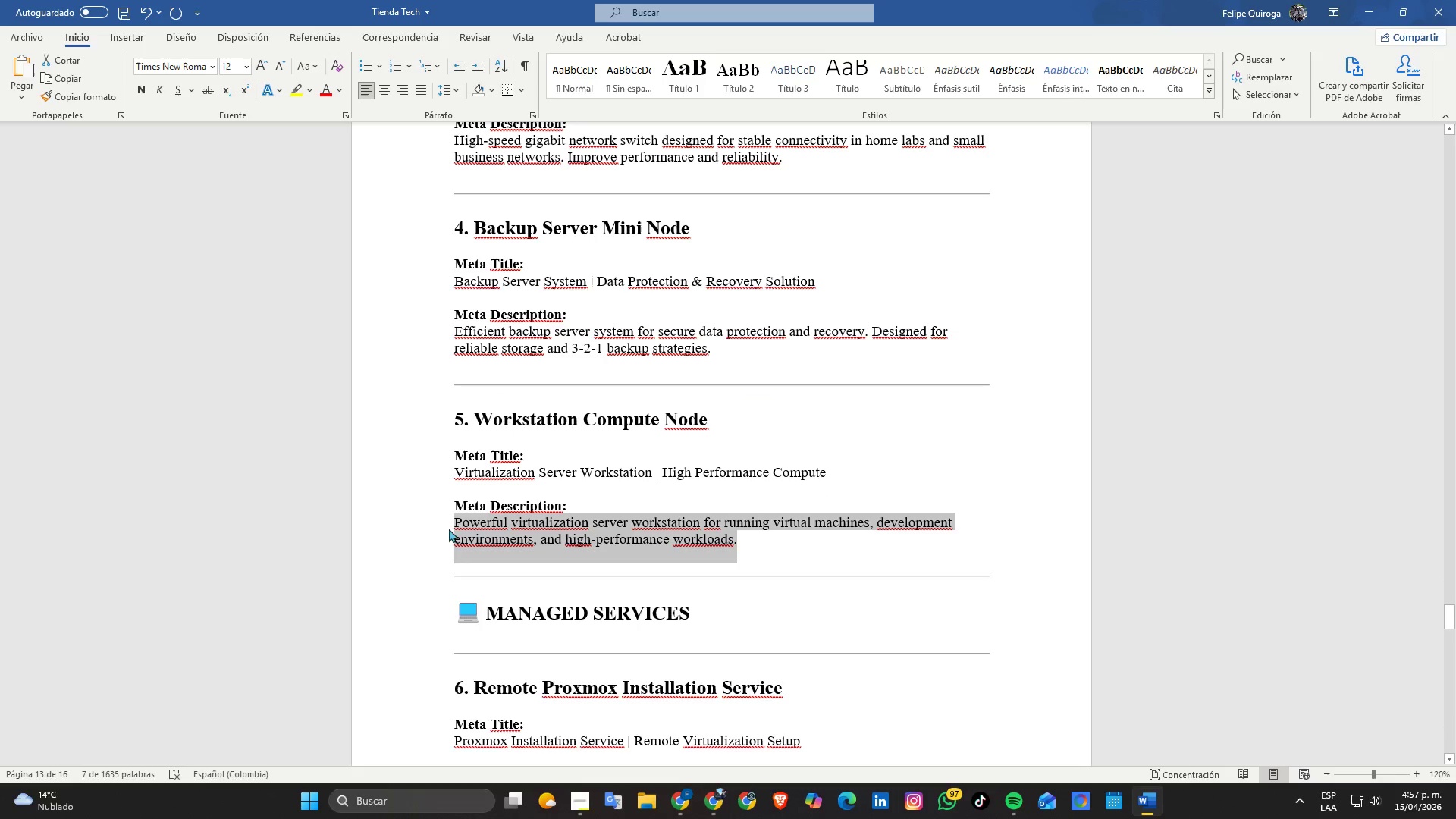 
key(Control+C)
 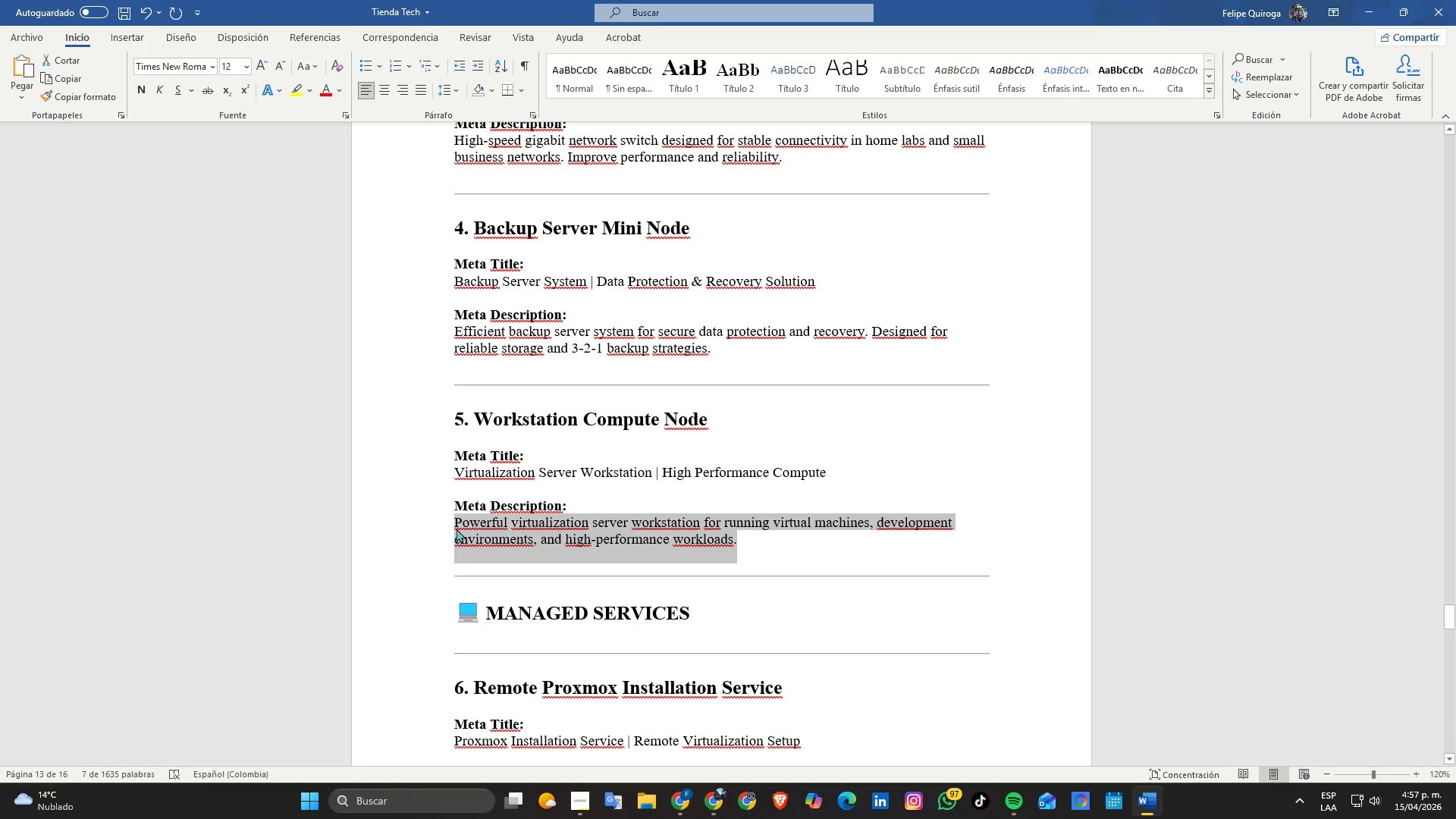 
key(Alt+AltLeft)
 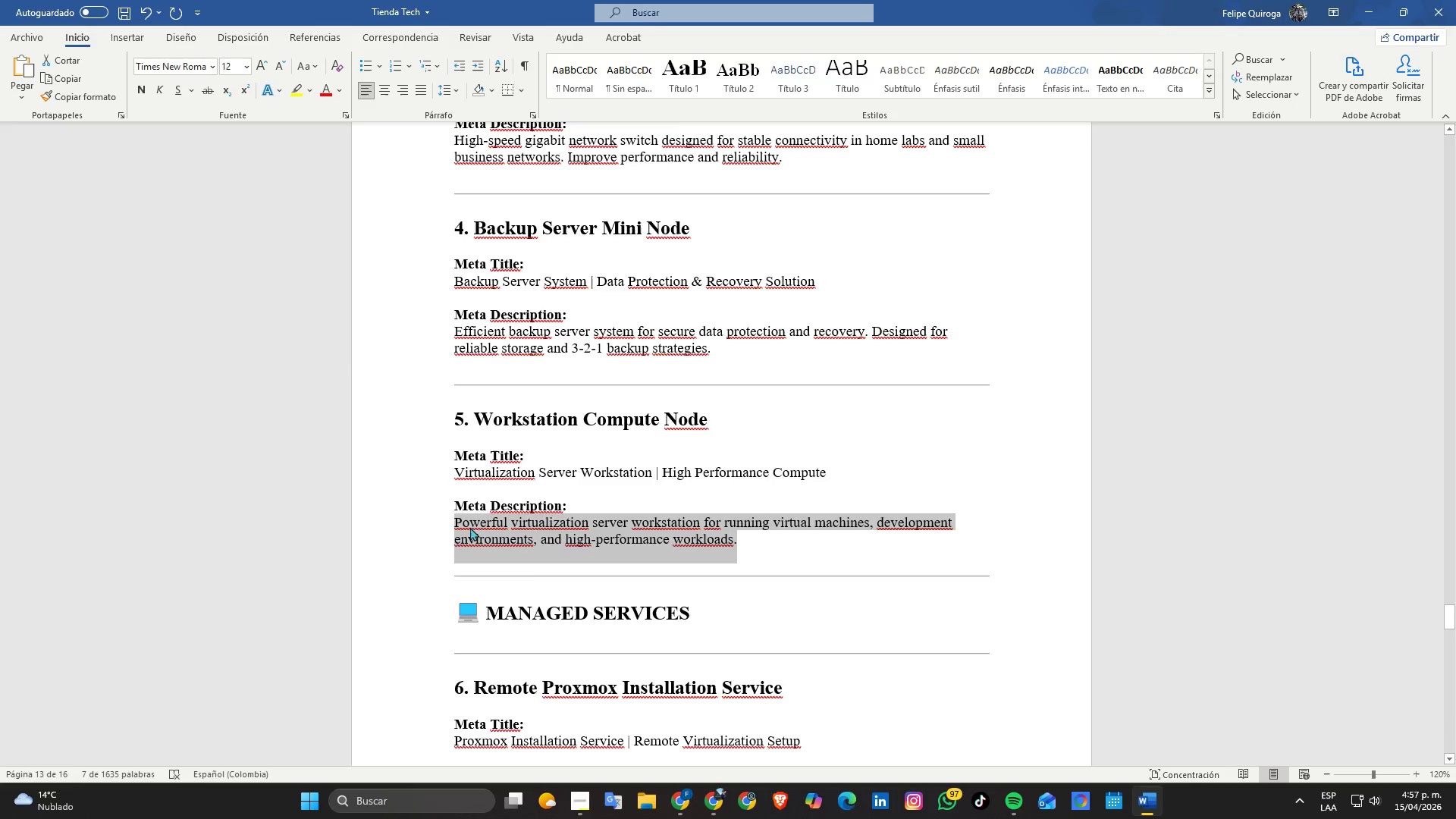 
key(Alt+Tab)
 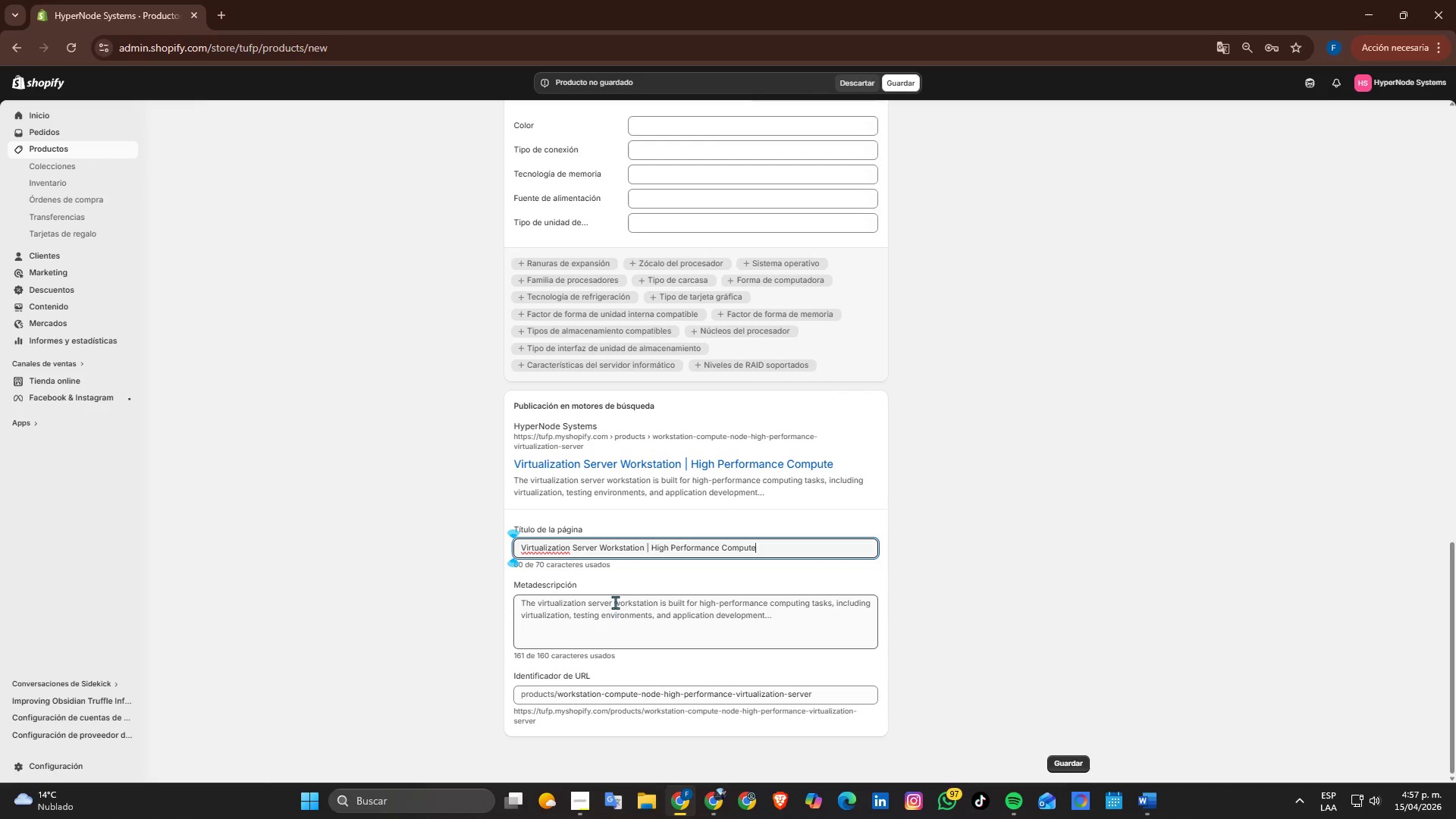 
double_click([615, 606])
 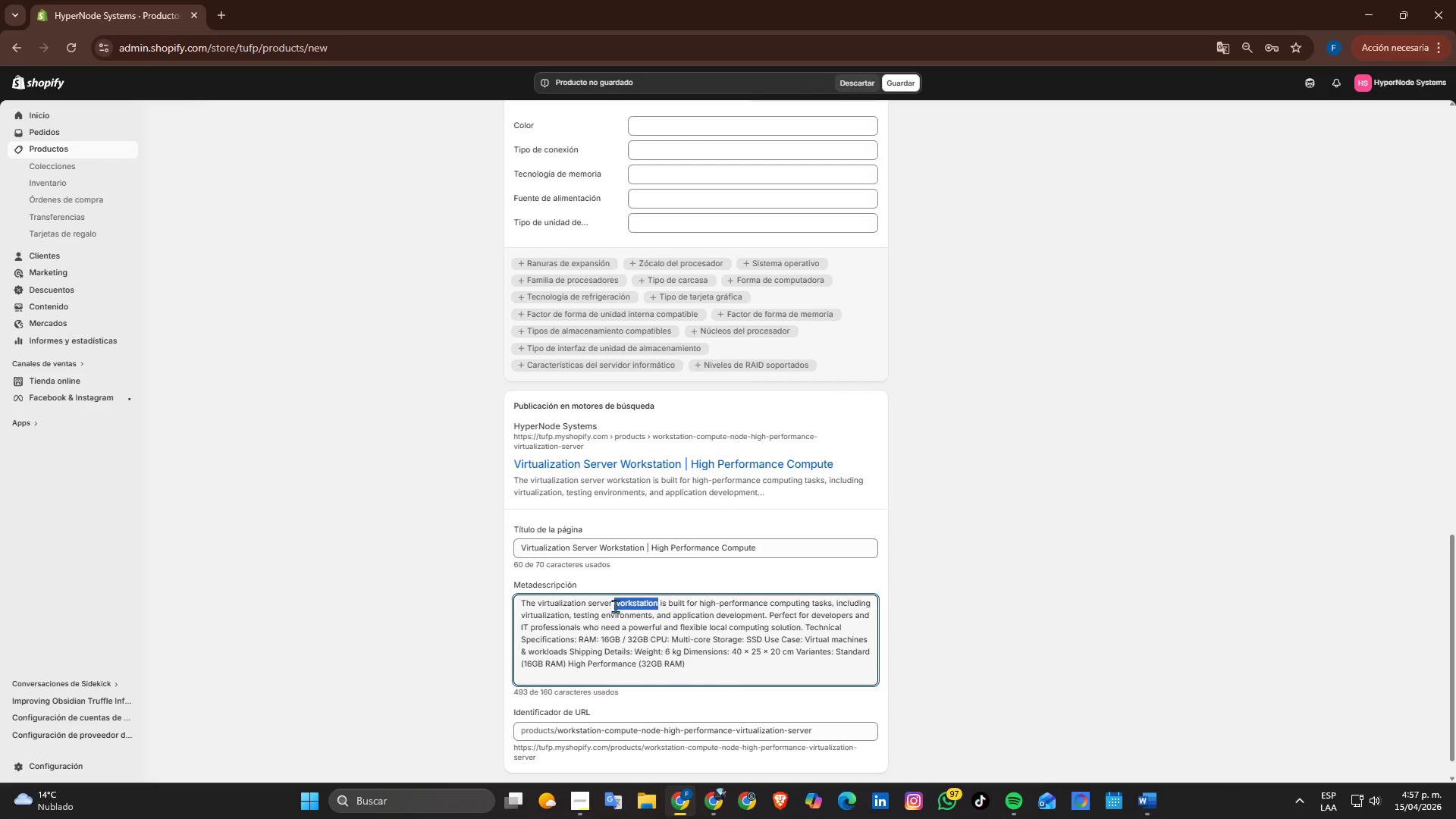 
triple_click([615, 606])
 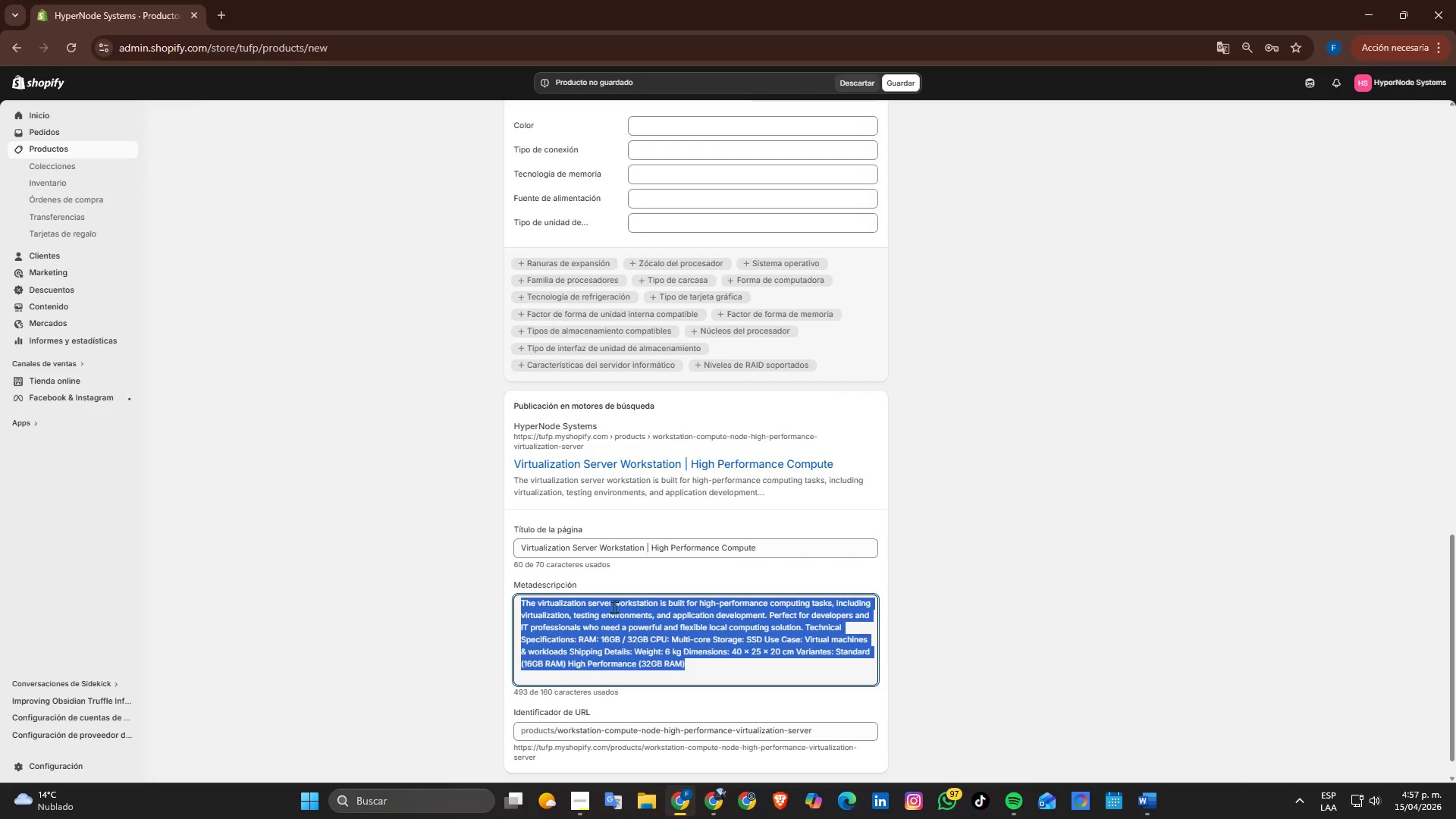 
key(Control+ControlLeft)
 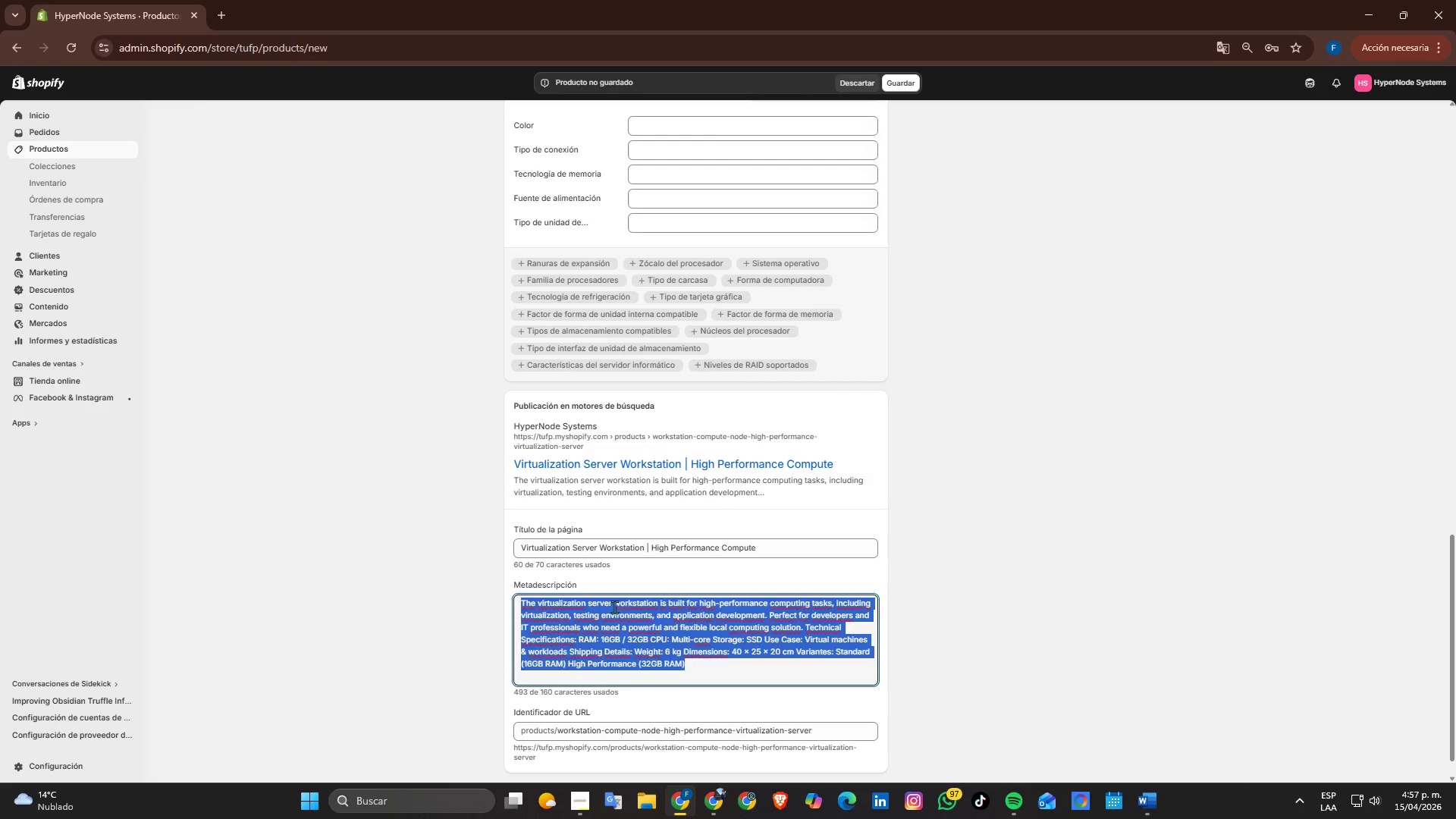 
key(Control+V)
 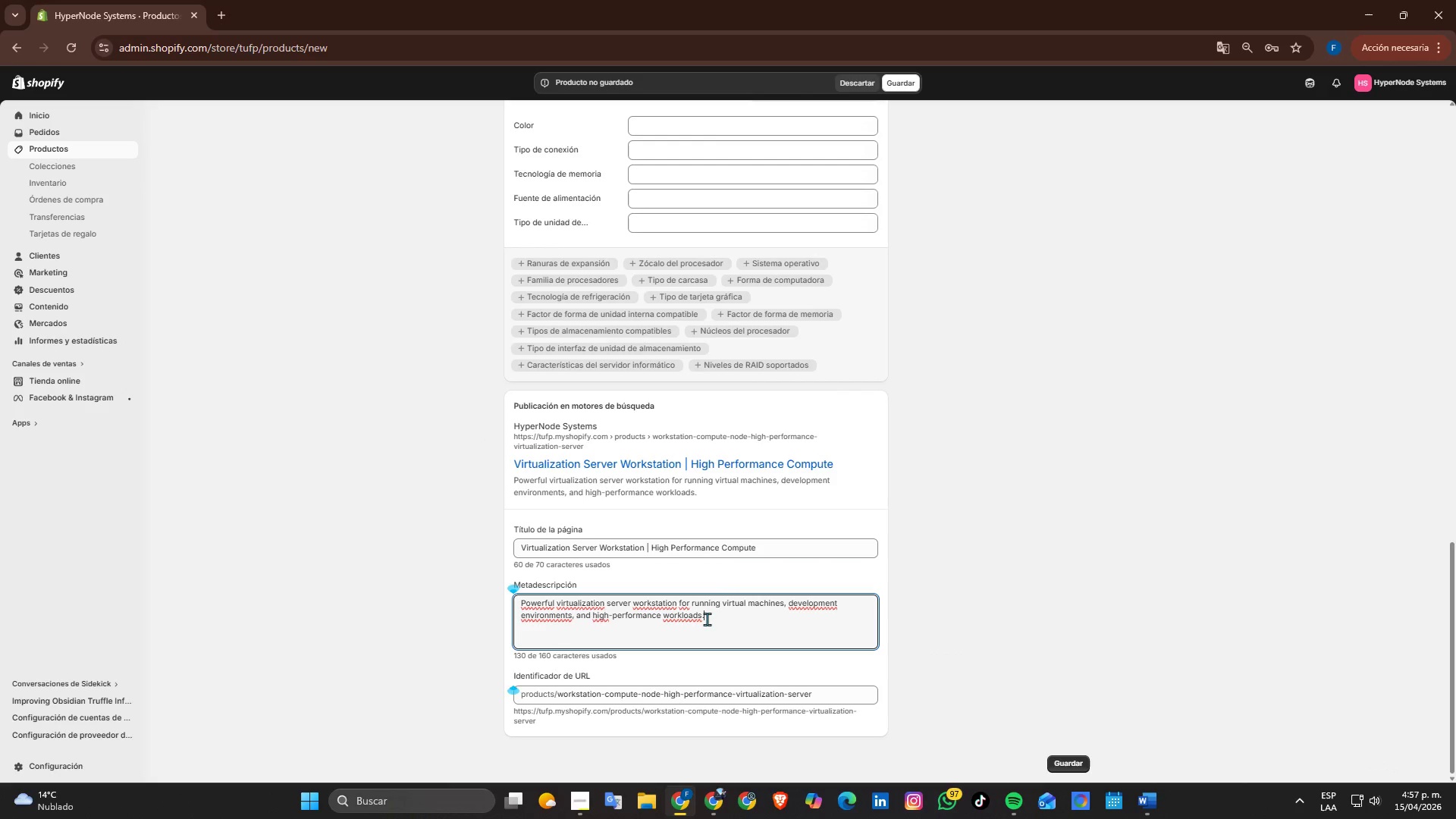 
scroll: coordinate [968, 647], scroll_direction: down, amount: 3.0
 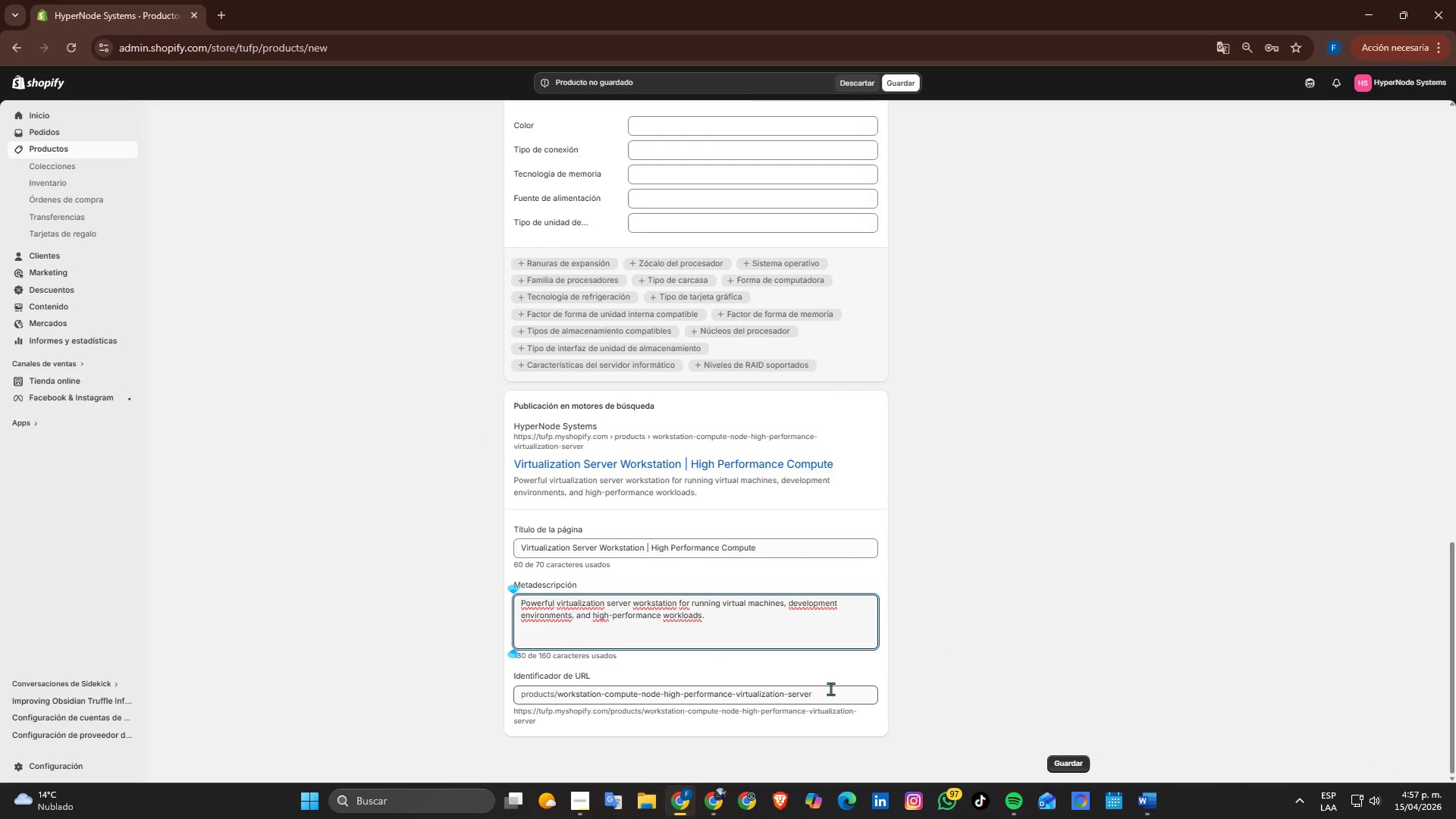 
left_click_drag(start_coordinate=[835, 689], to_coordinate=[661, 682])
 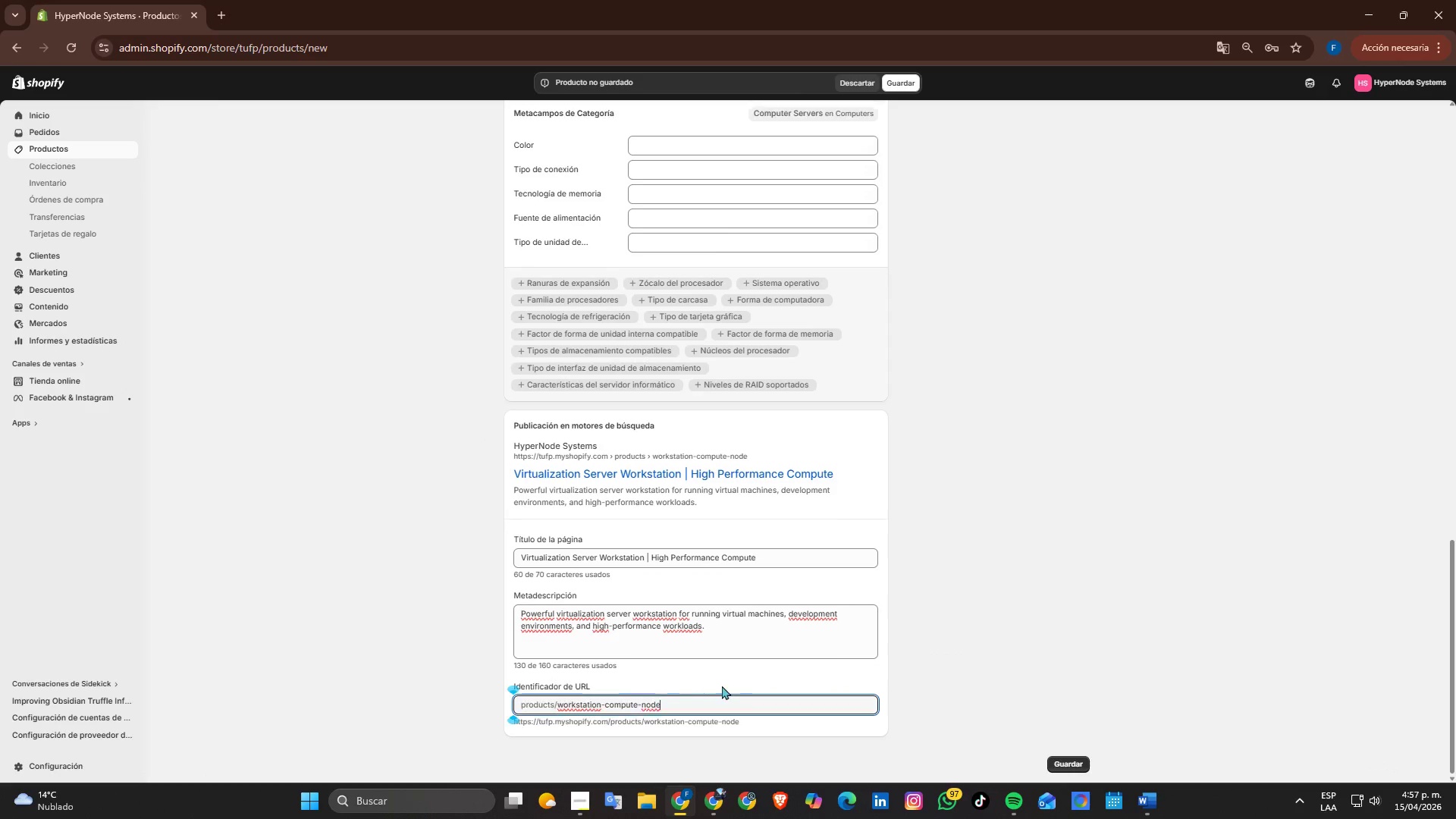 
key(Backspace)
 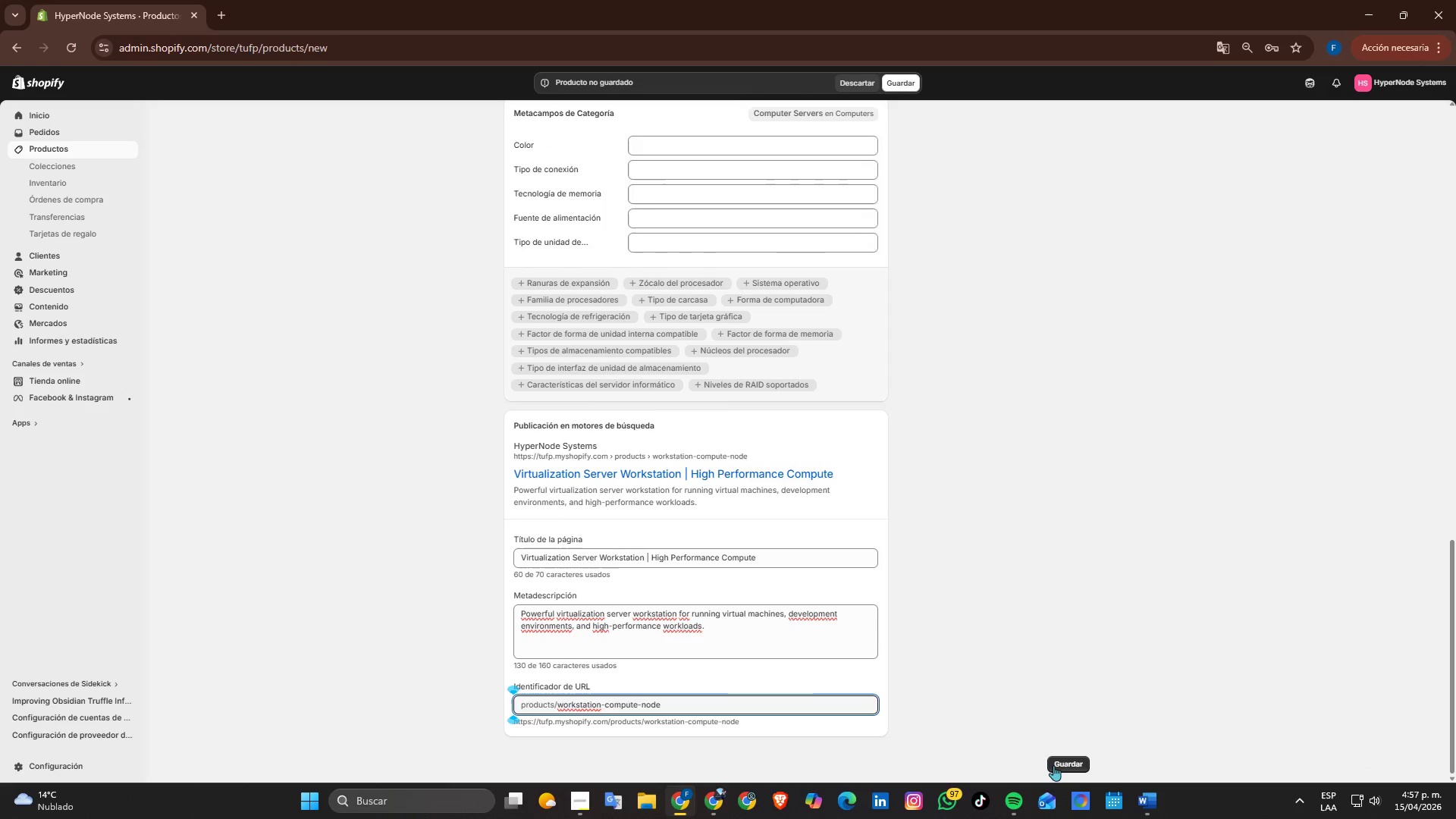 
left_click([1071, 765])
 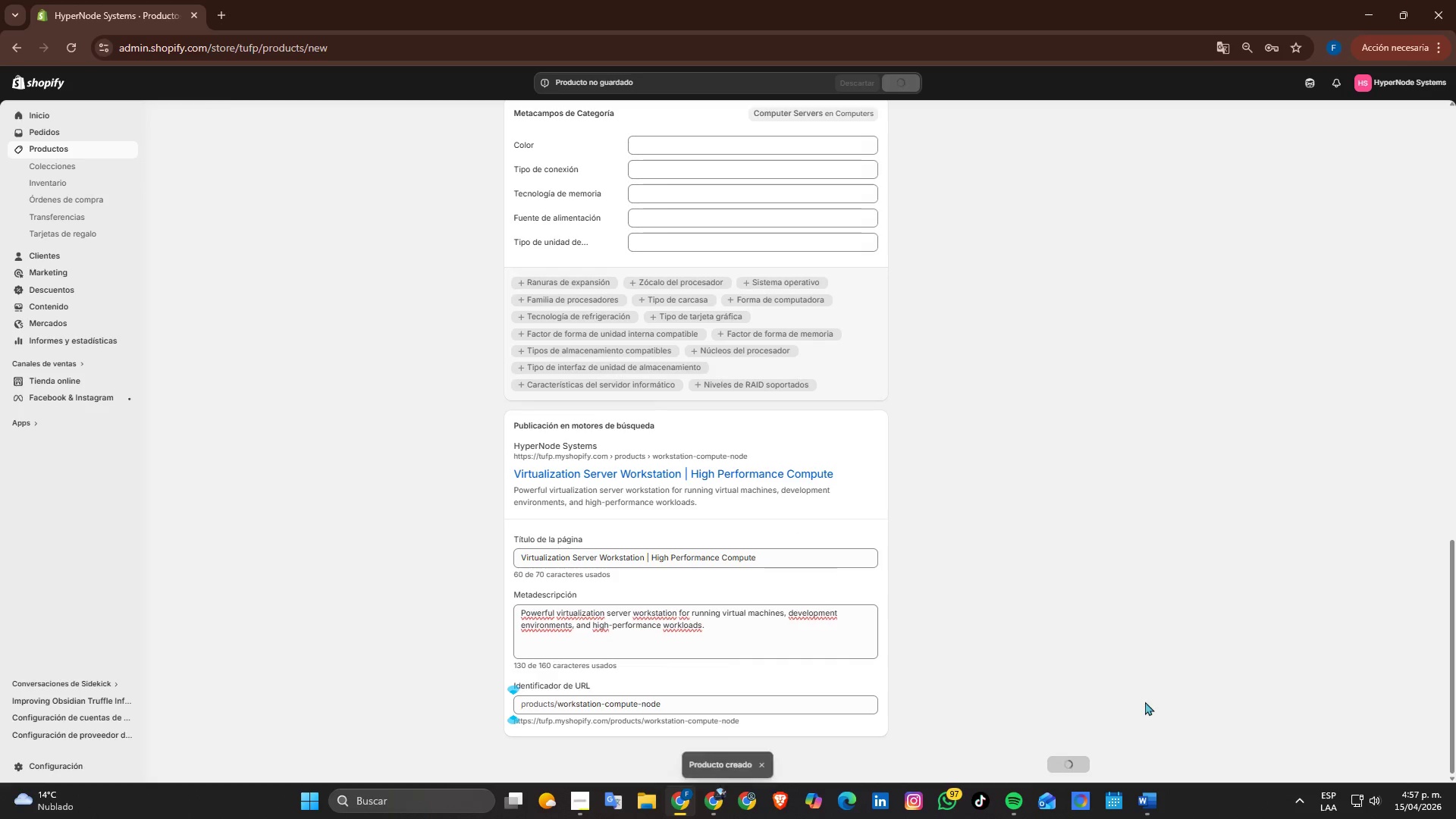 
scroll: coordinate [962, 638], scroll_direction: up, amount: 15.0
 